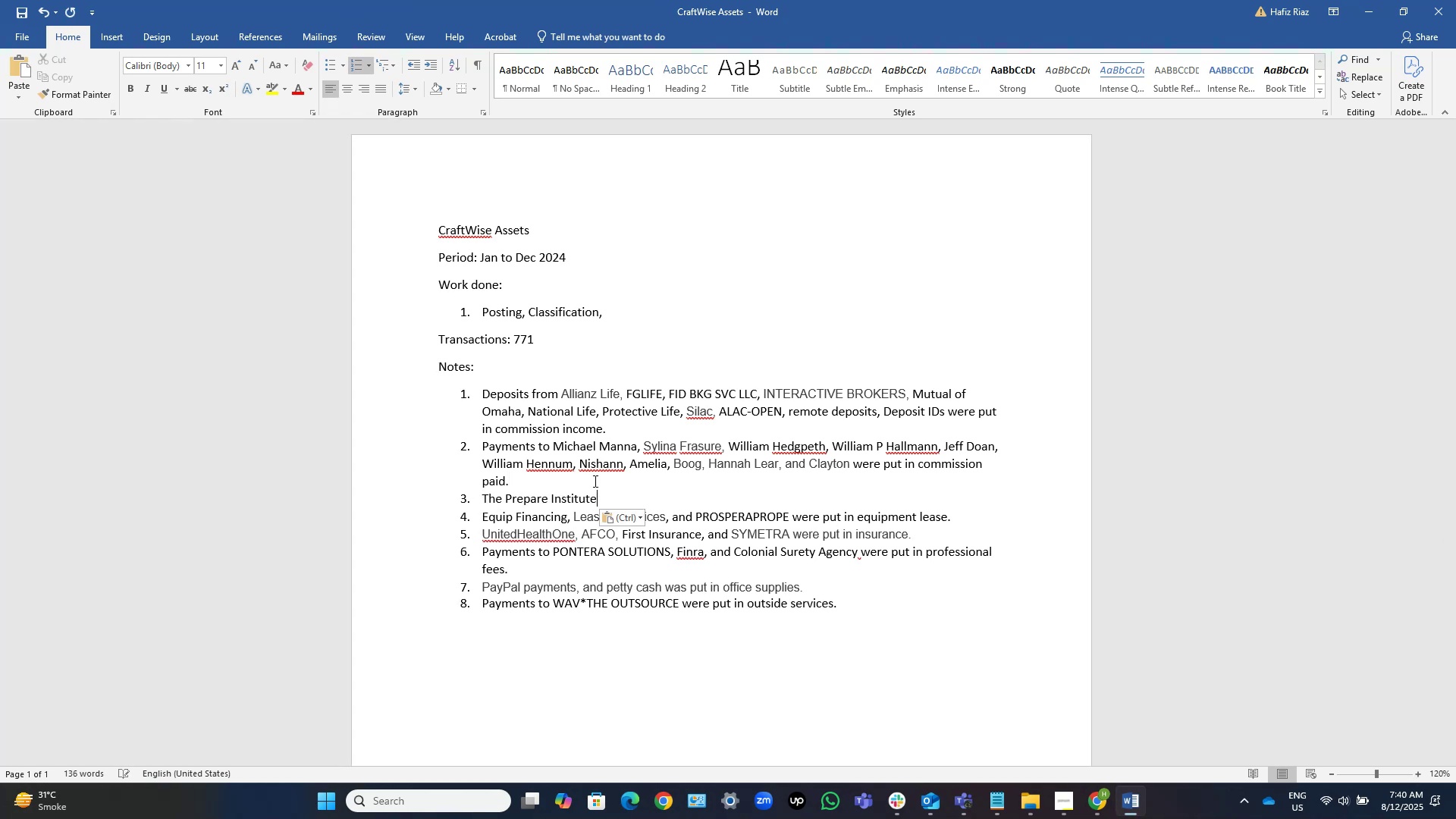 
type( wa put in )
 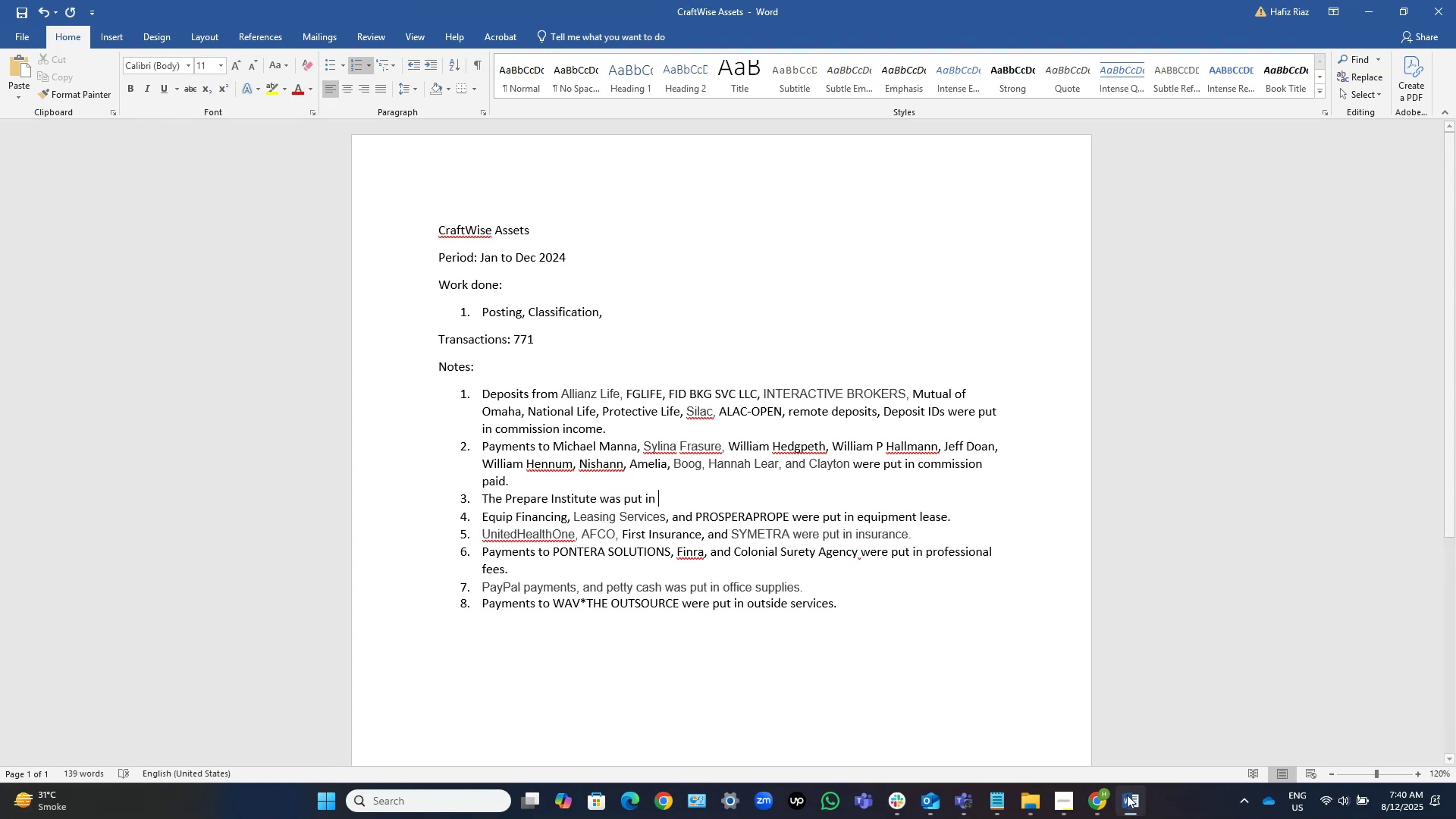 
left_click([1127, 805])
 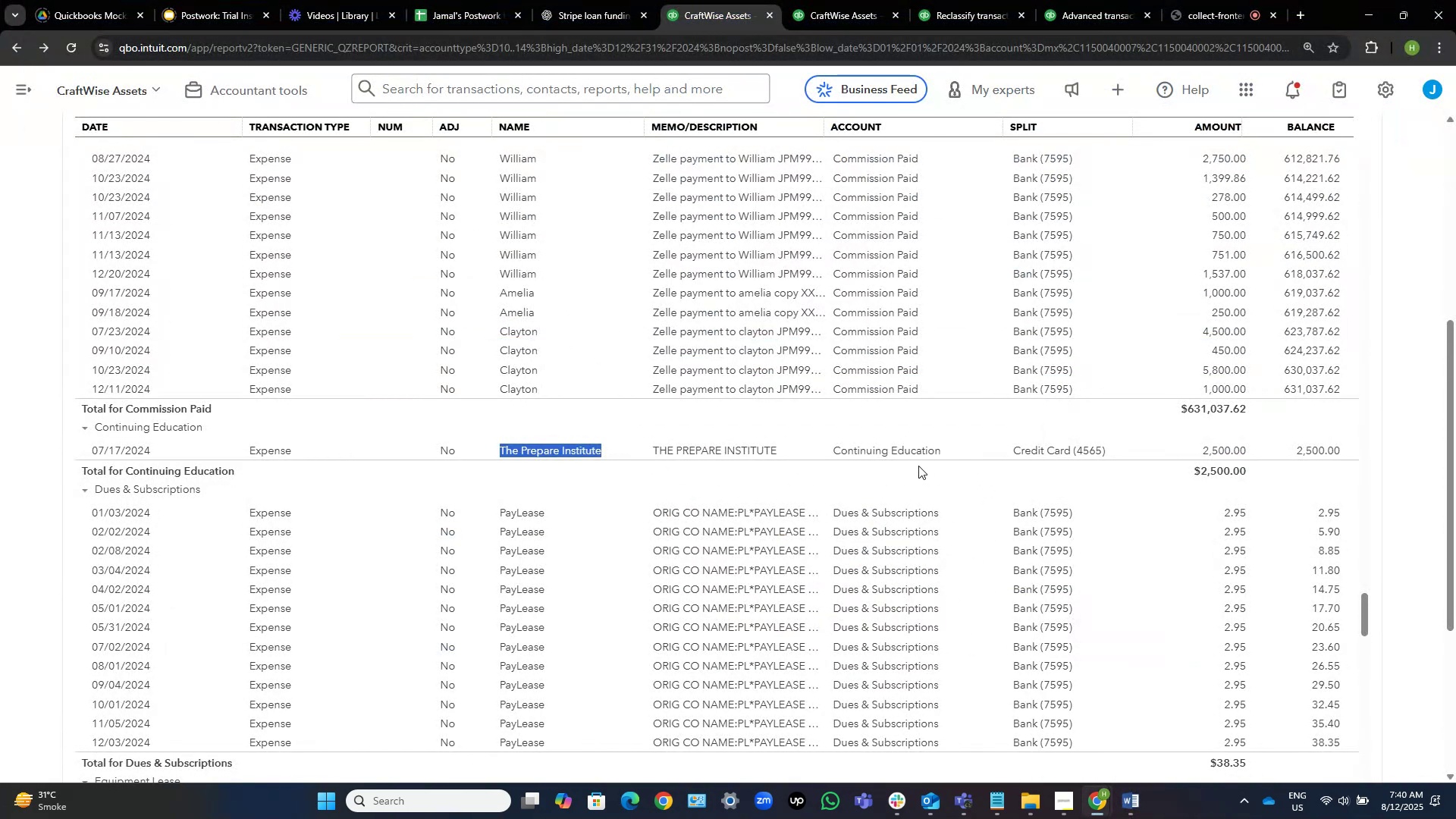 
left_click_drag(start_coordinate=[948, 453], to_coordinate=[826, 451])
 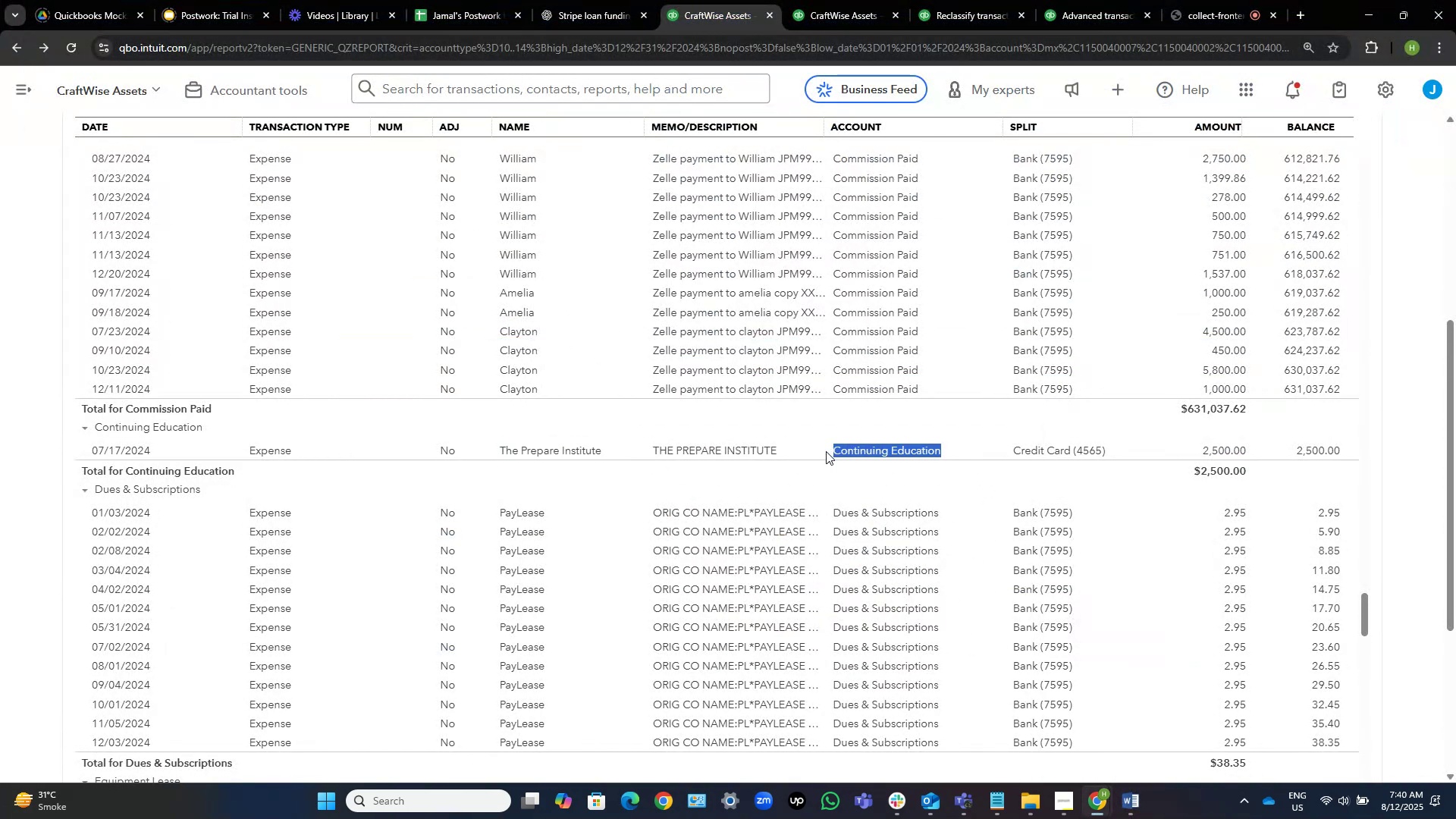 
key(Control+C)
 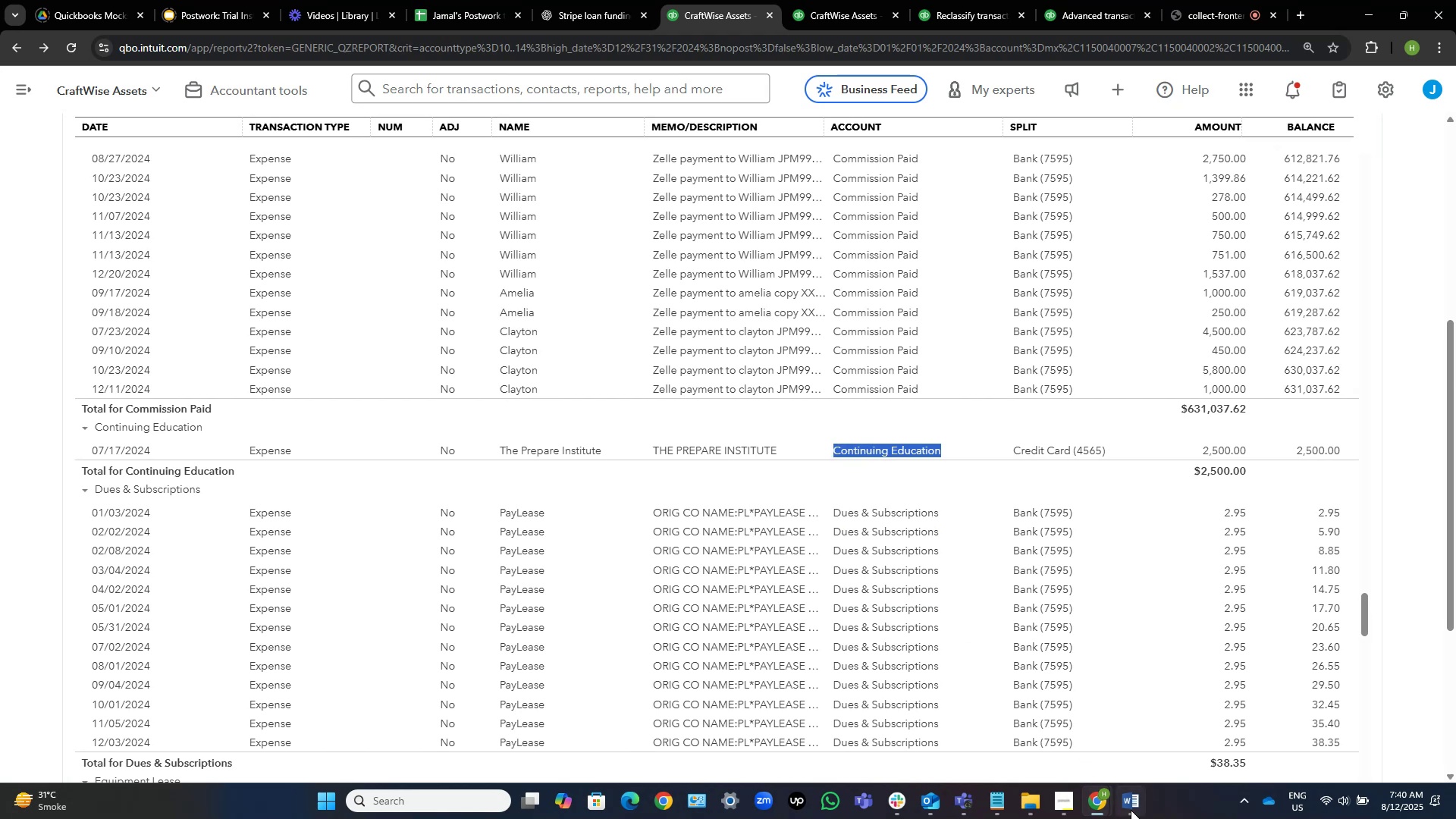 
left_click([1131, 809])
 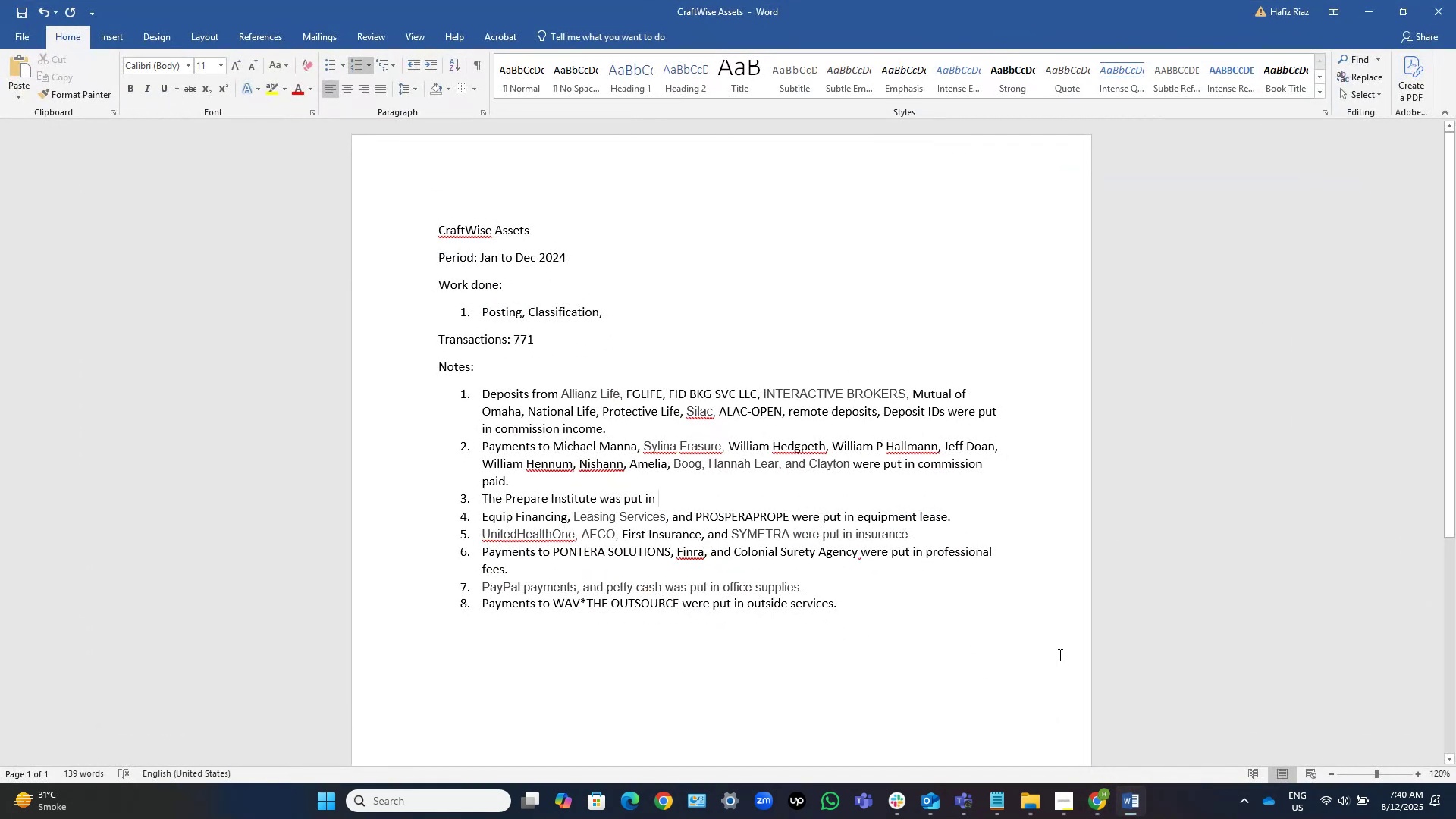 
key(Control+V)
 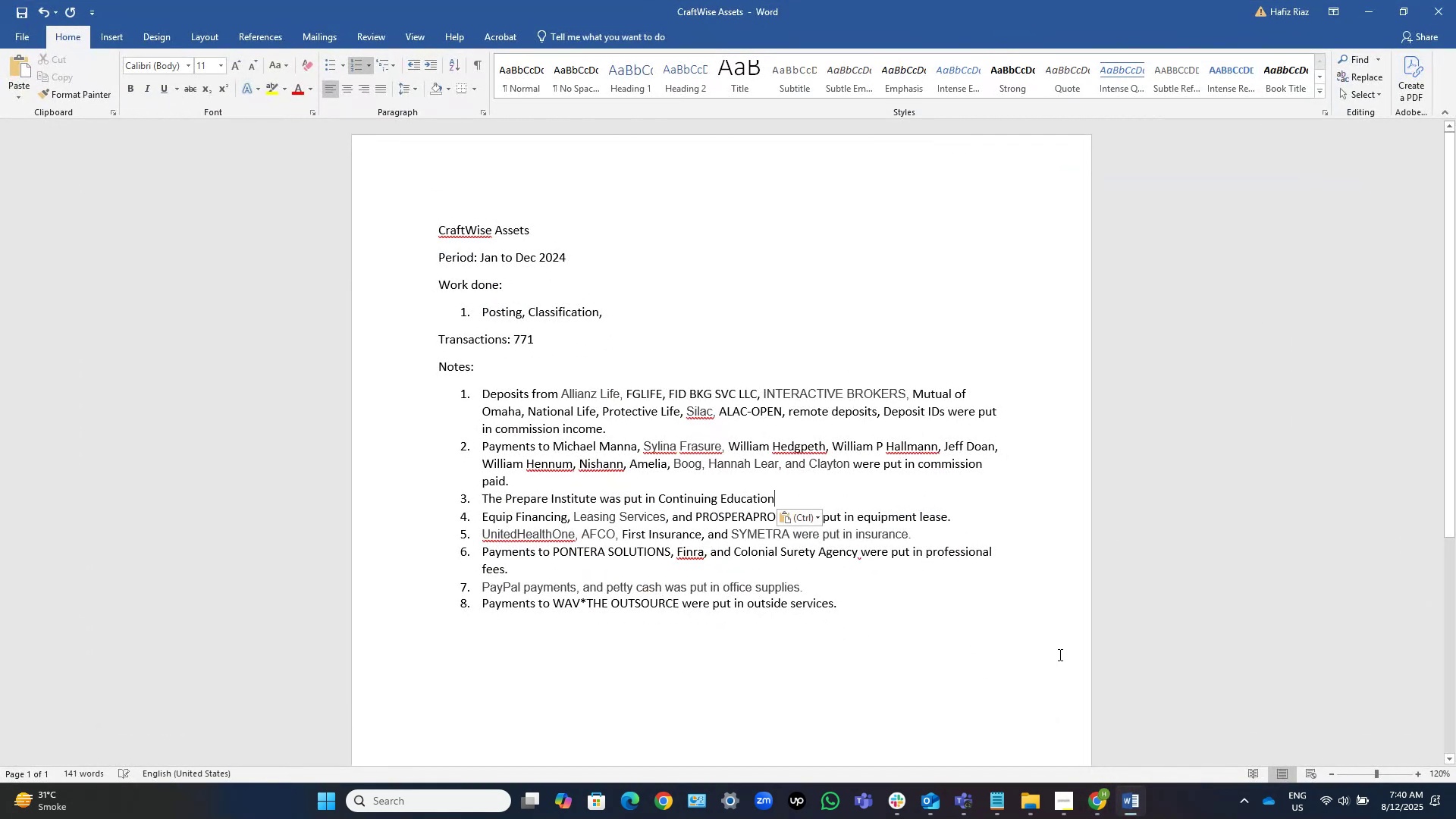 
key(NumpadDecimal)
 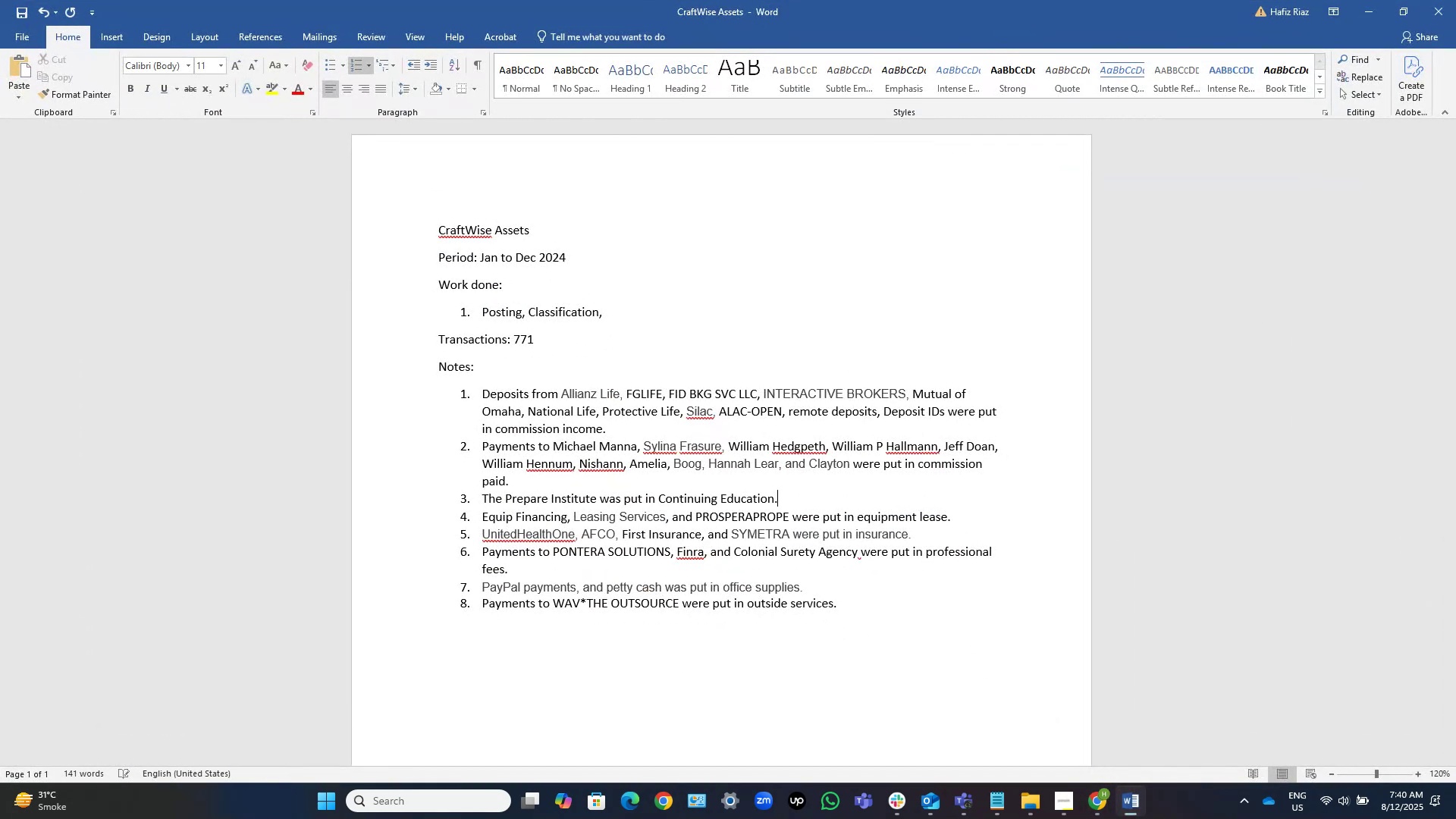 
key(Control+S)
 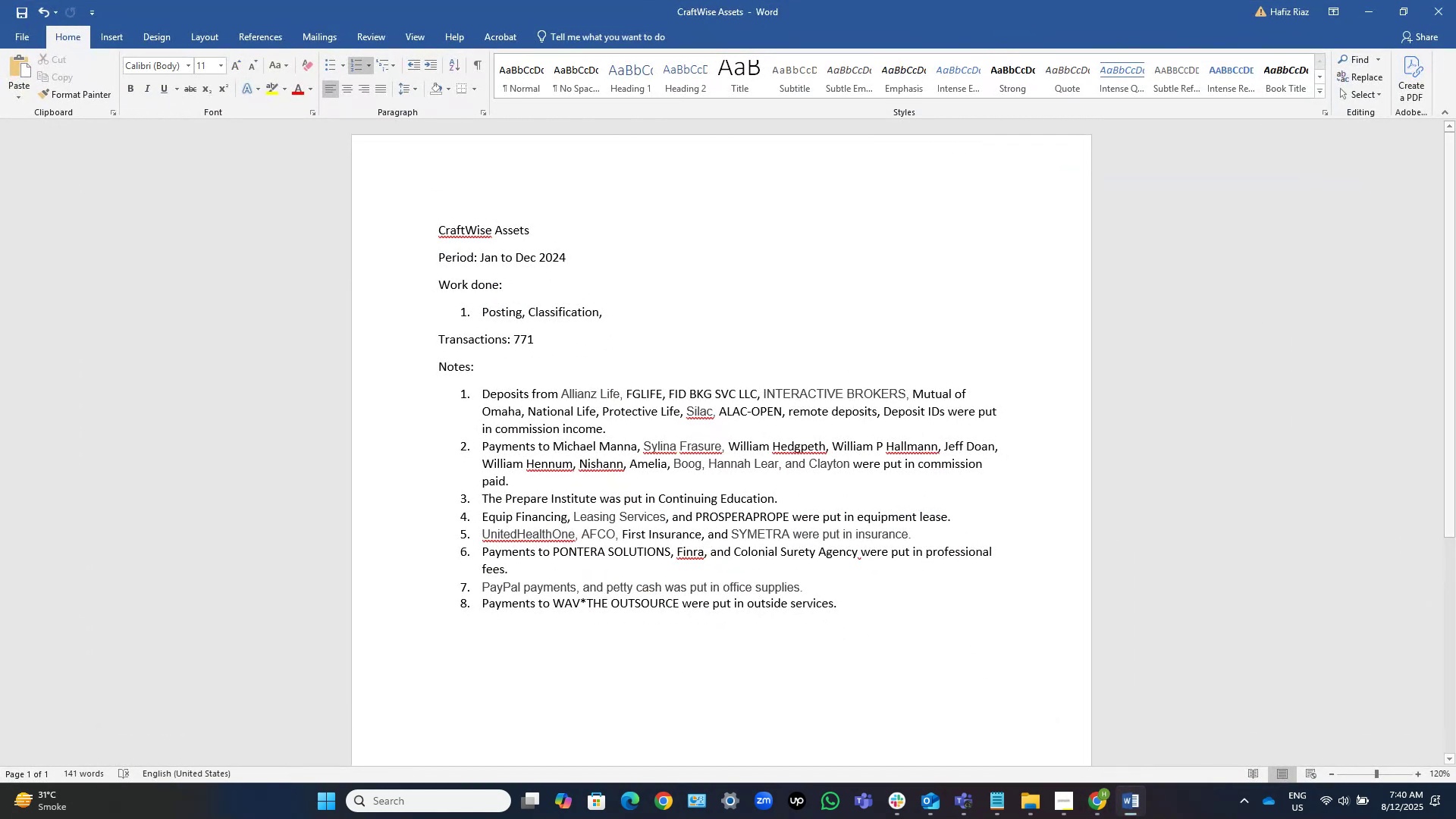 
left_click([1132, 805])
 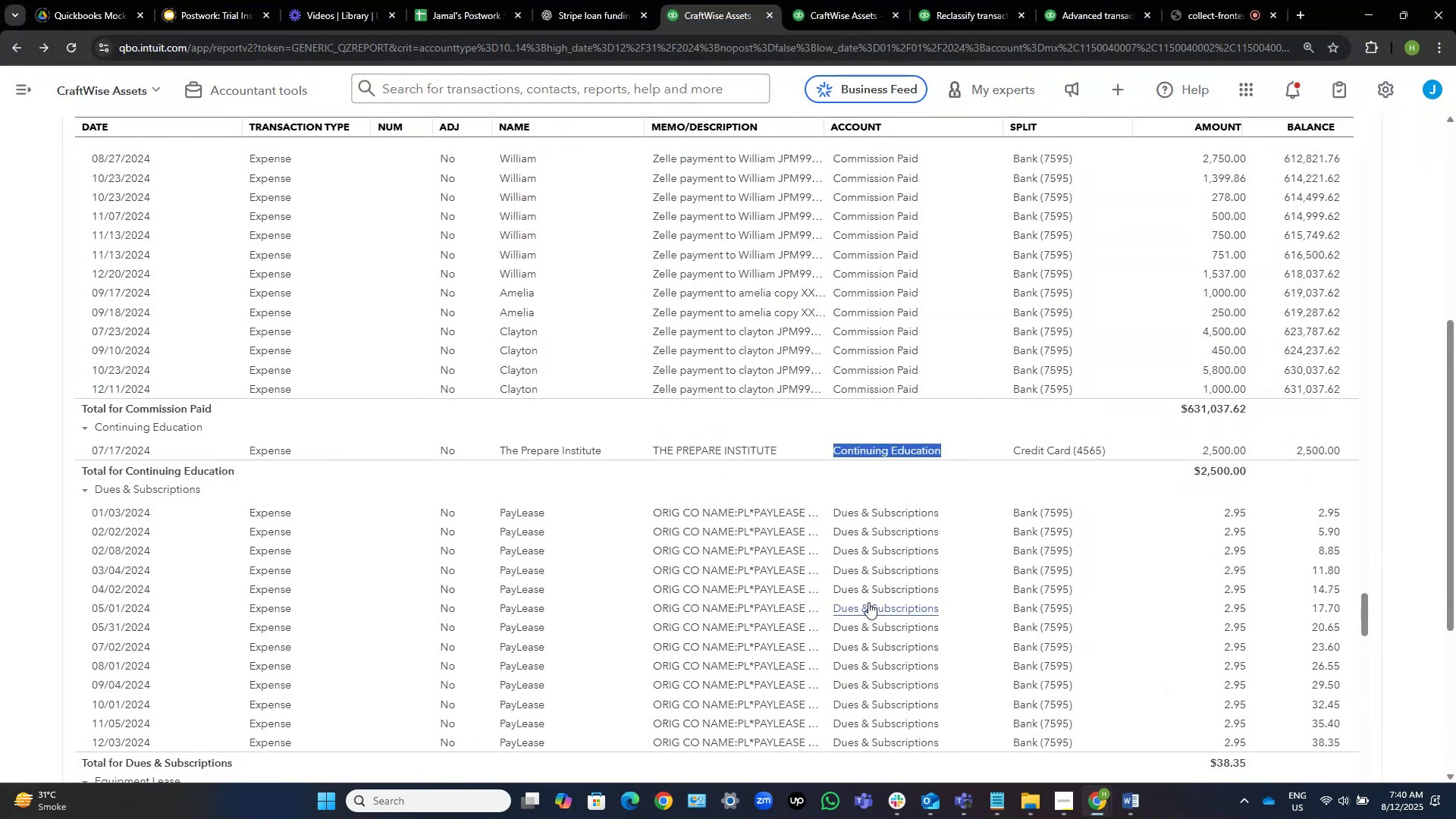 
scroll: coordinate [594, 396], scroll_direction: down, amount: 9.0
 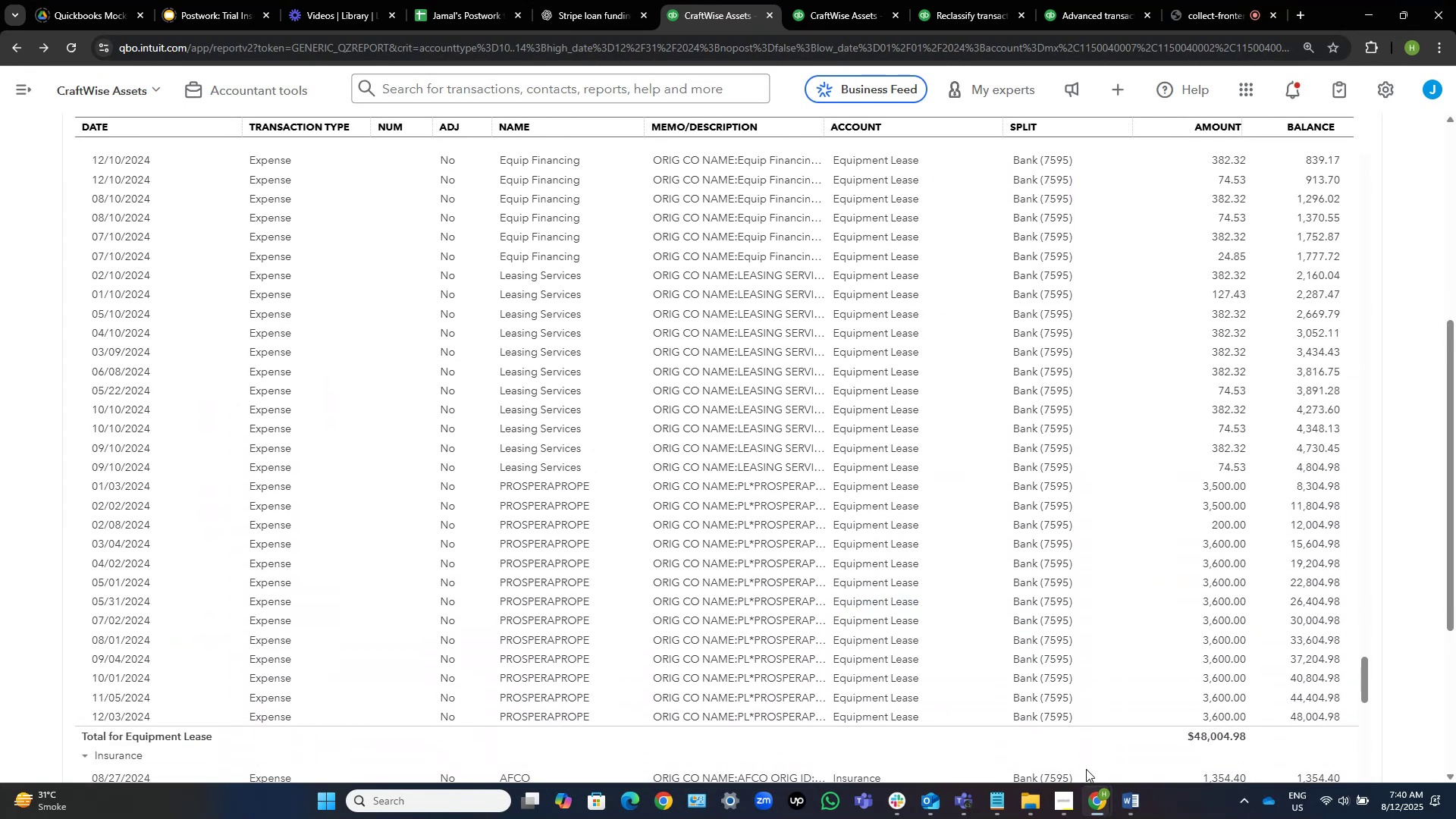 
left_click([1125, 804])
 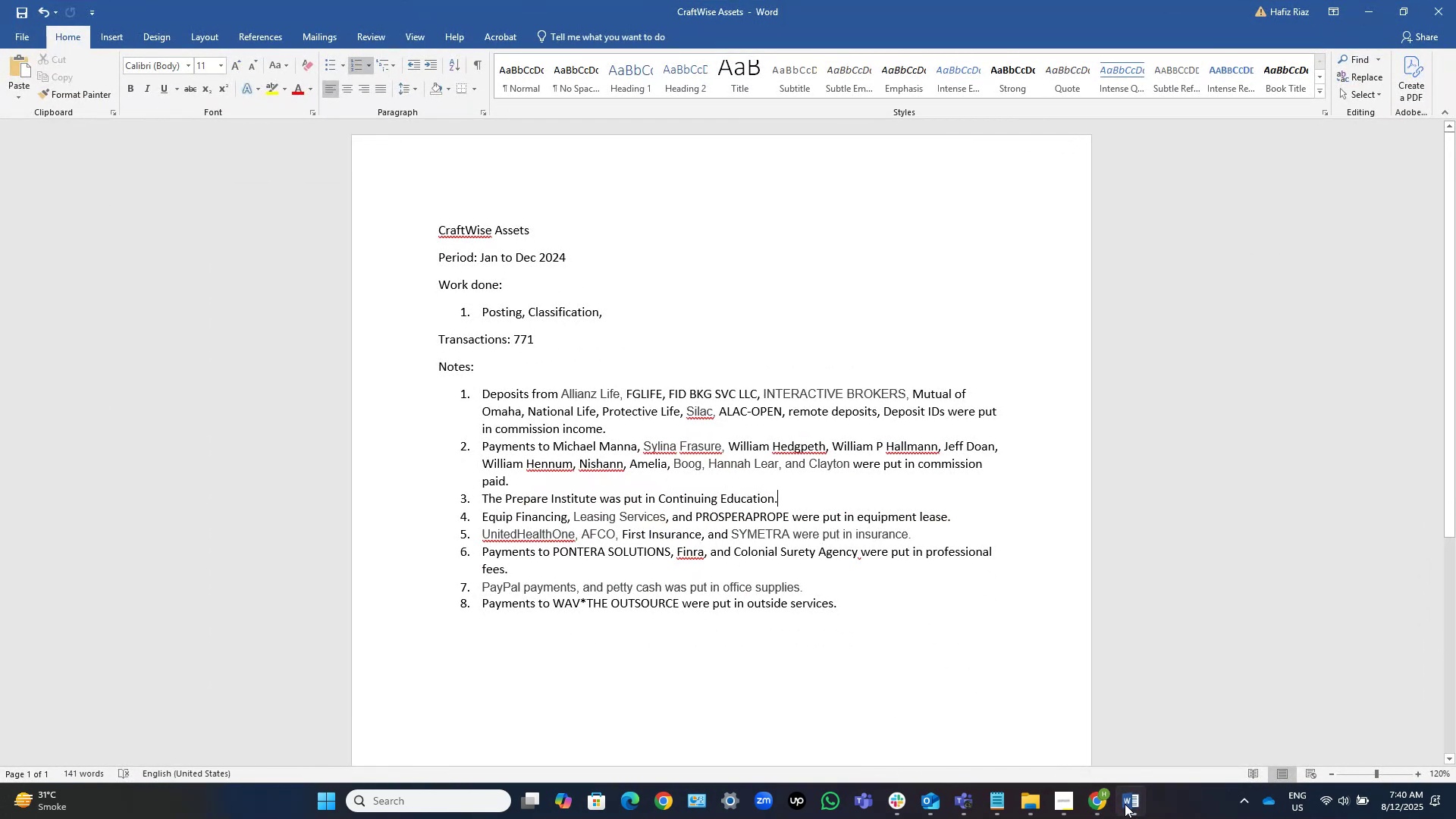 
left_click([1125, 804])
 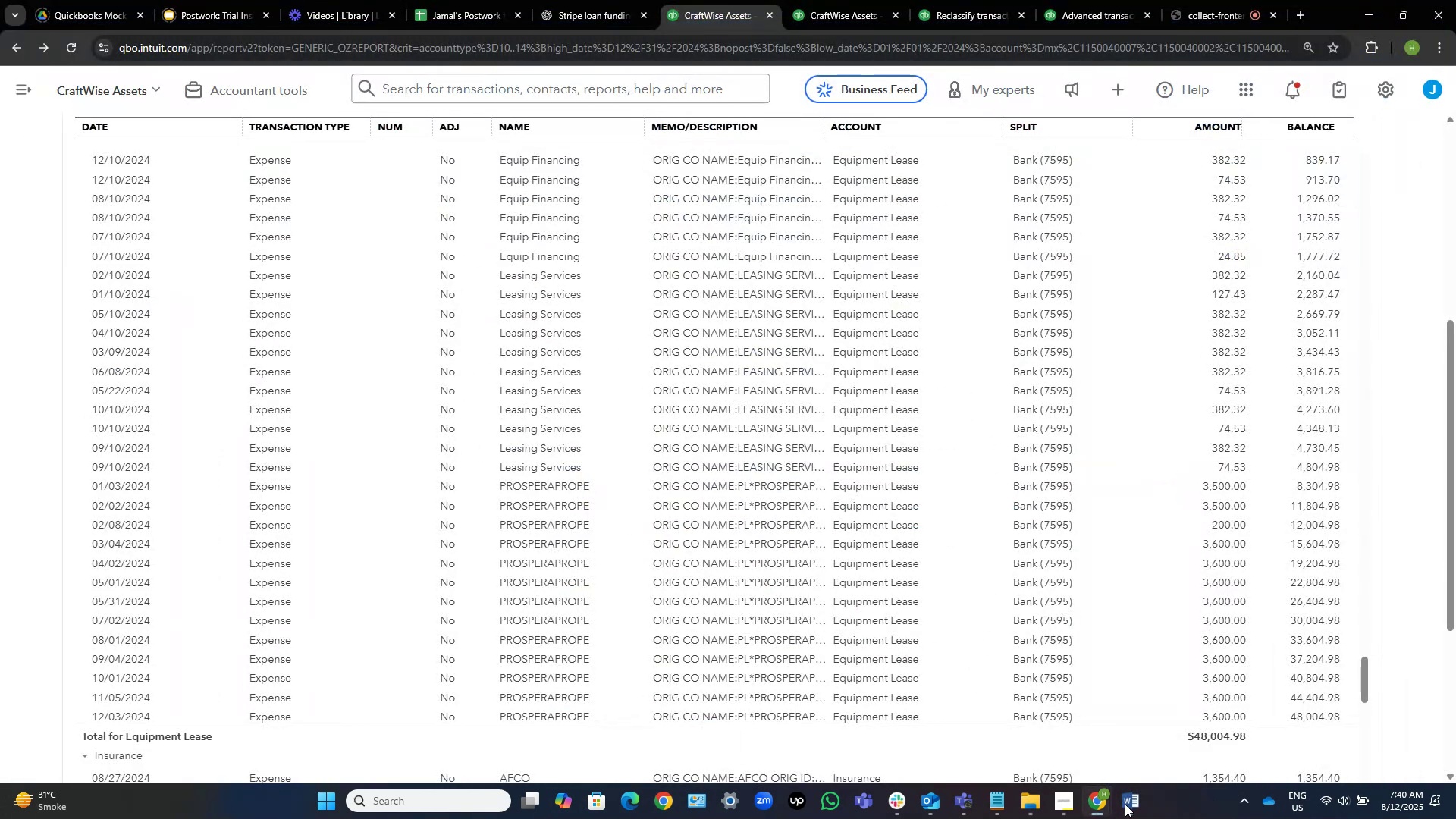 
left_click([1125, 804])
 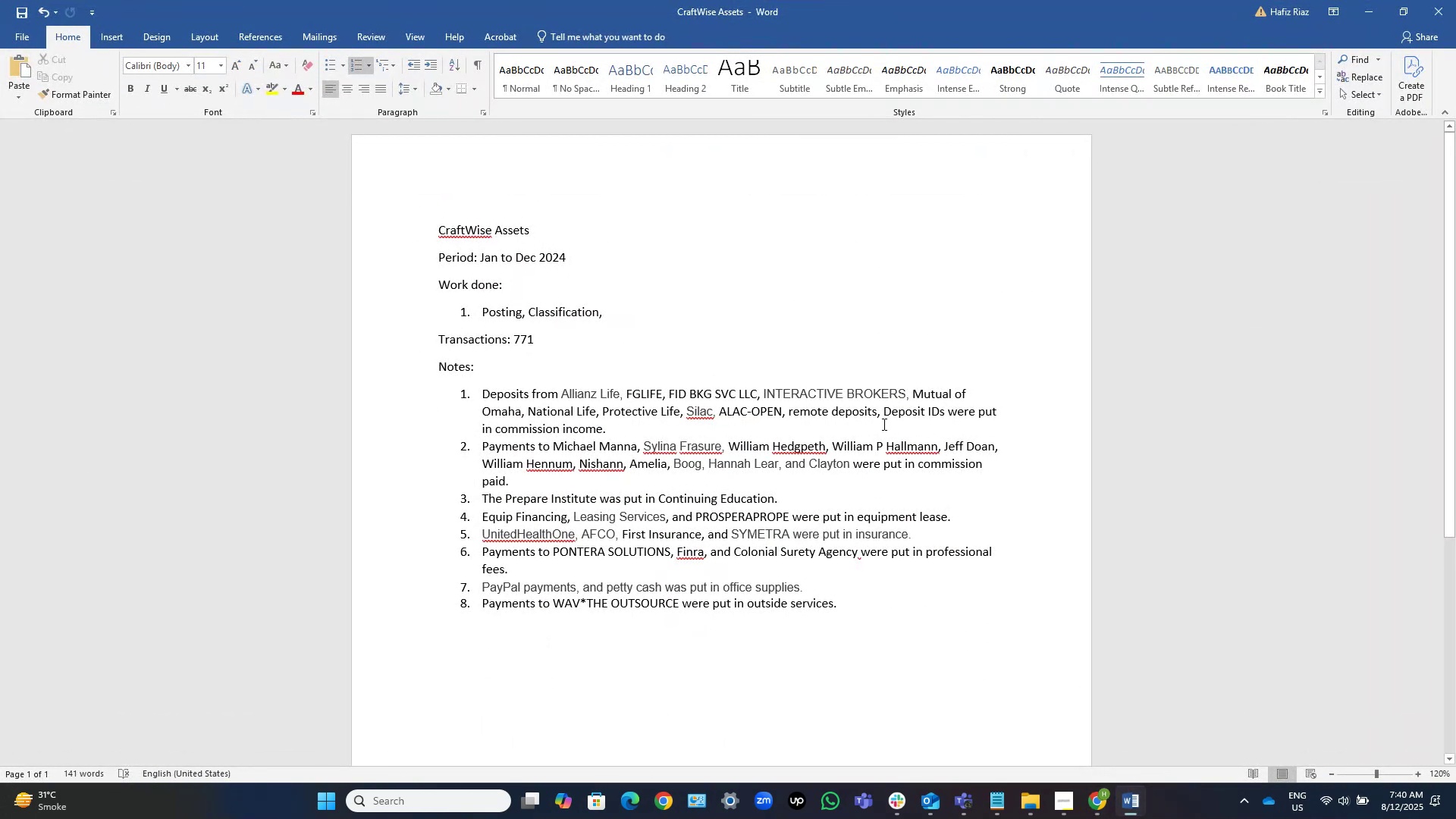 
wait(7.47)
 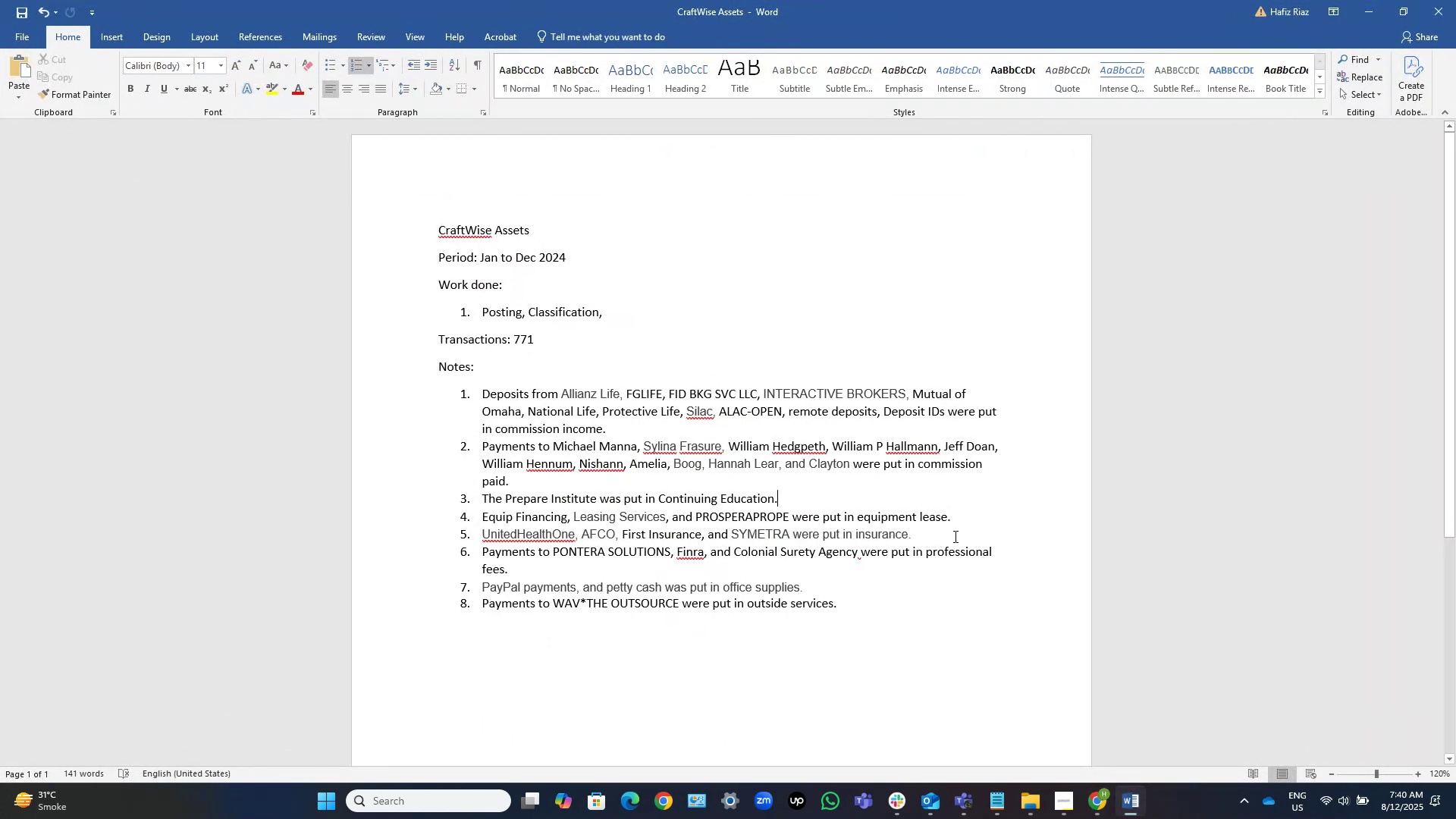 
left_click([886, 407])
 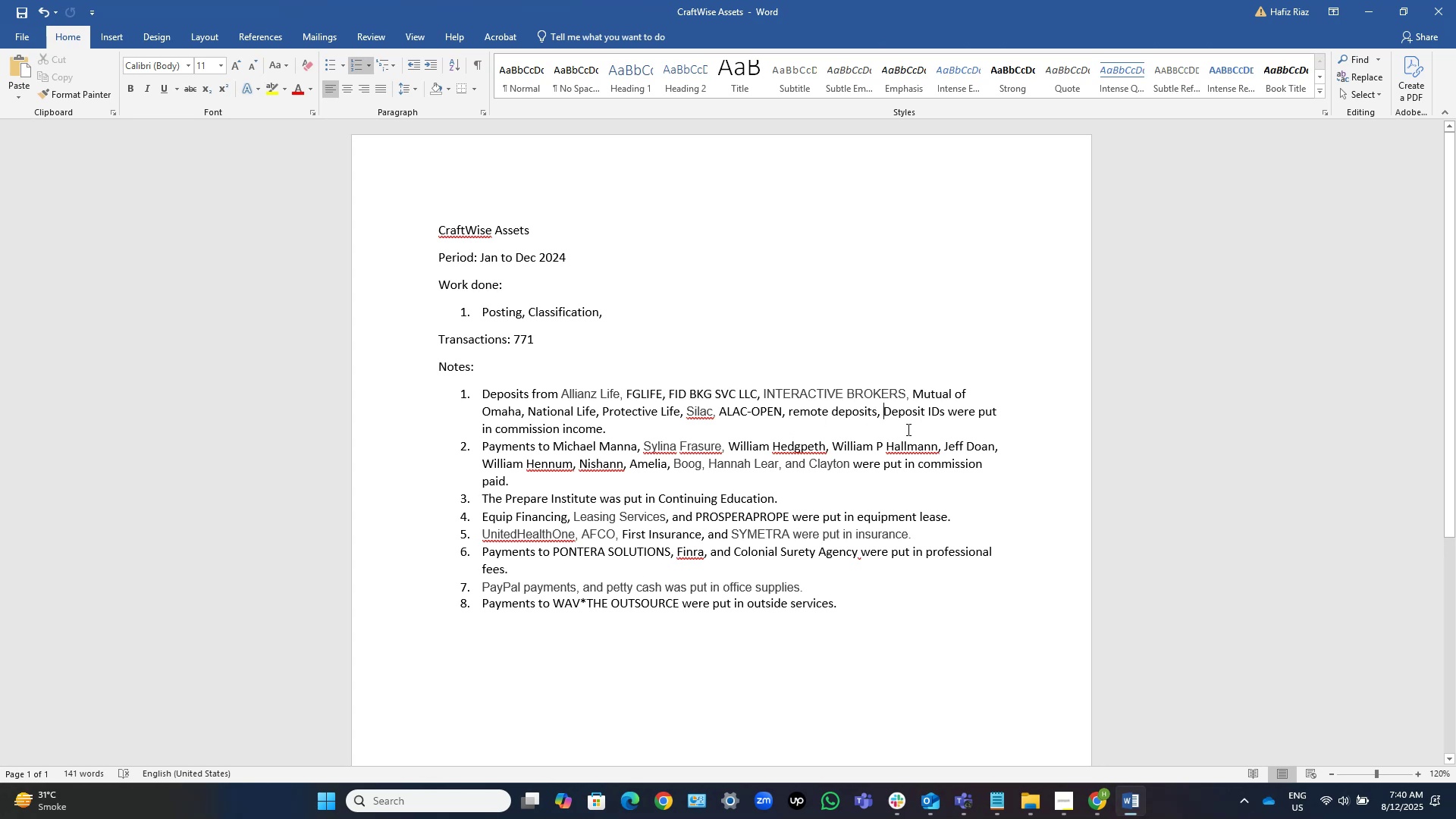 
type(and )
 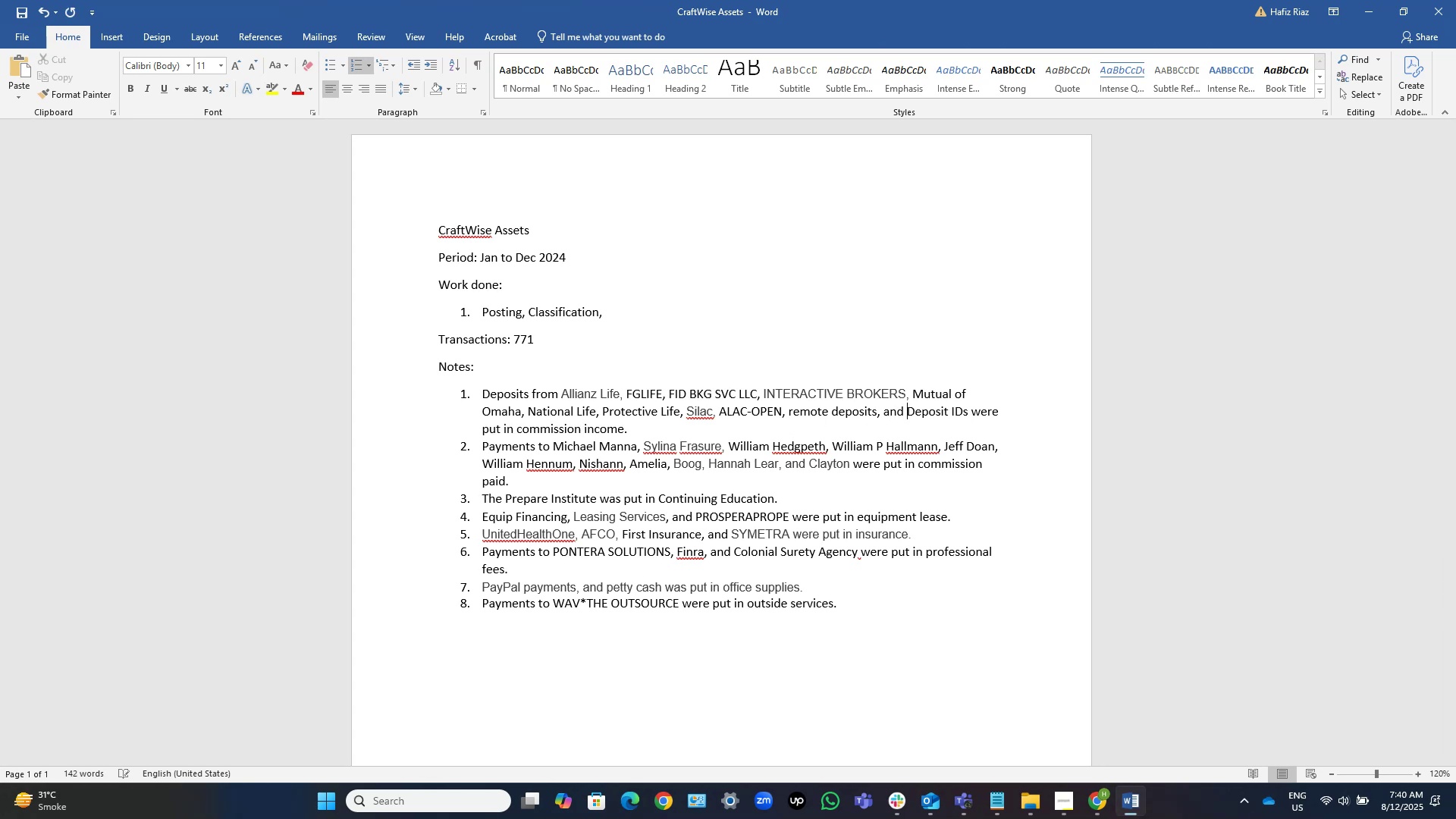 
key(Control+S)
 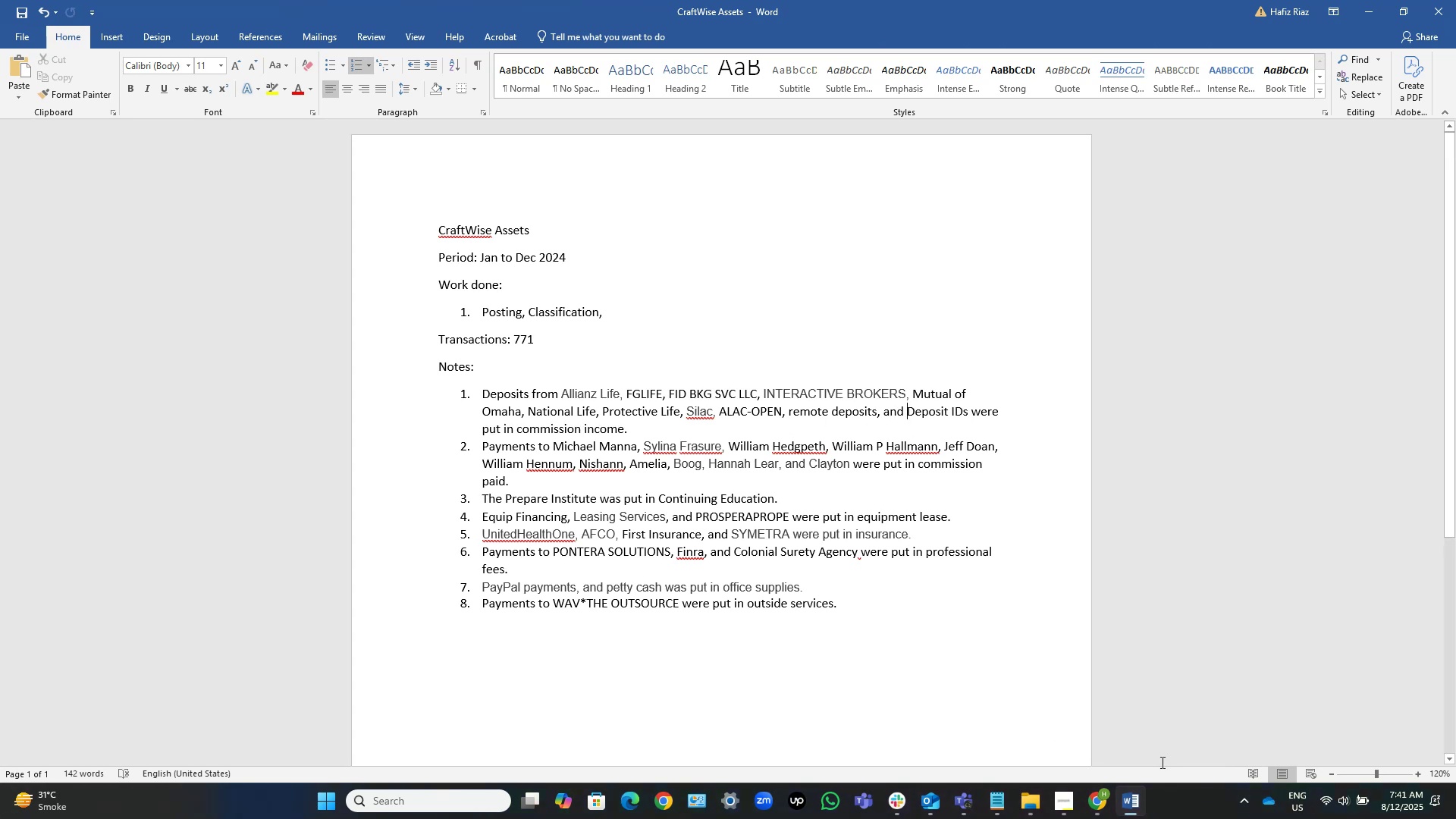 
left_click([1128, 802])
 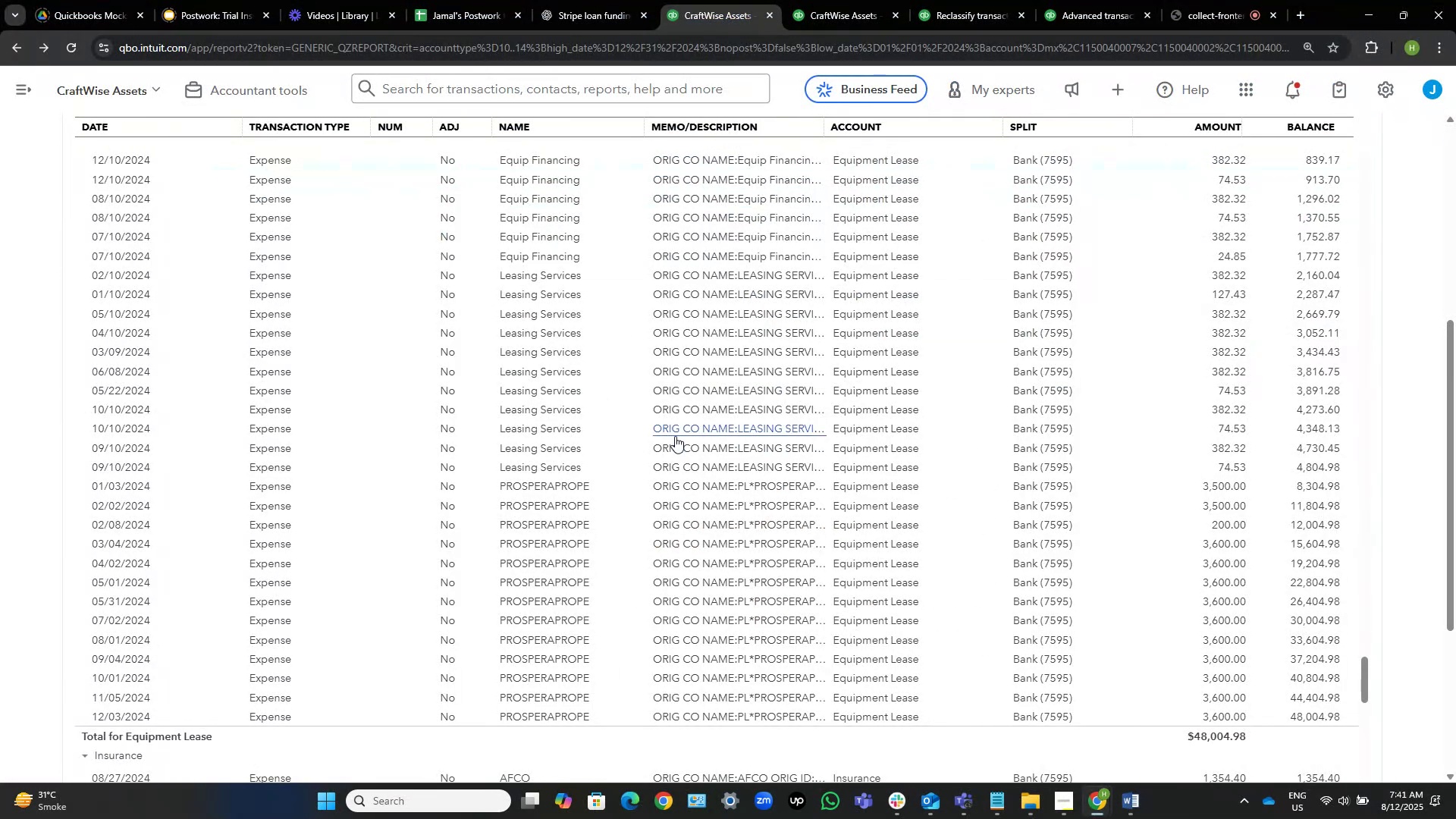 
scroll: coordinate [669, 450], scroll_direction: down, amount: 6.0
 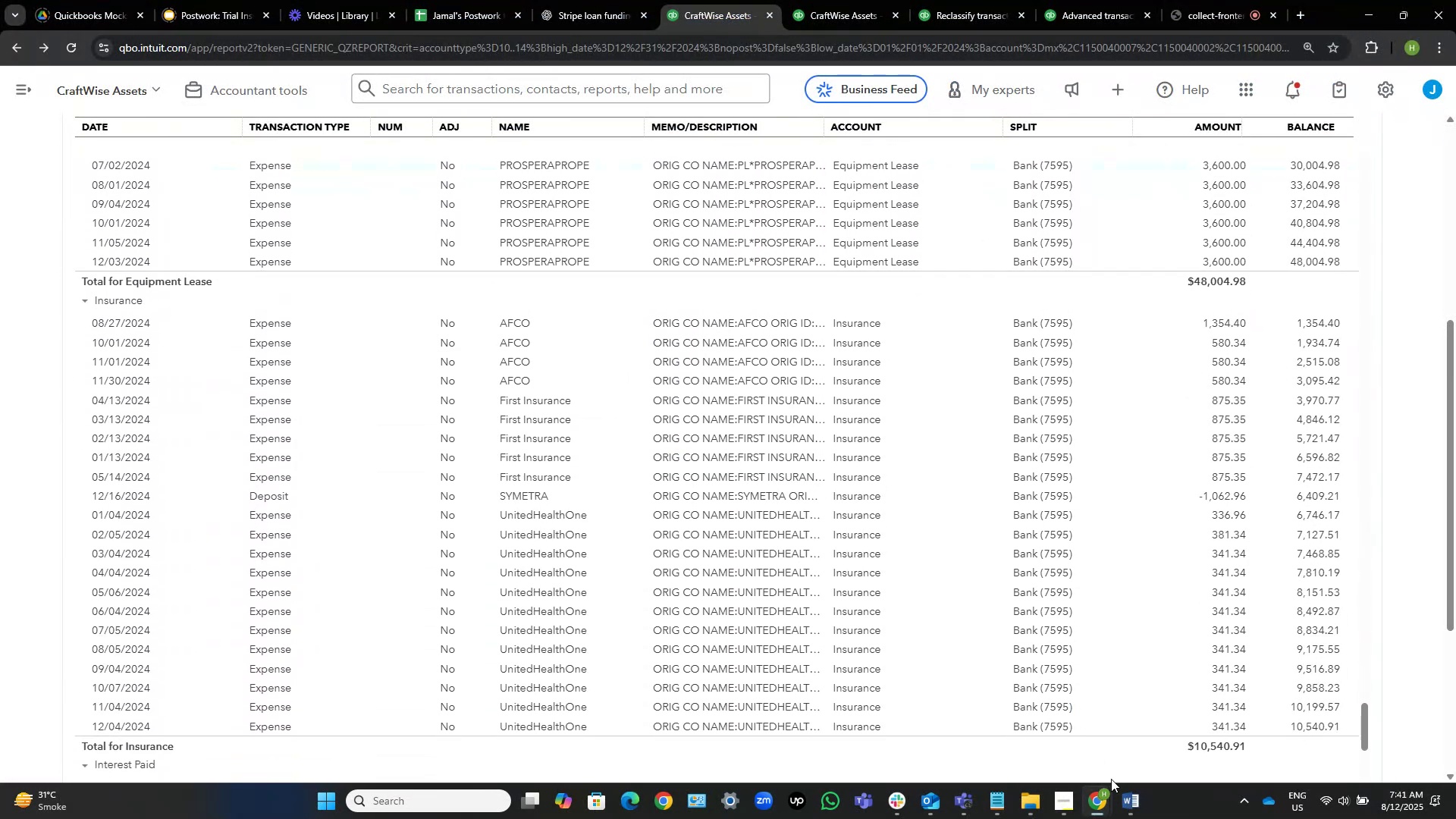 
left_click([1132, 809])
 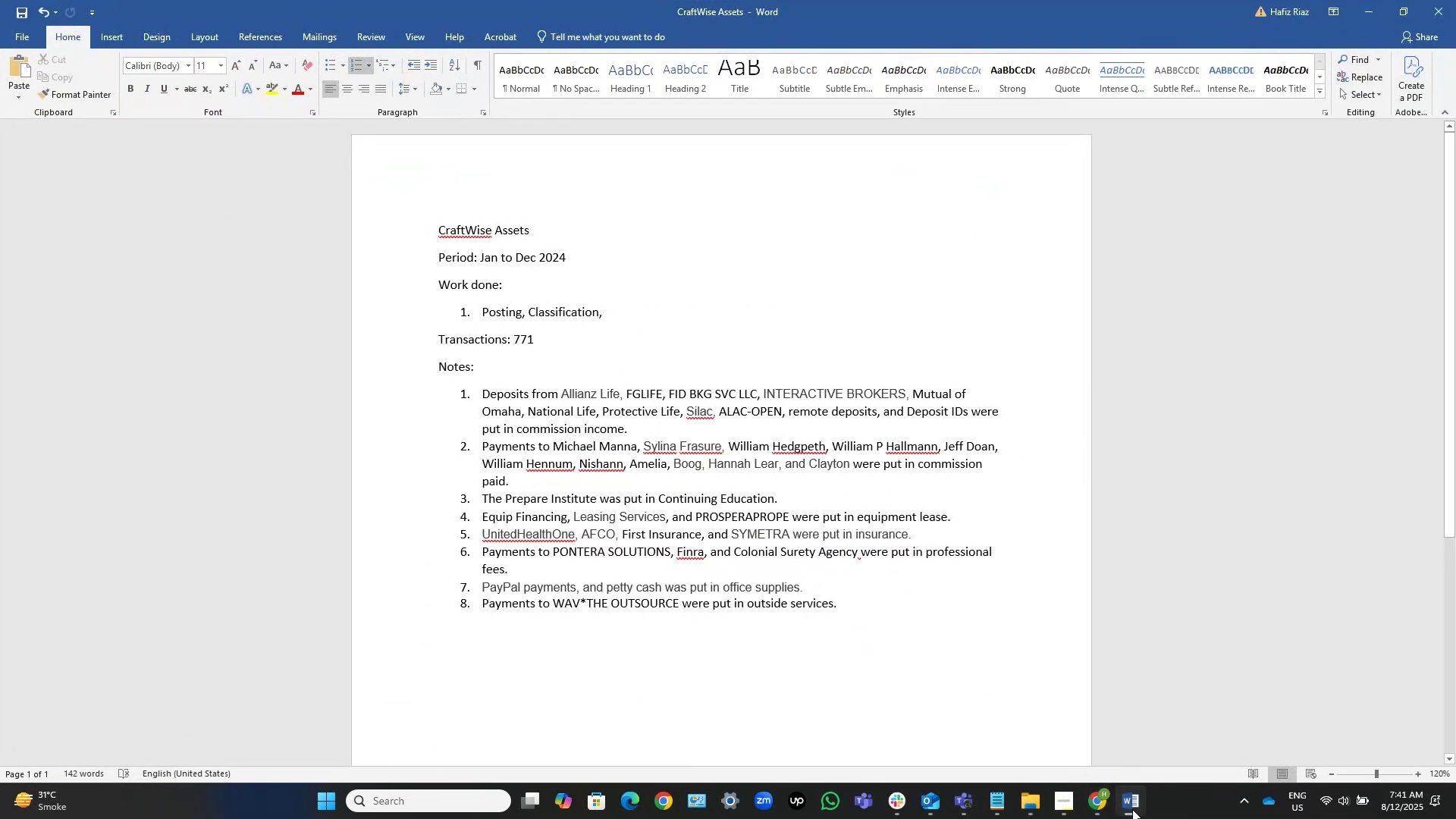 
left_click([1132, 809])
 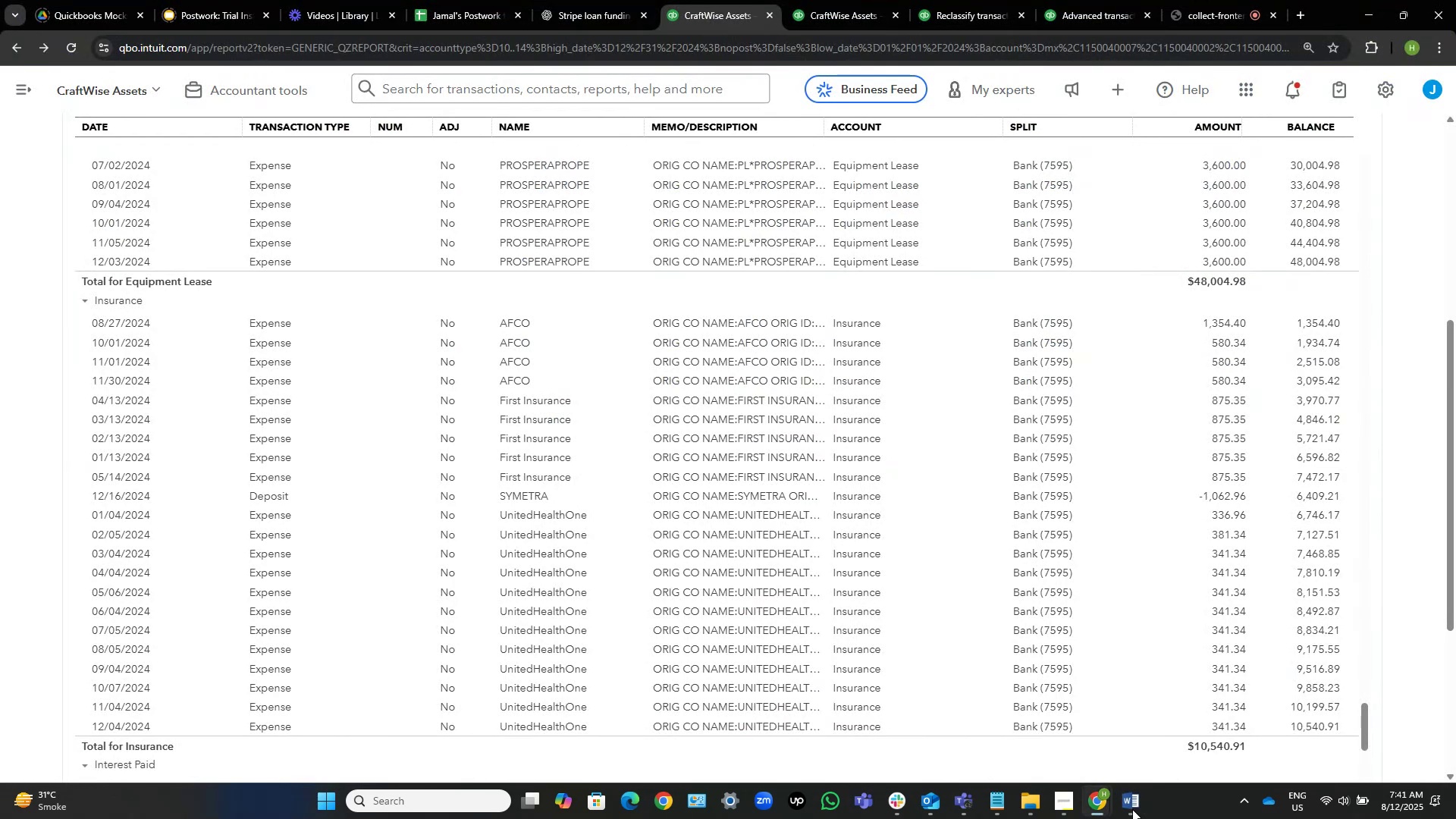 
left_click([1132, 809])
 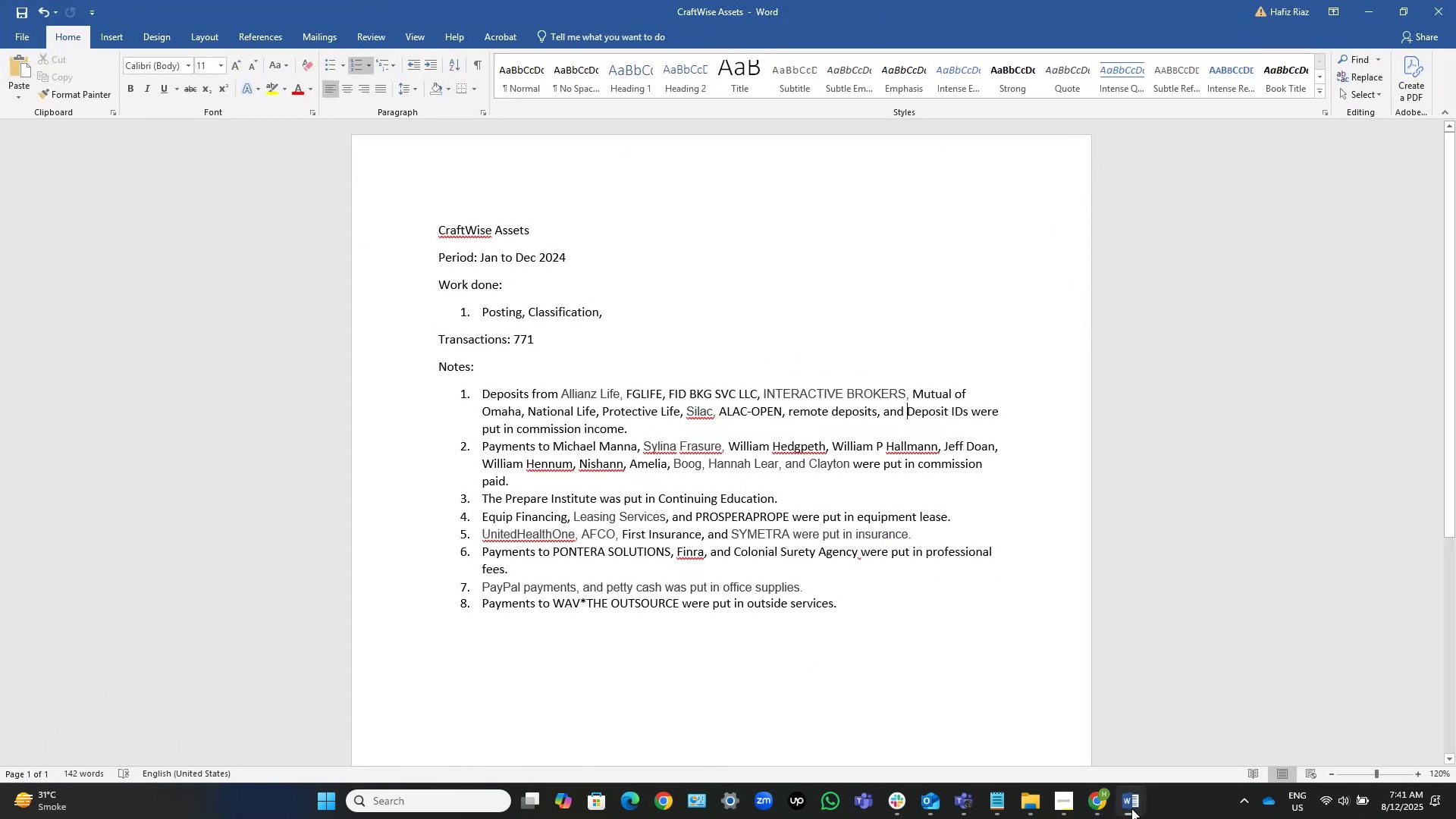 
left_click([1131, 808])
 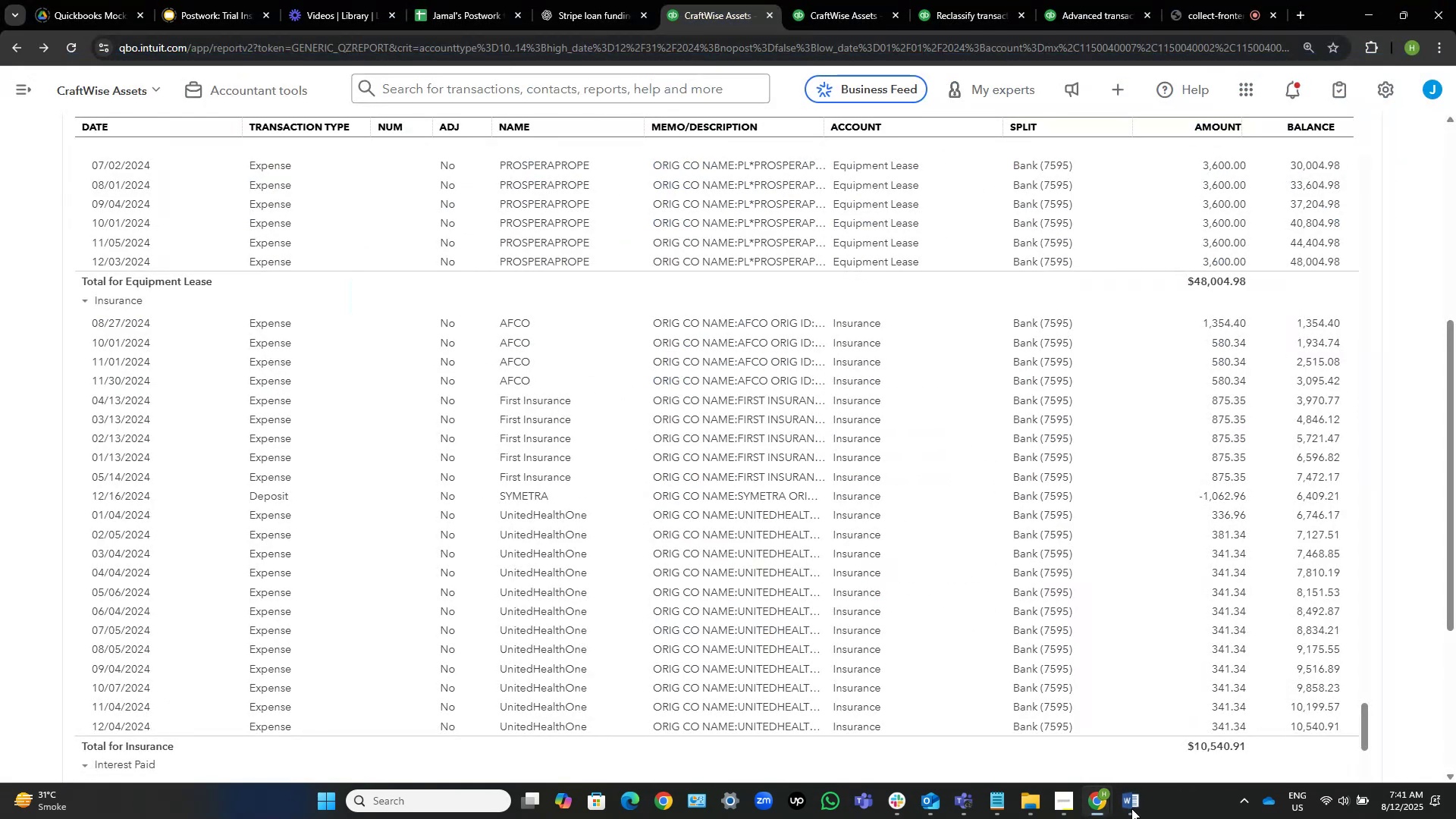 
left_click([1131, 808])
 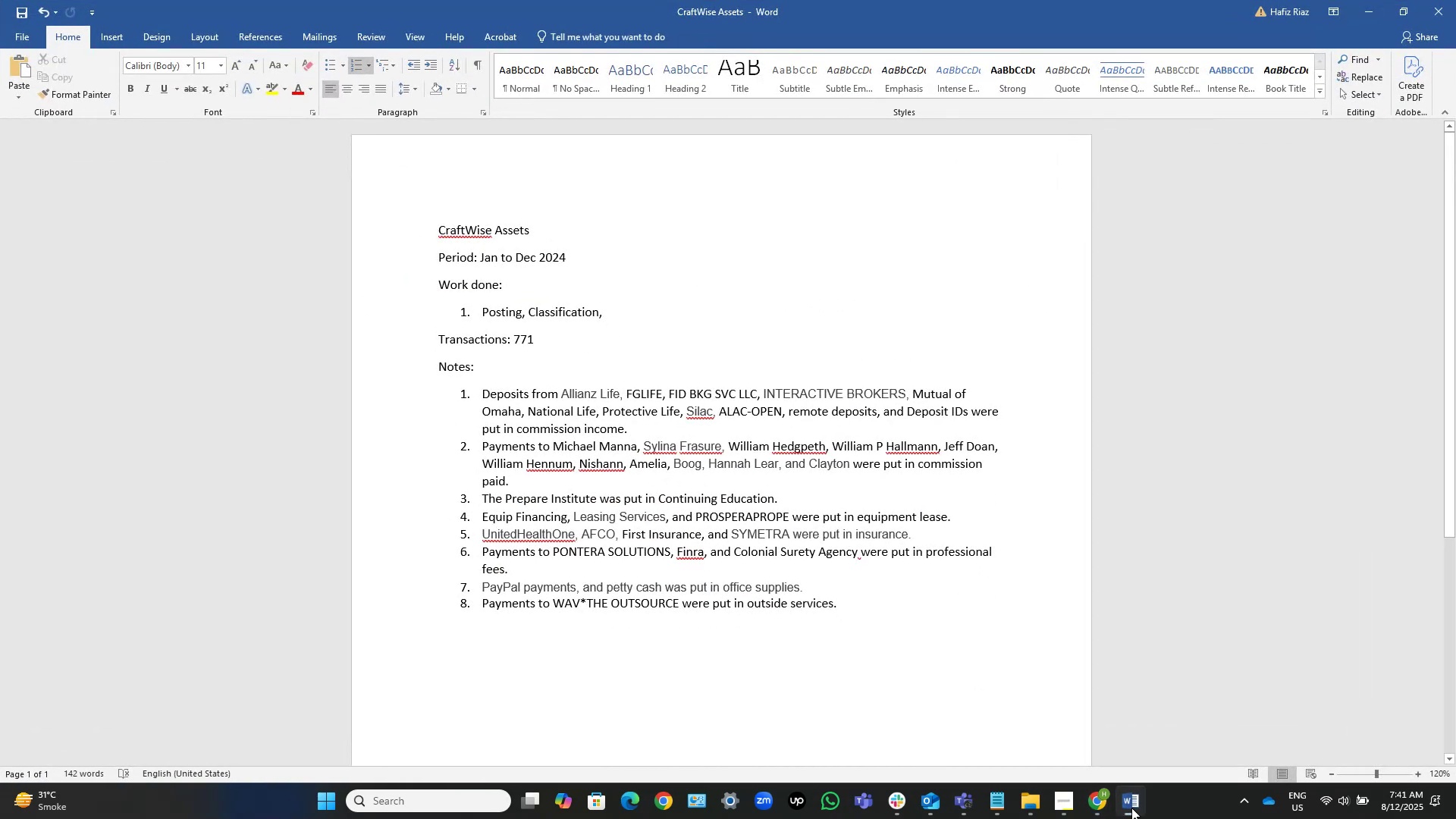 
left_click([1131, 808])
 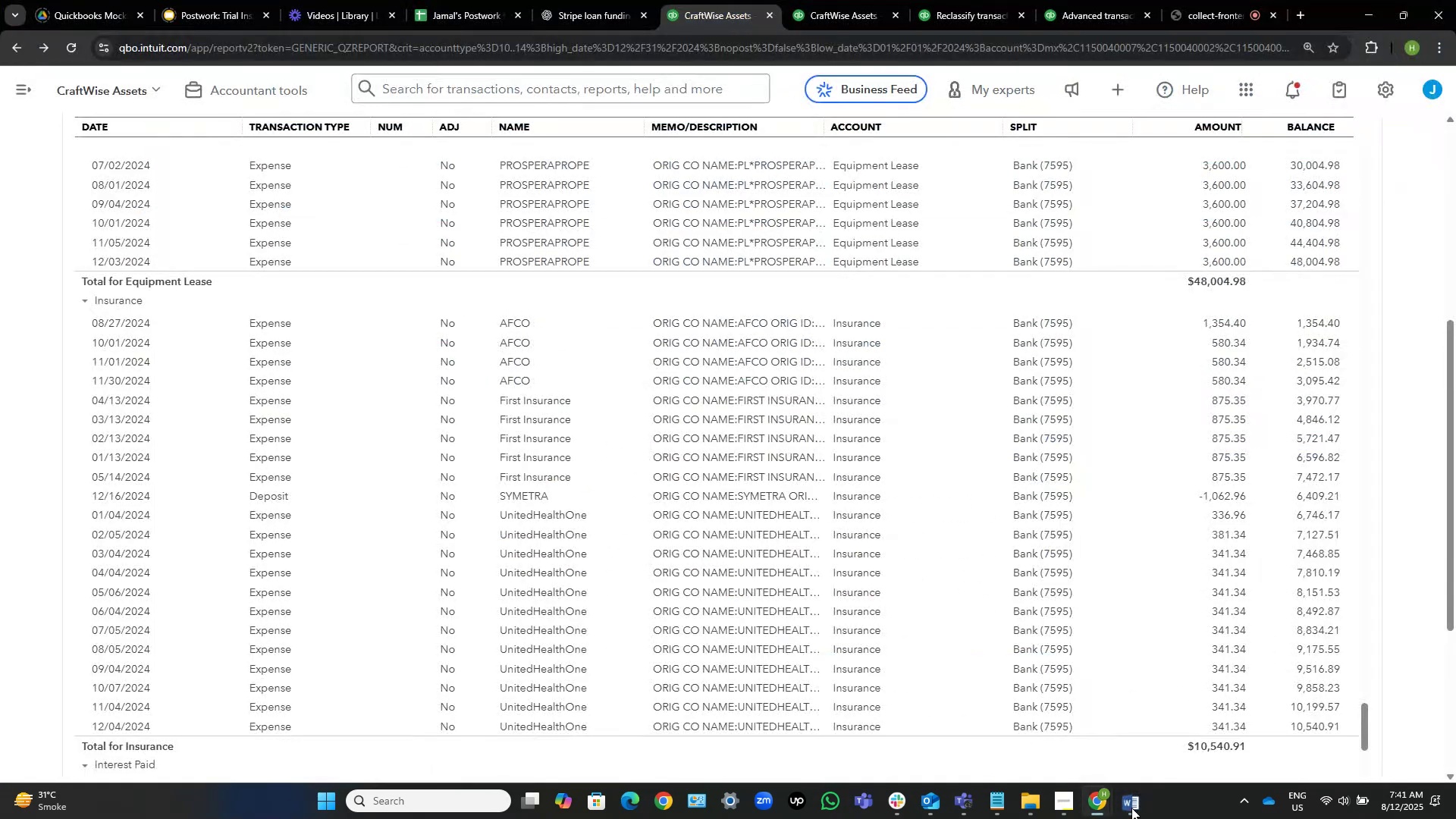 
left_click([1131, 808])
 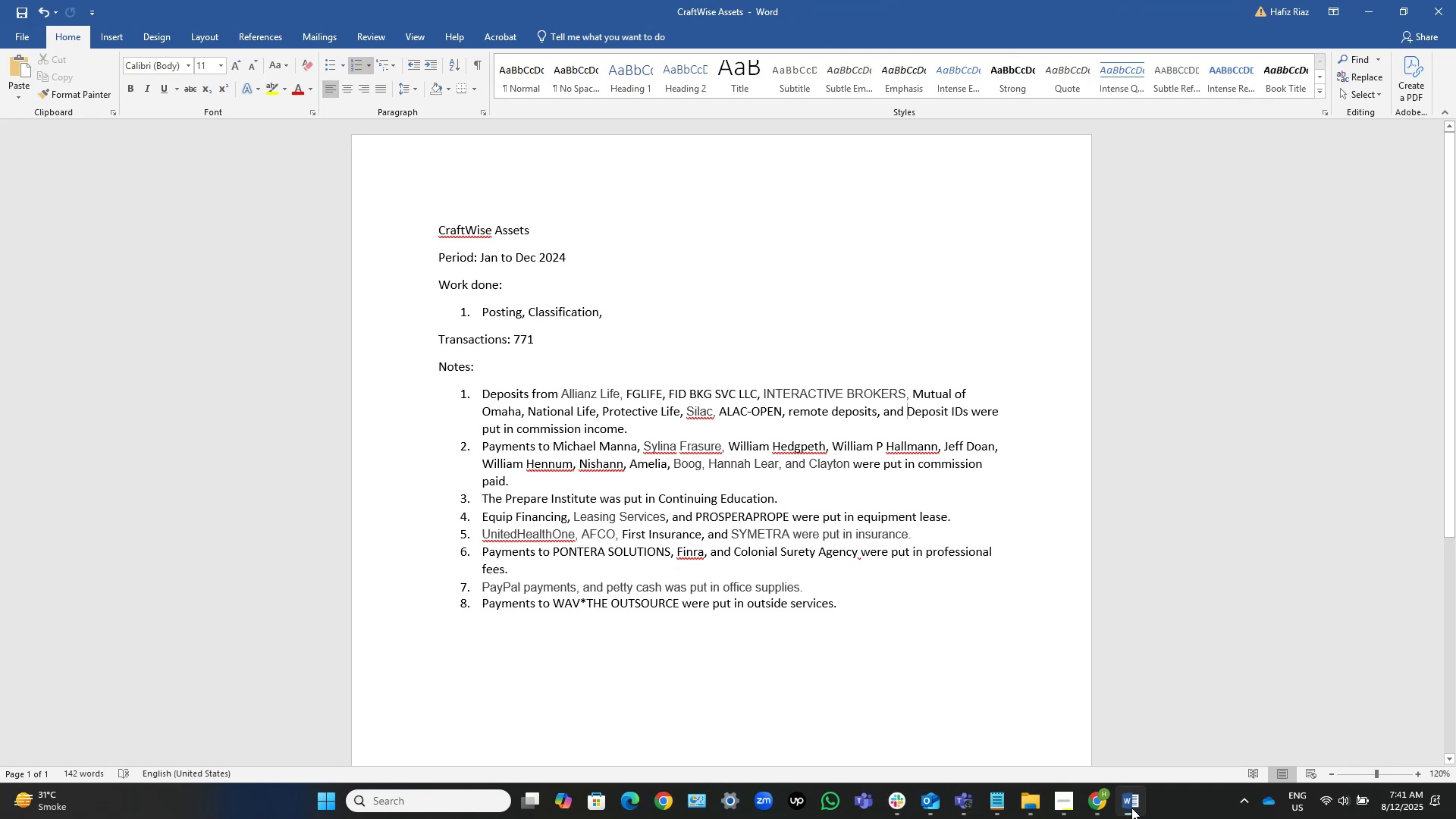 
left_click([1131, 808])
 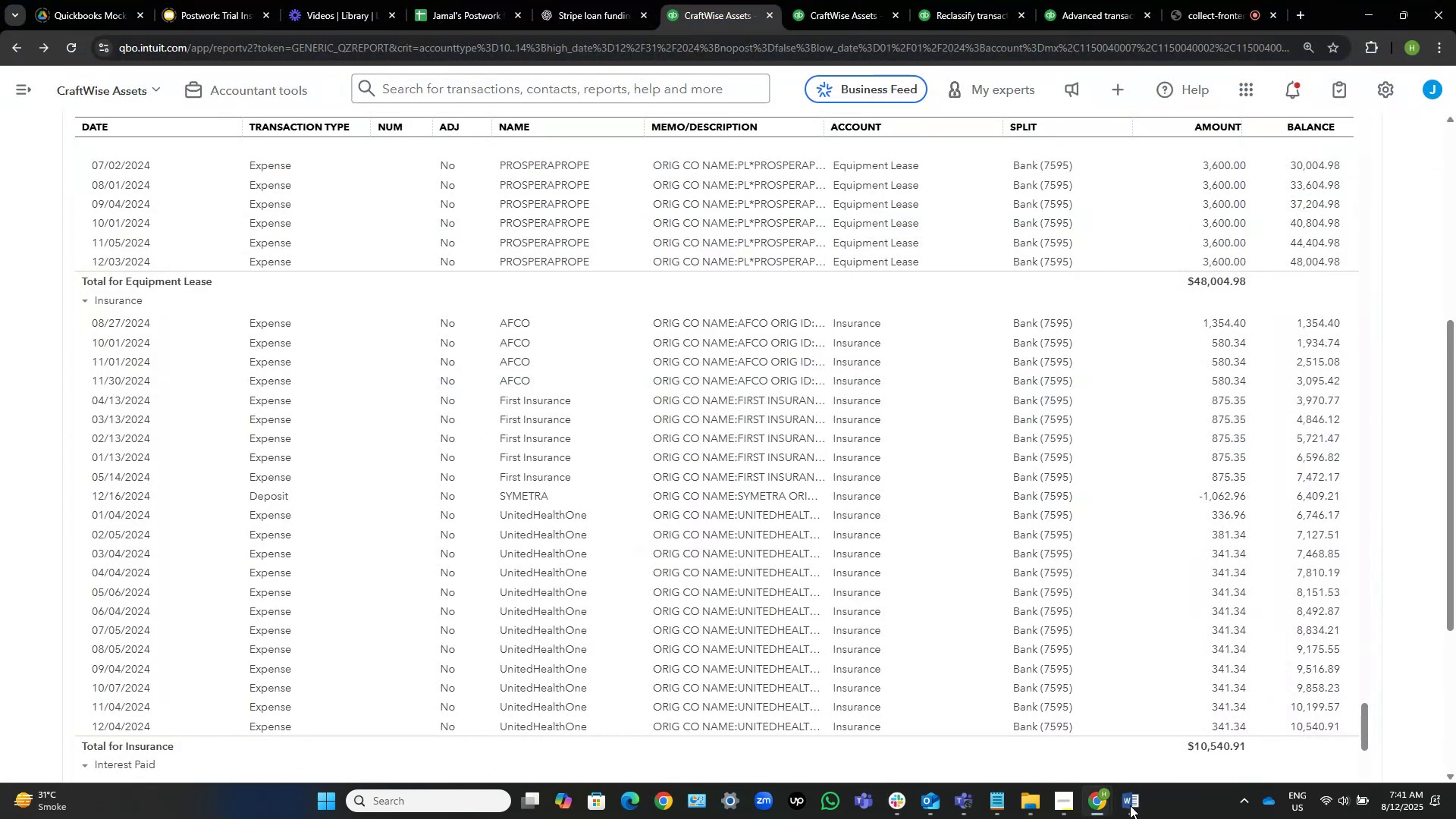 
scroll: coordinate [769, 444], scroll_direction: down, amount: 3.0
 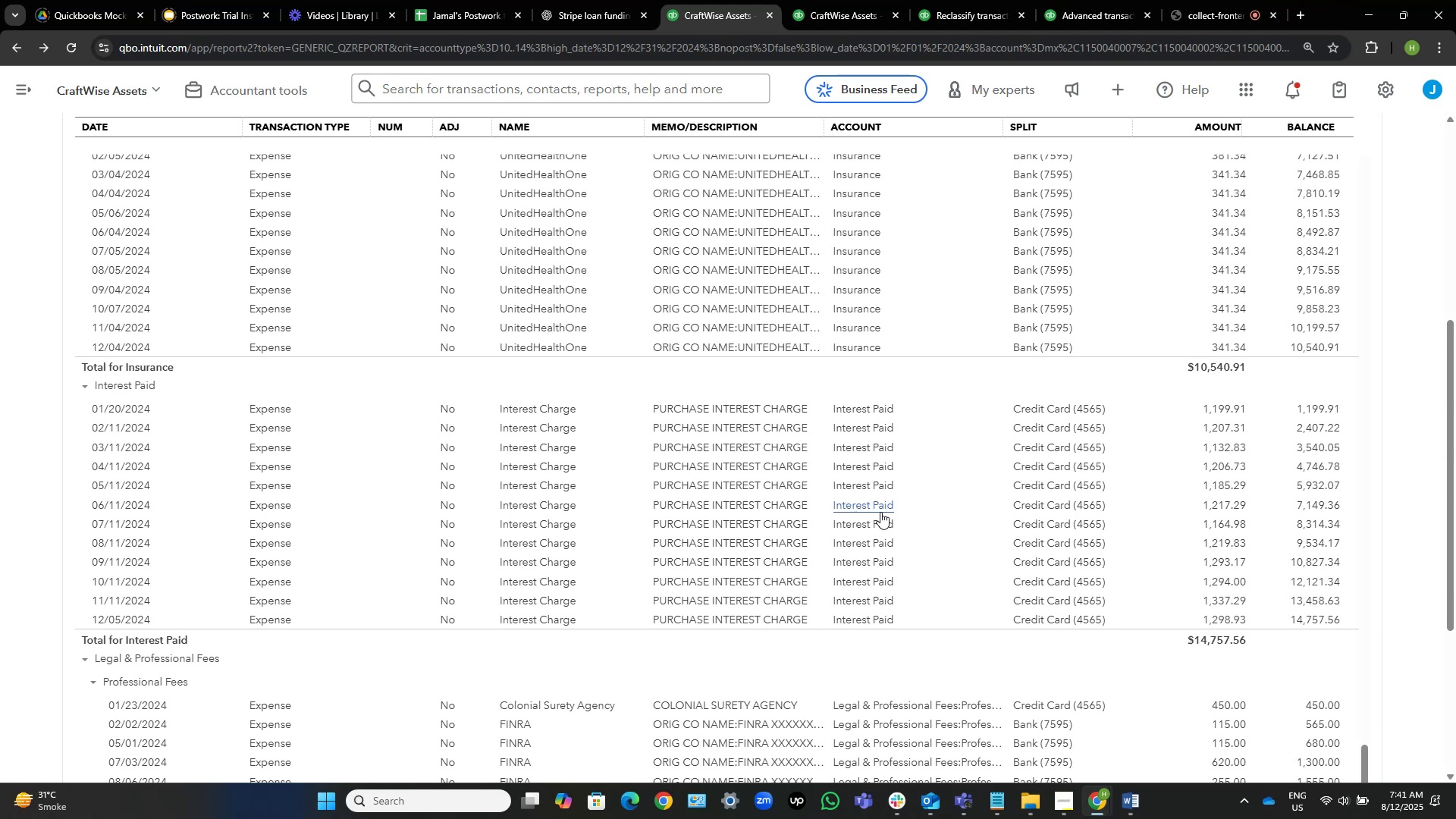 
wait(6.76)
 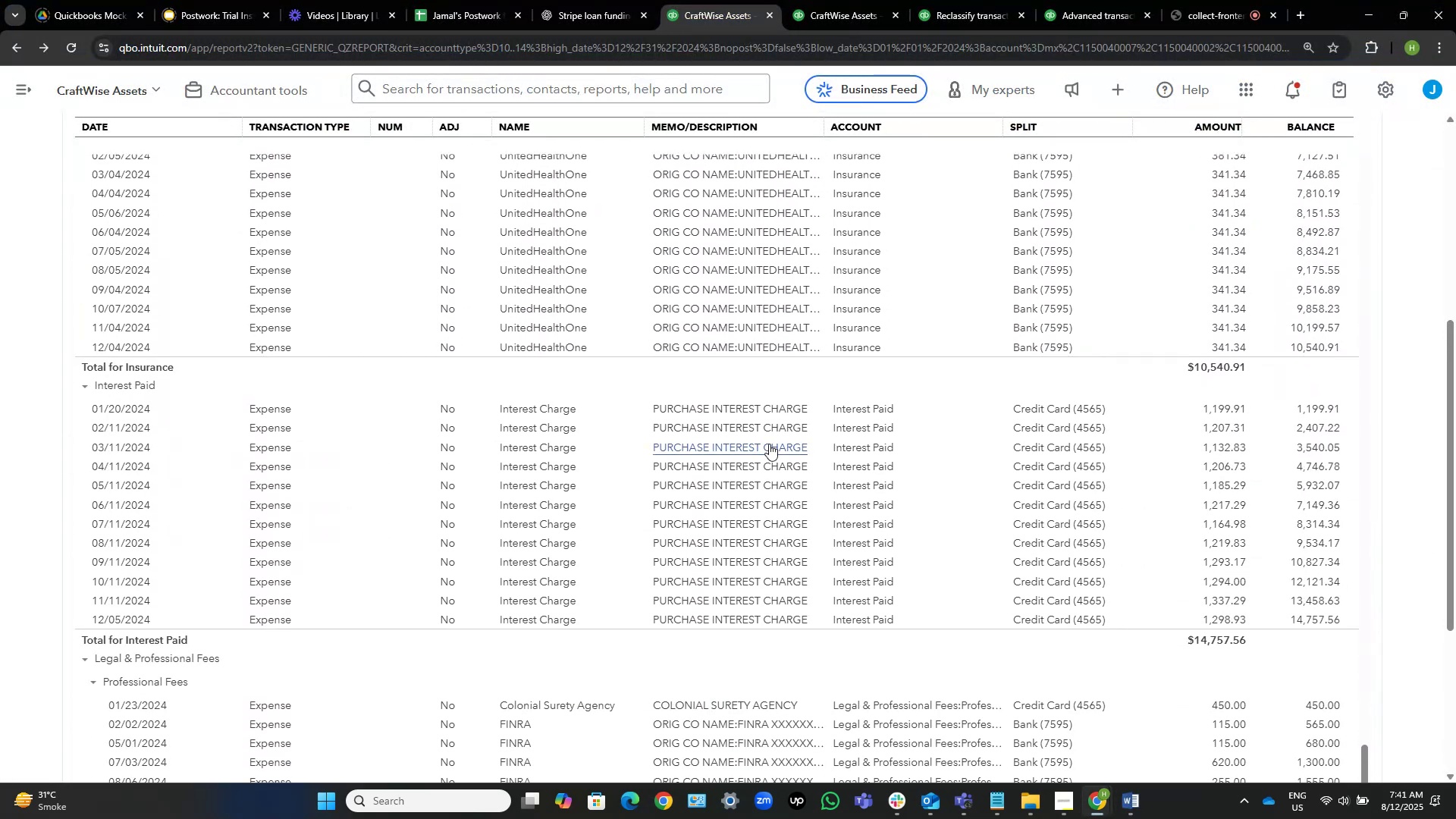 
scroll: coordinate [764, 507], scroll_direction: down, amount: 3.0
 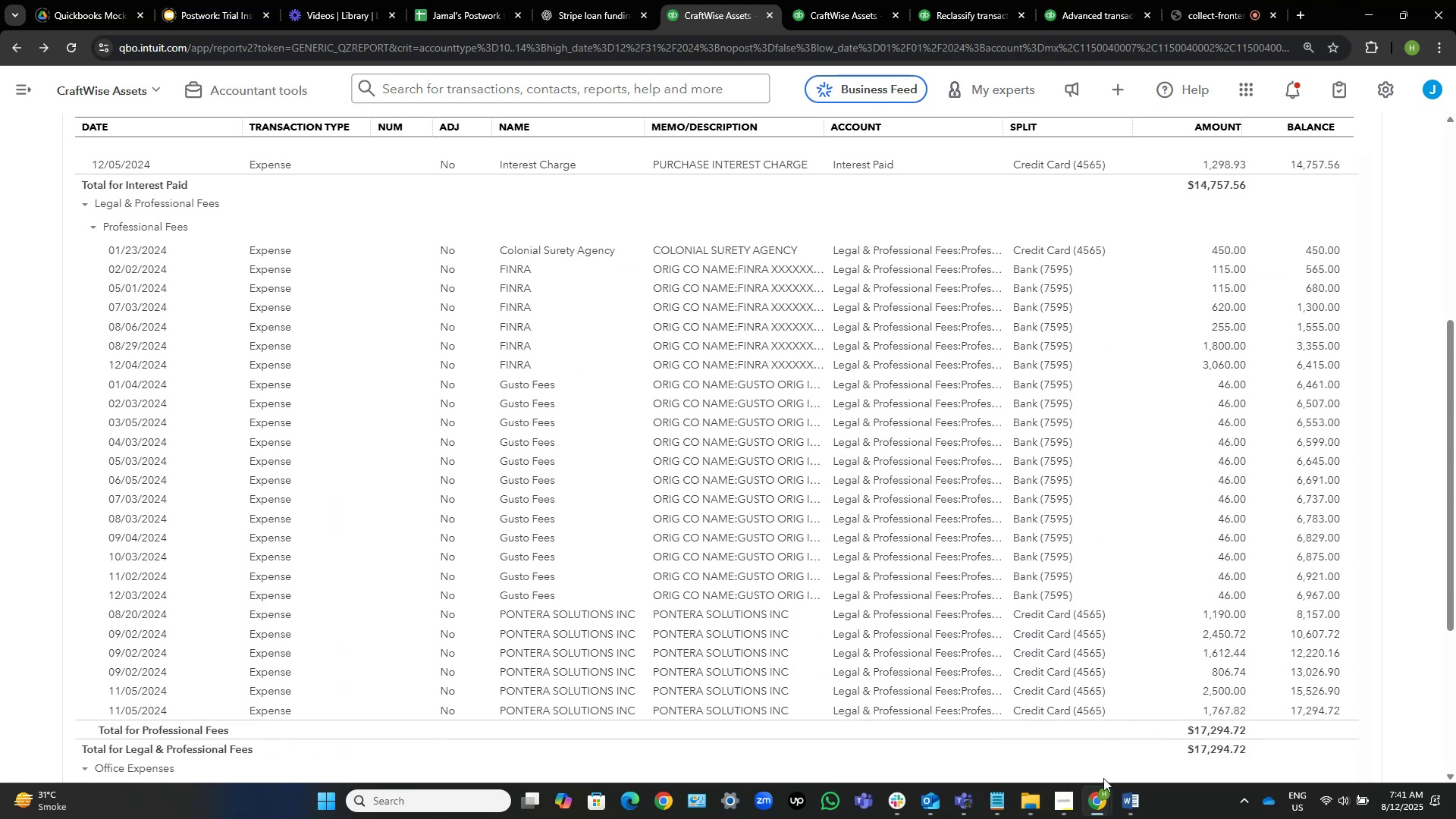 
left_click([1127, 790])
 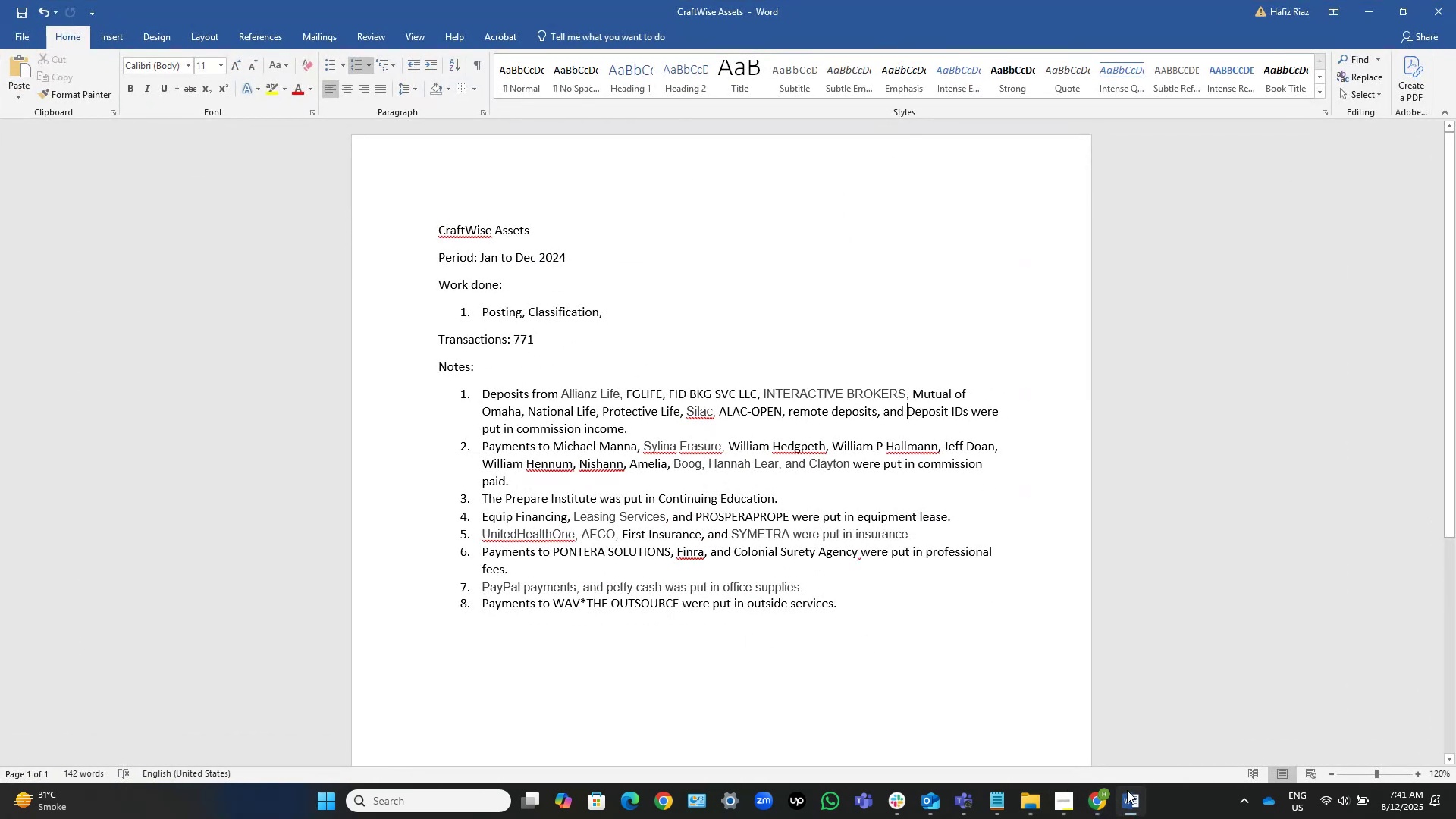 
left_click([1127, 790])
 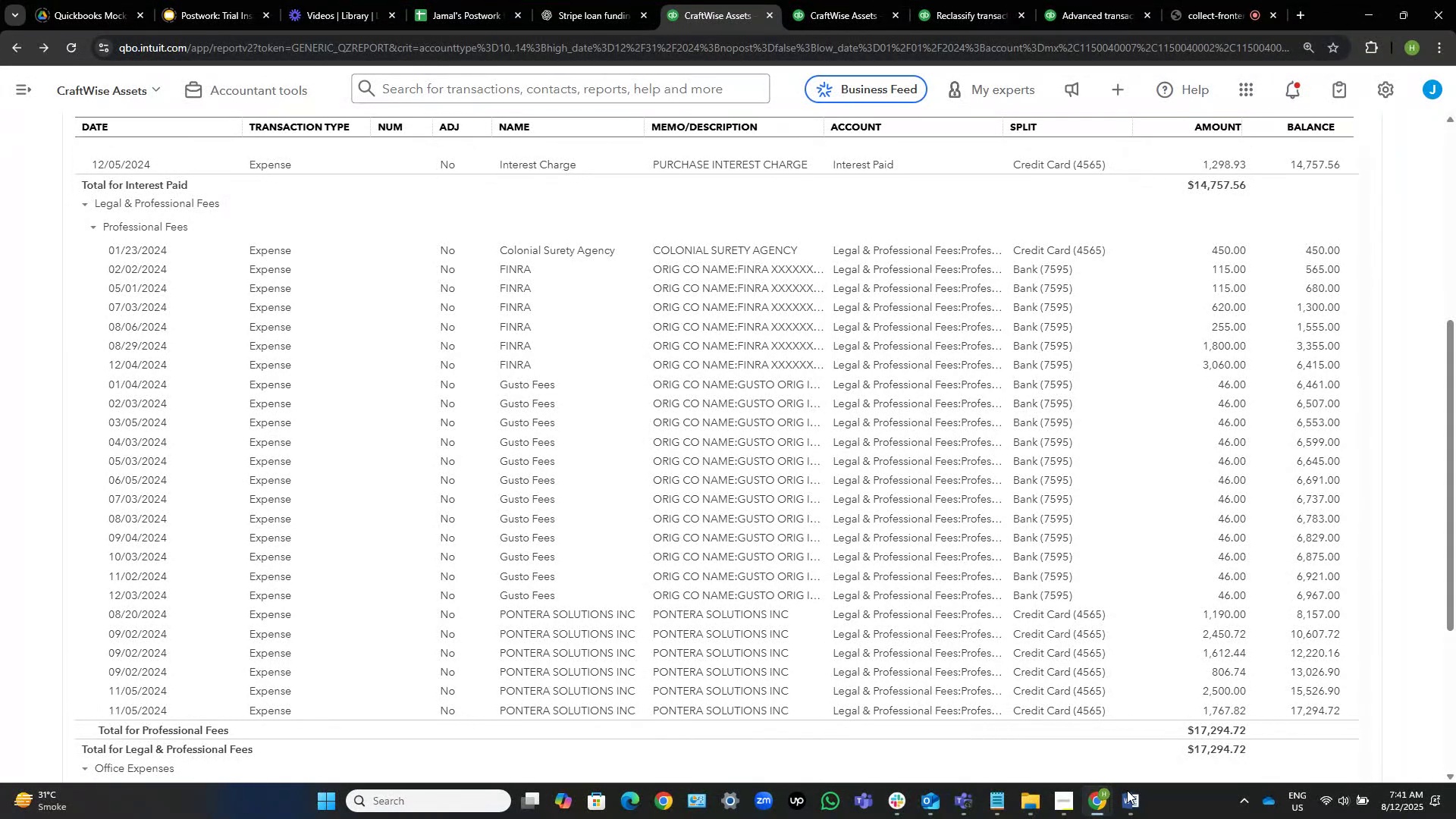 
left_click([1127, 790])
 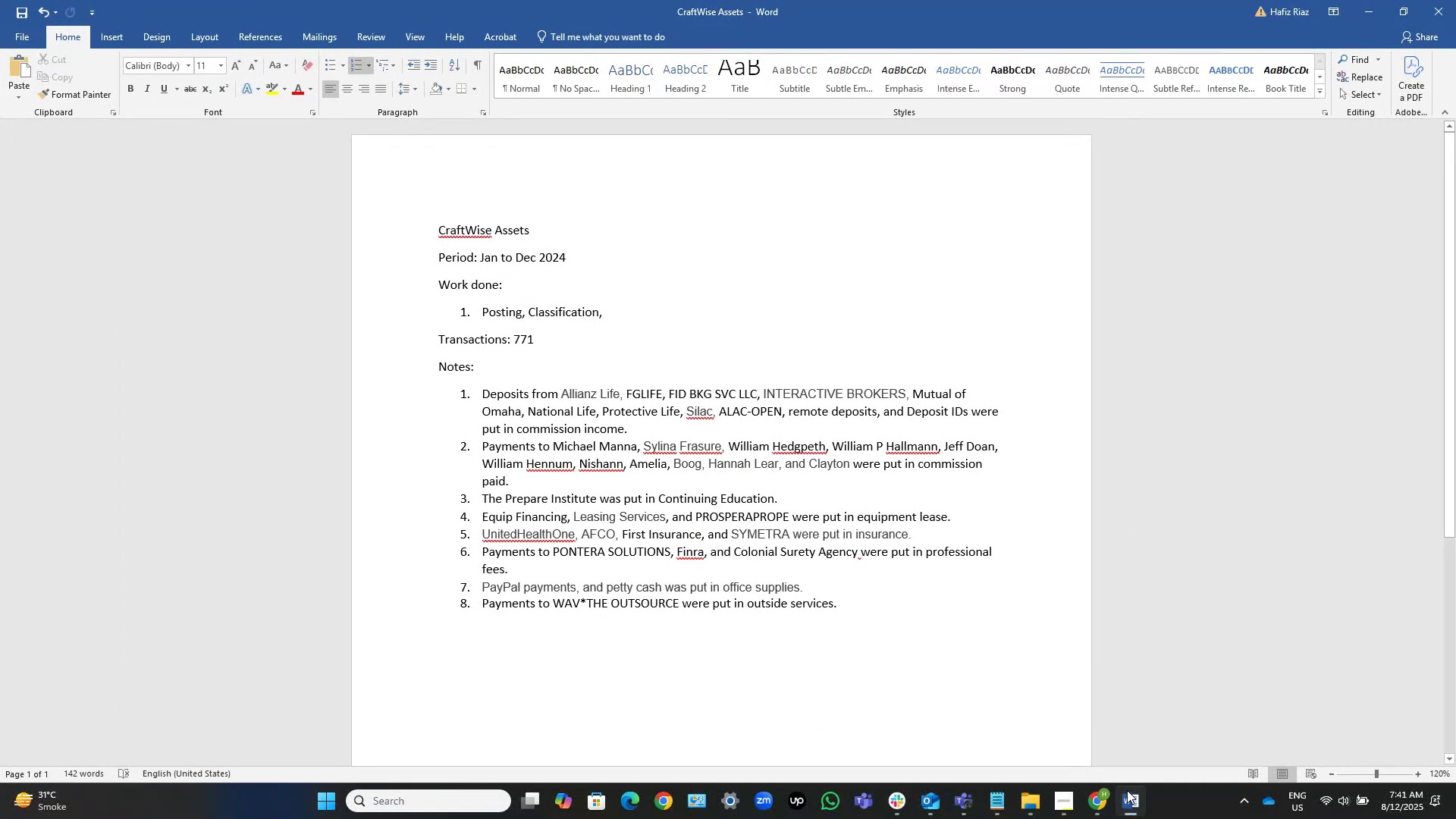 
left_click([1127, 790])
 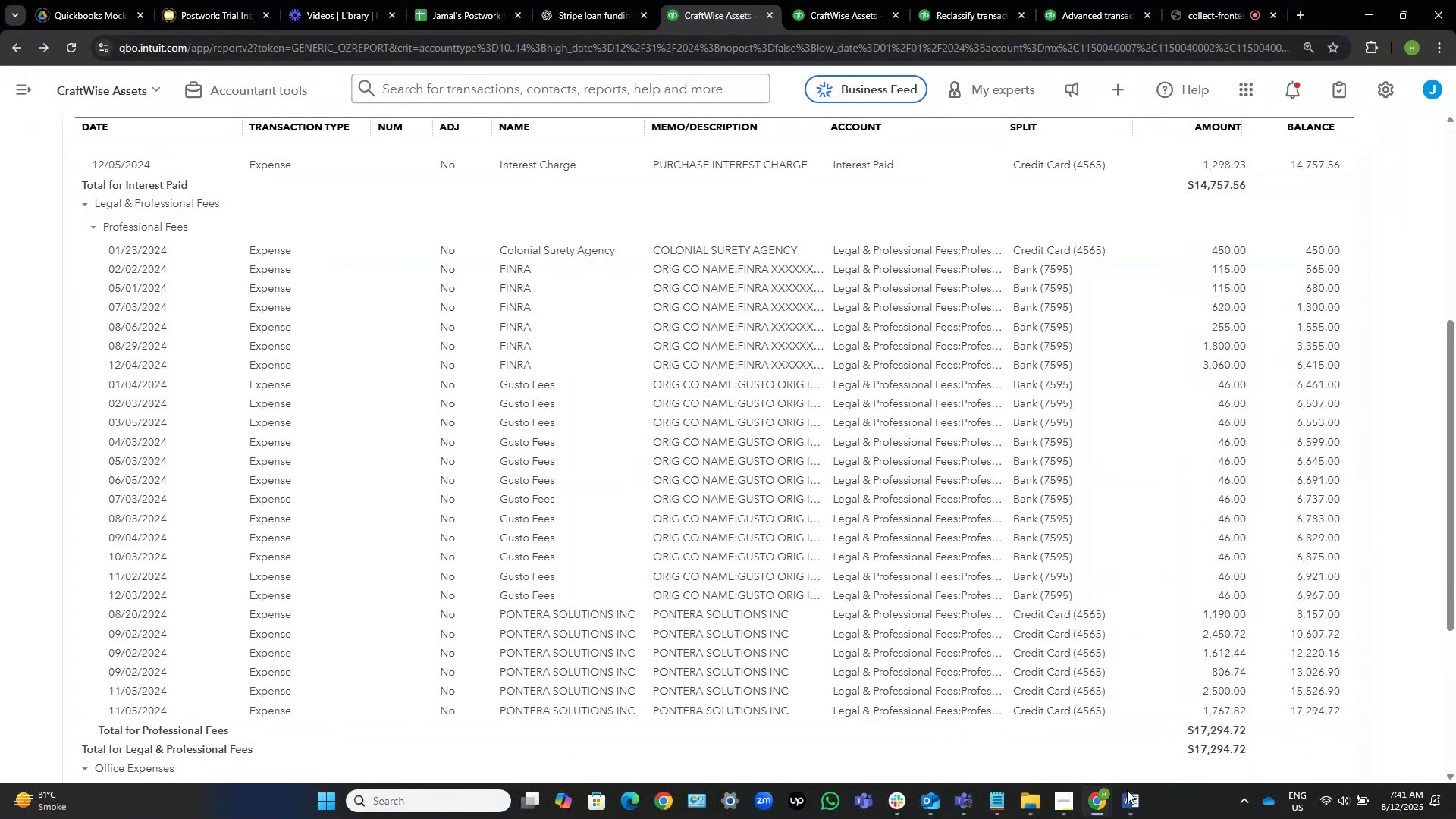 
left_click([1127, 790])
 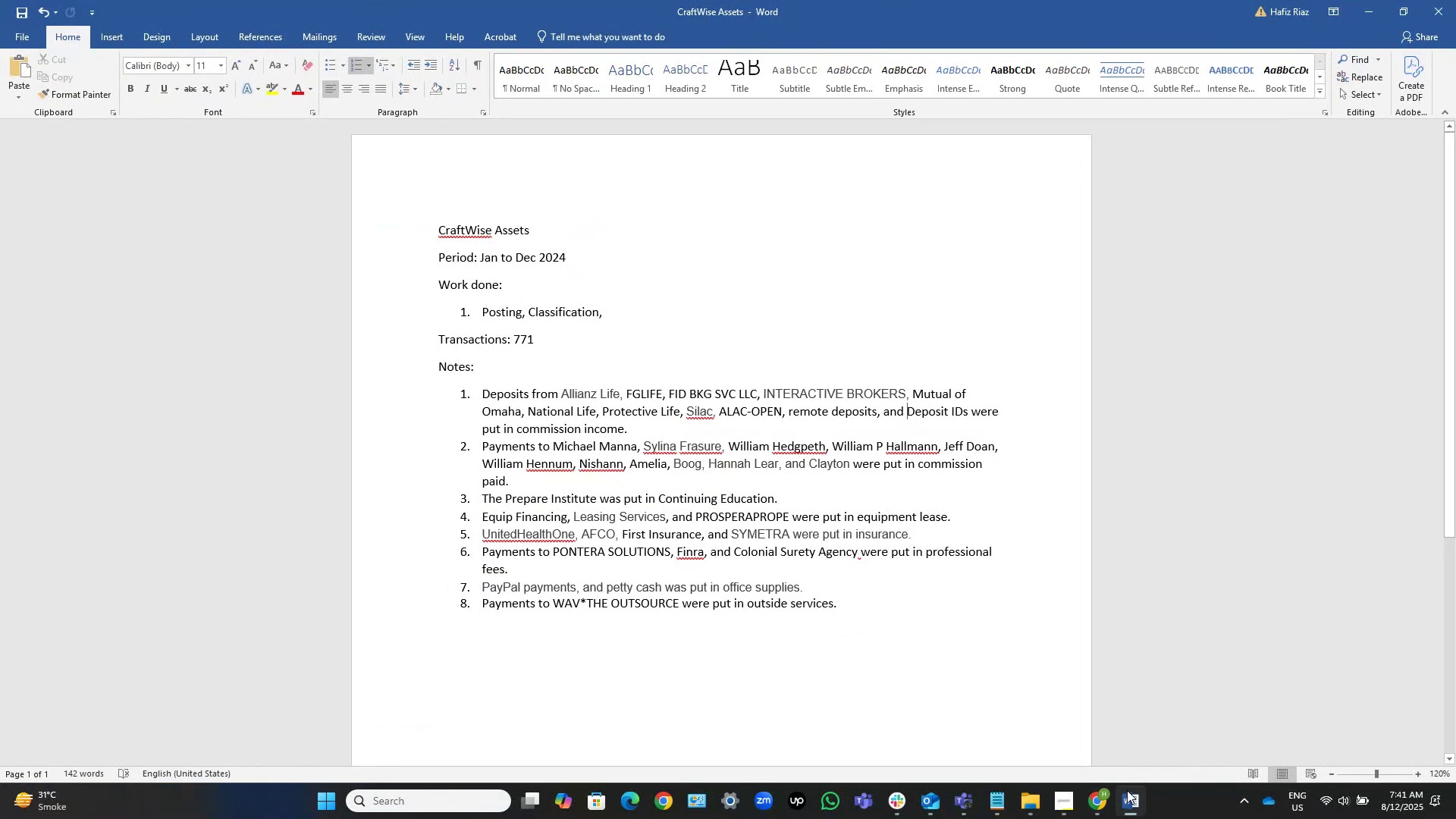 
left_click([1127, 790])
 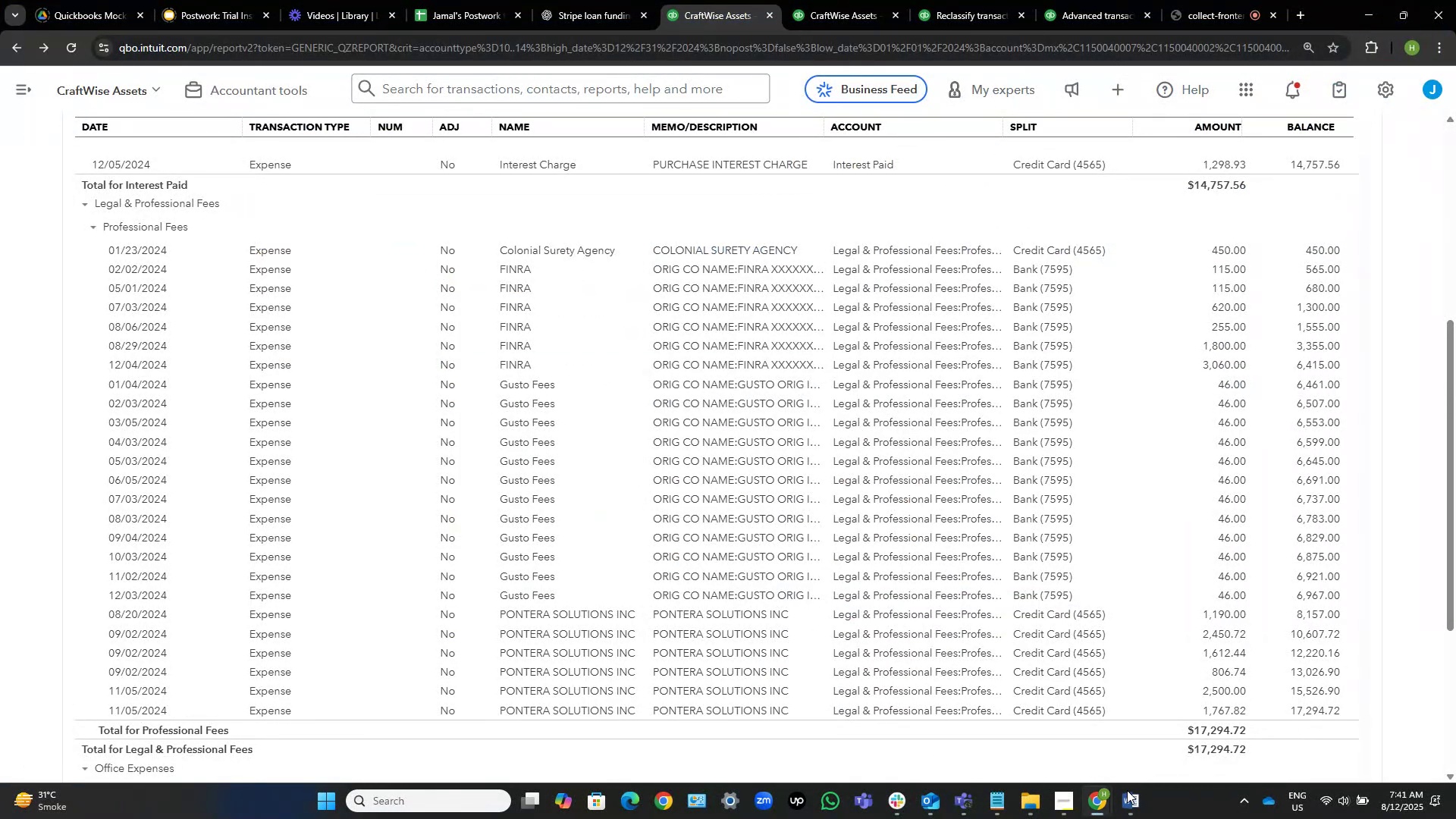 
left_click([1127, 790])
 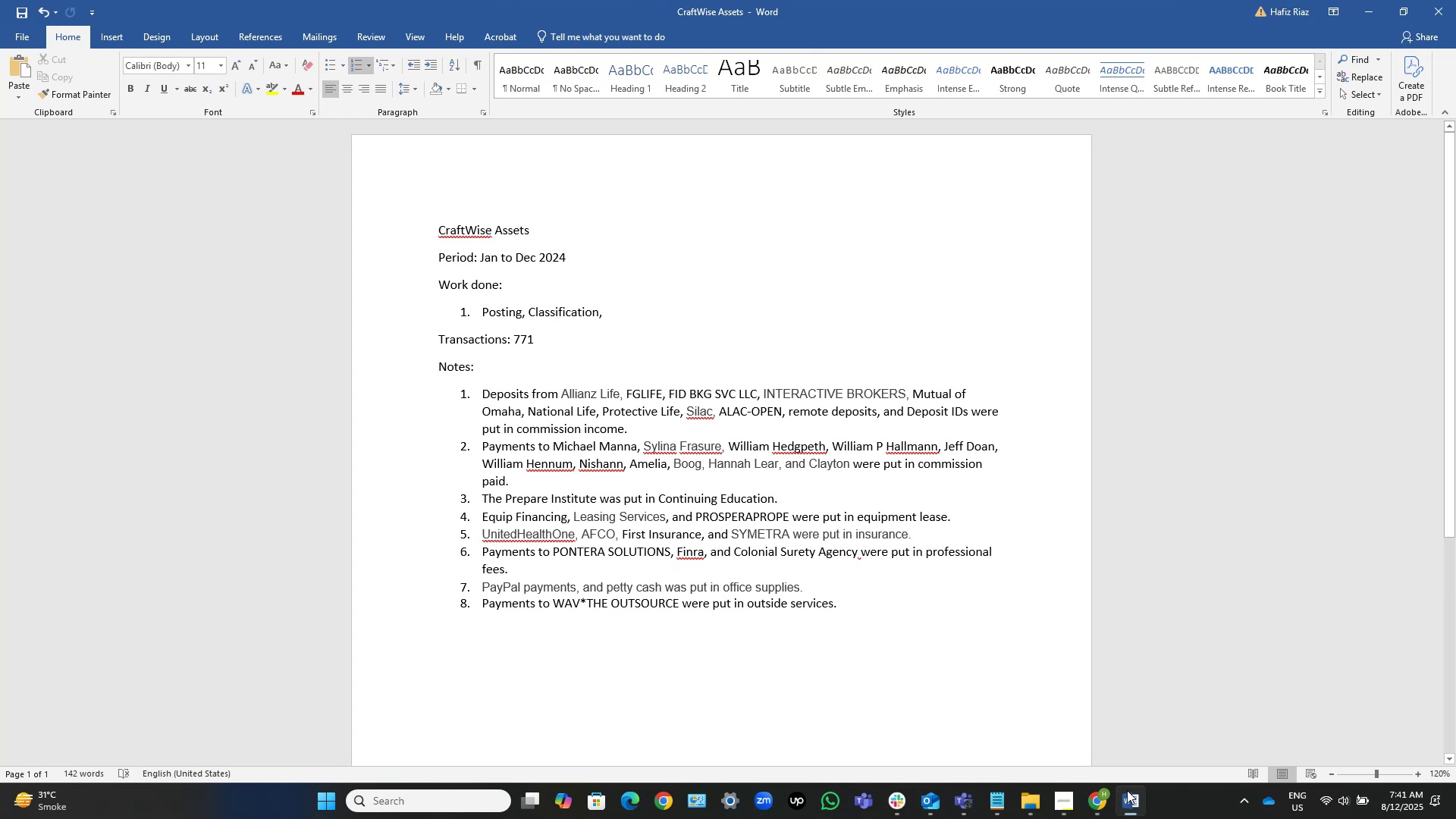 
wait(5.62)
 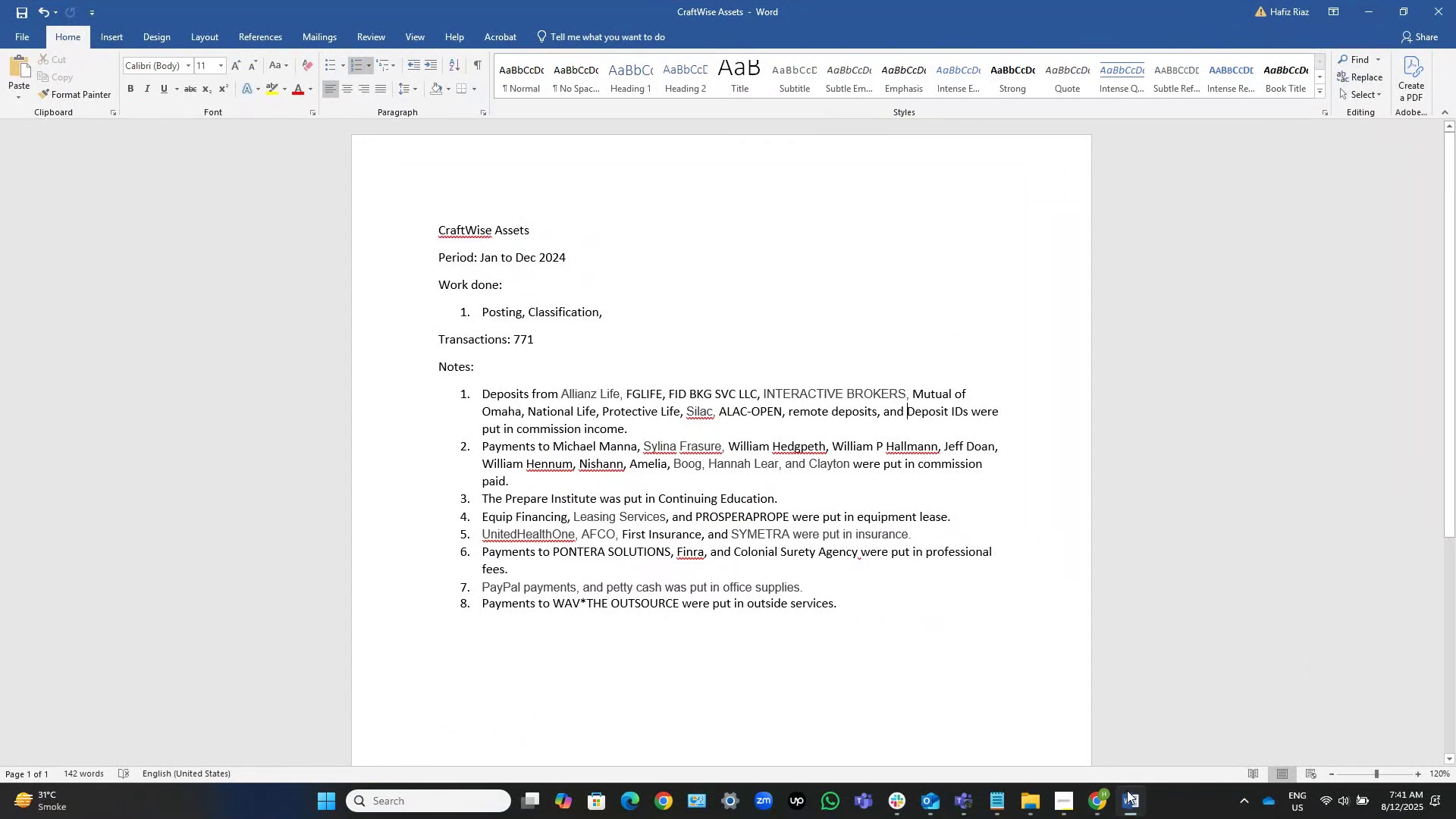 
left_click([854, 554])
 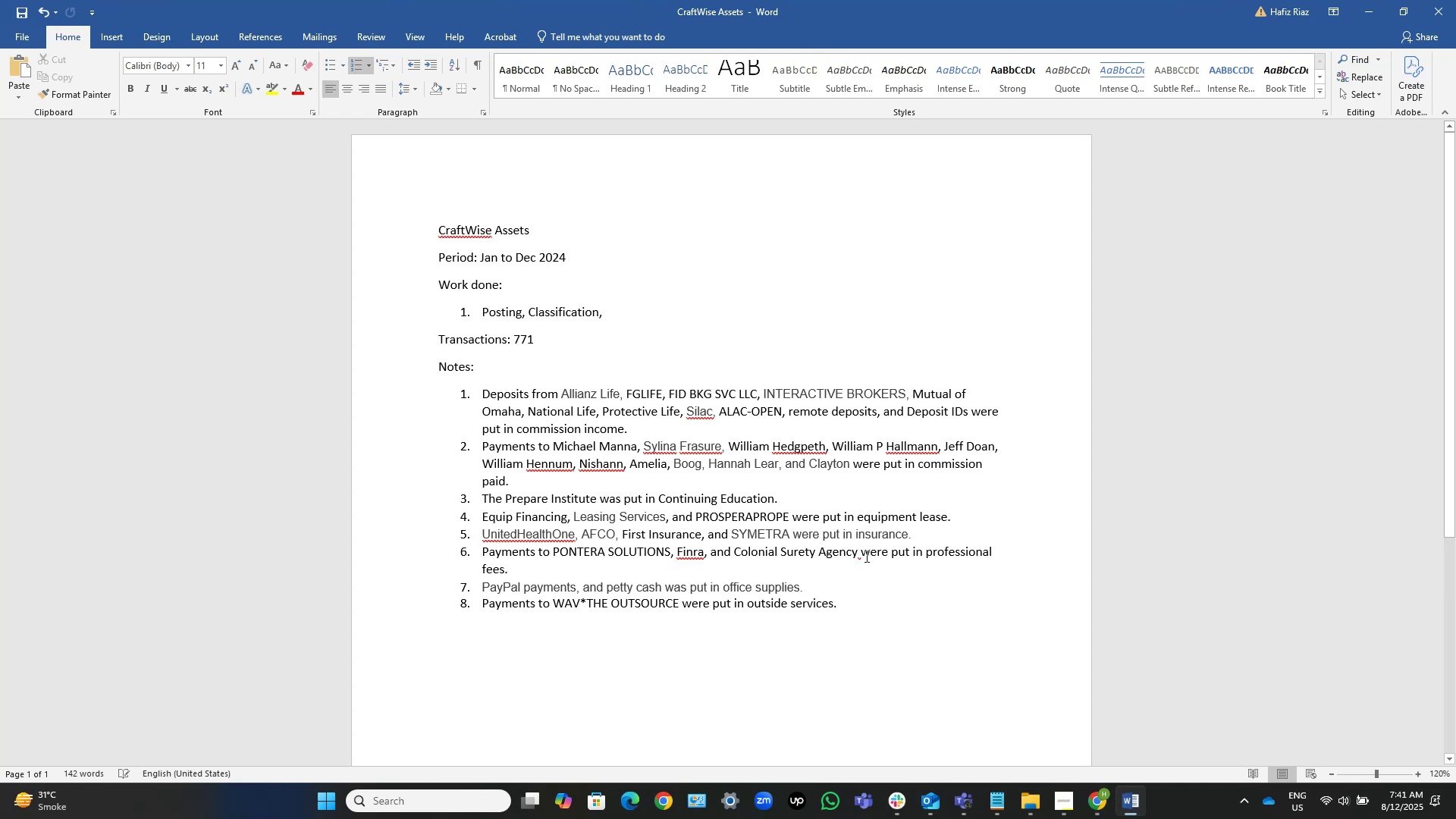 
left_click([864, 553])
 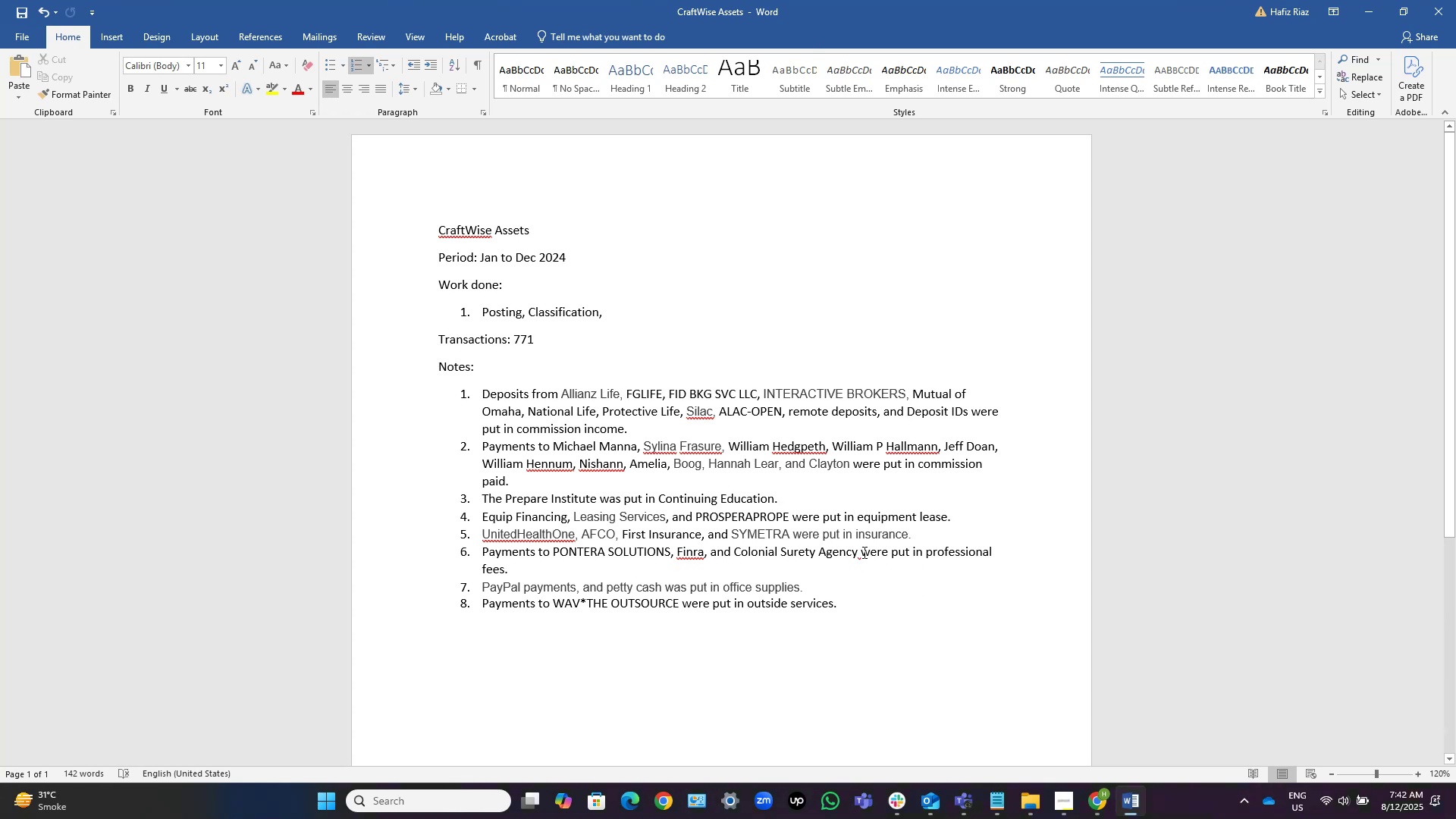 
left_click([859, 552])
 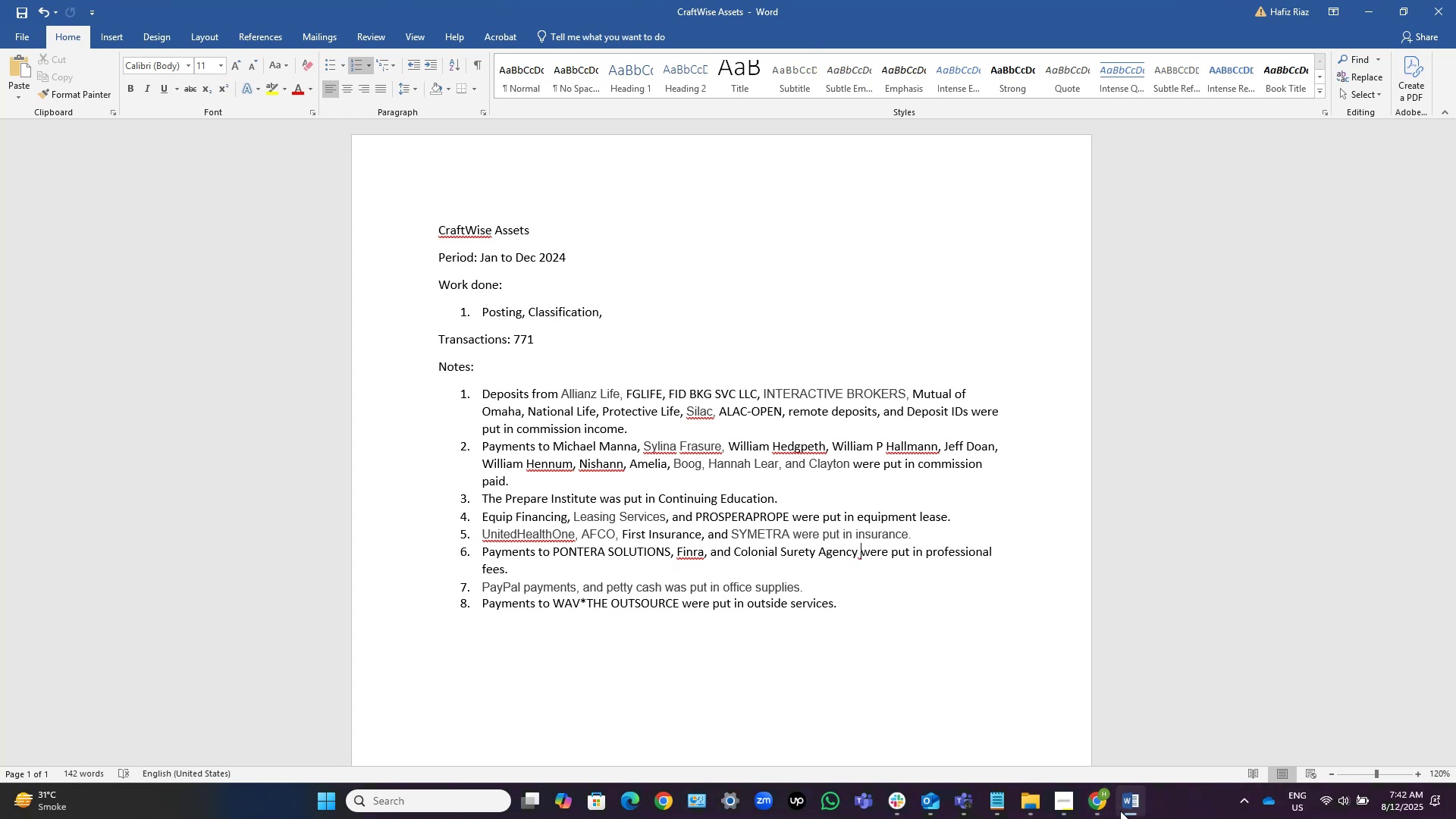 
left_click([1138, 806])
 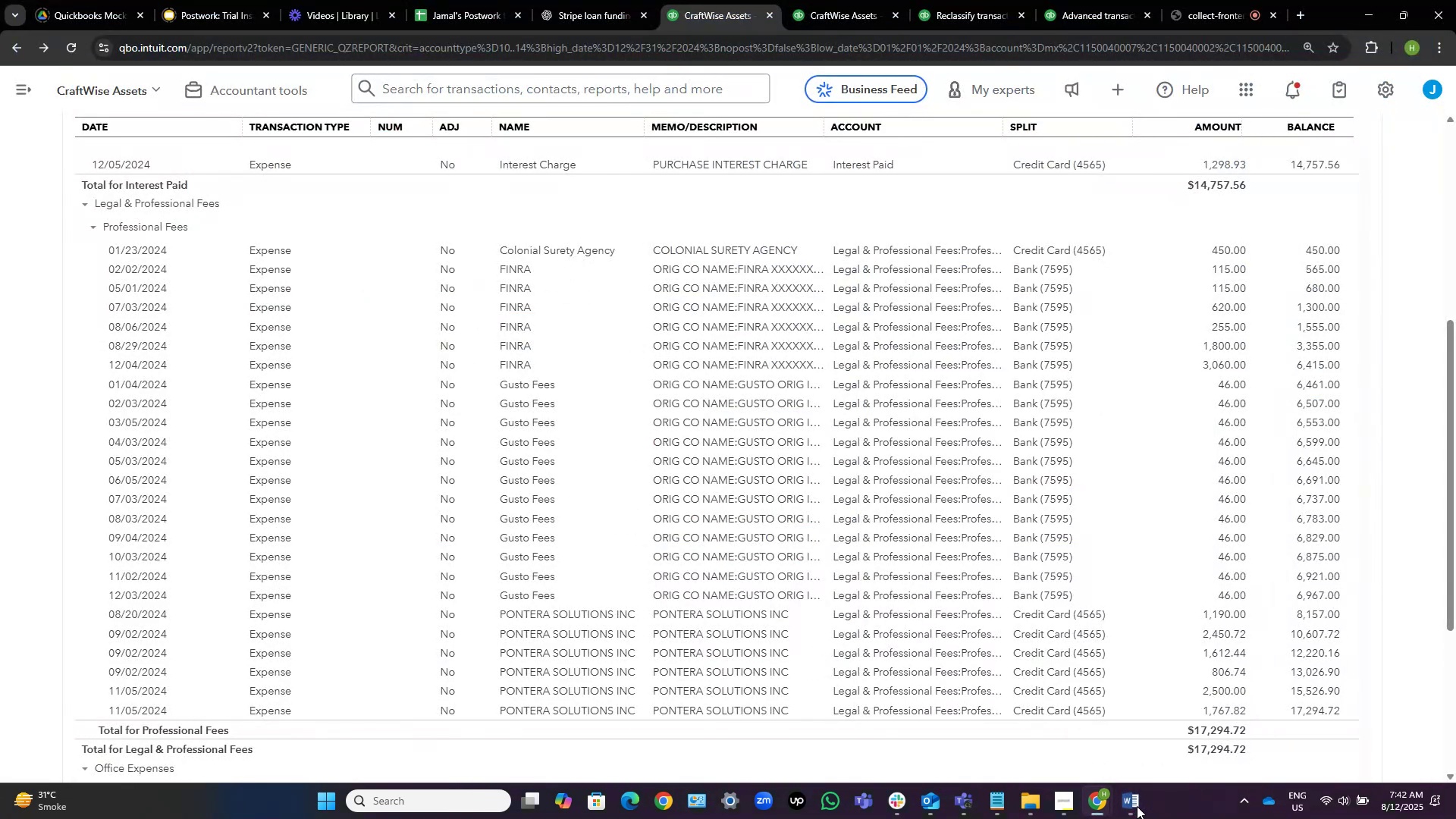 
scroll: coordinate [586, 532], scroll_direction: down, amount: 8.0
 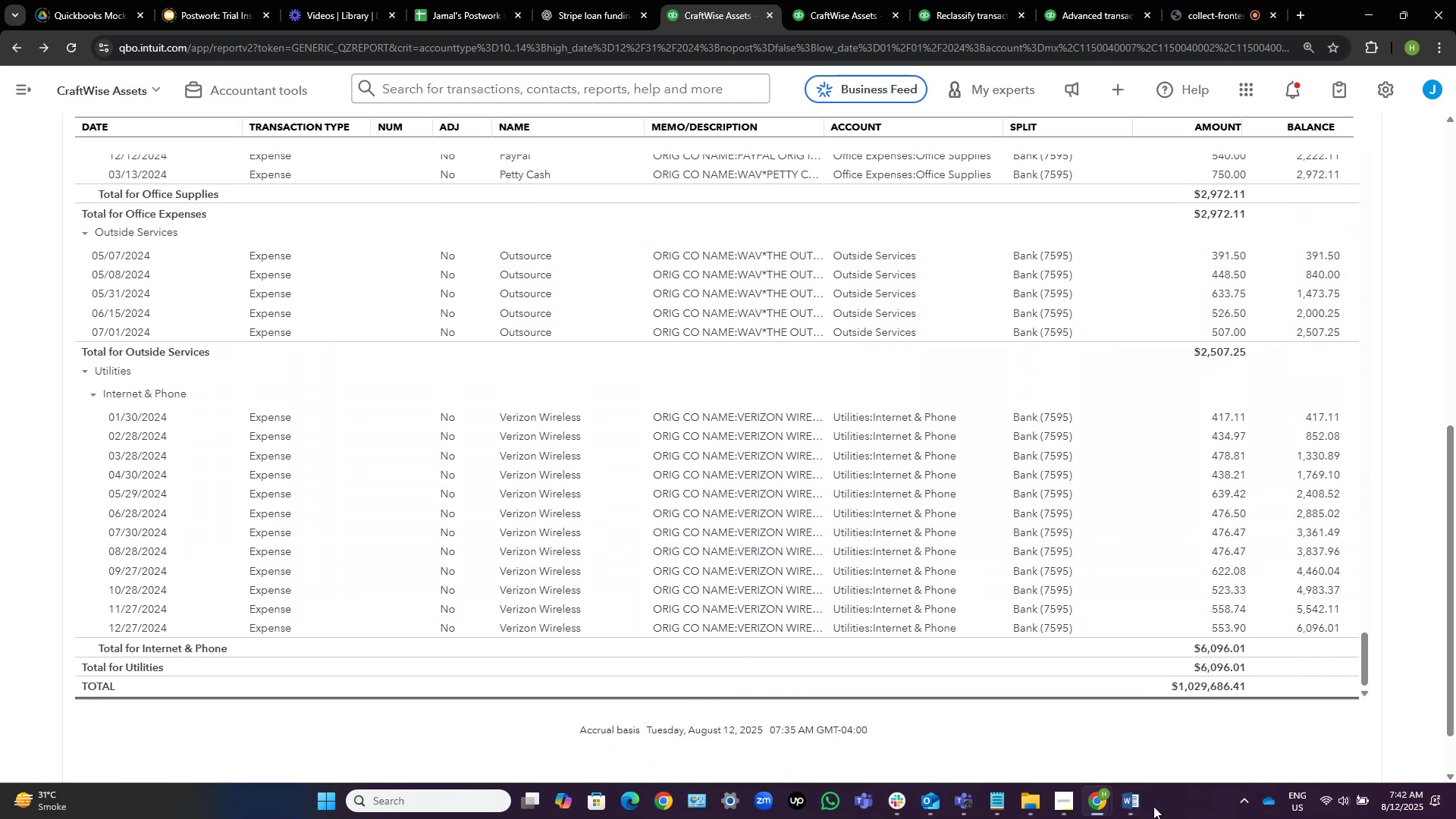 
left_click([1138, 799])
 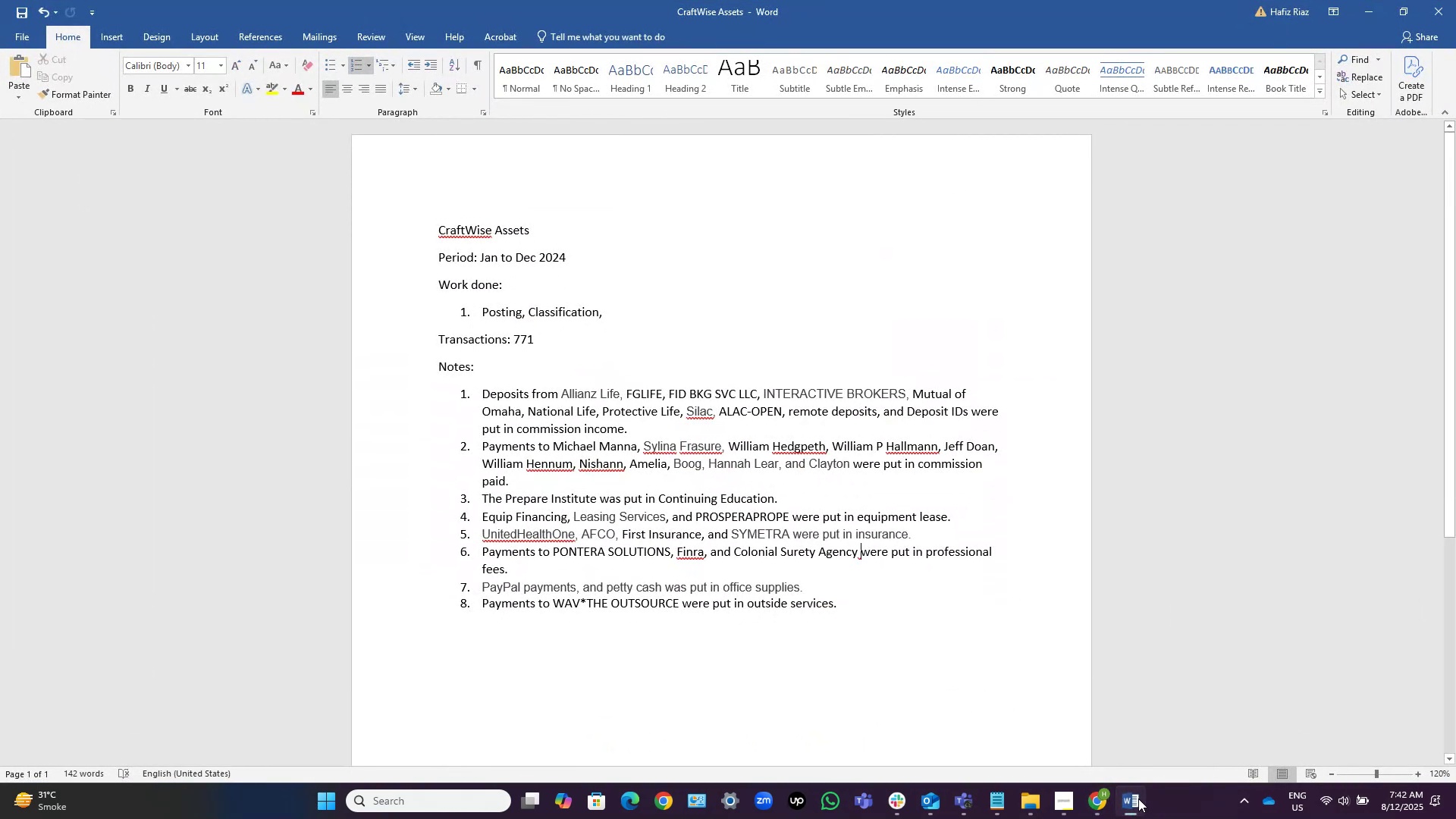 
left_click([1138, 799])
 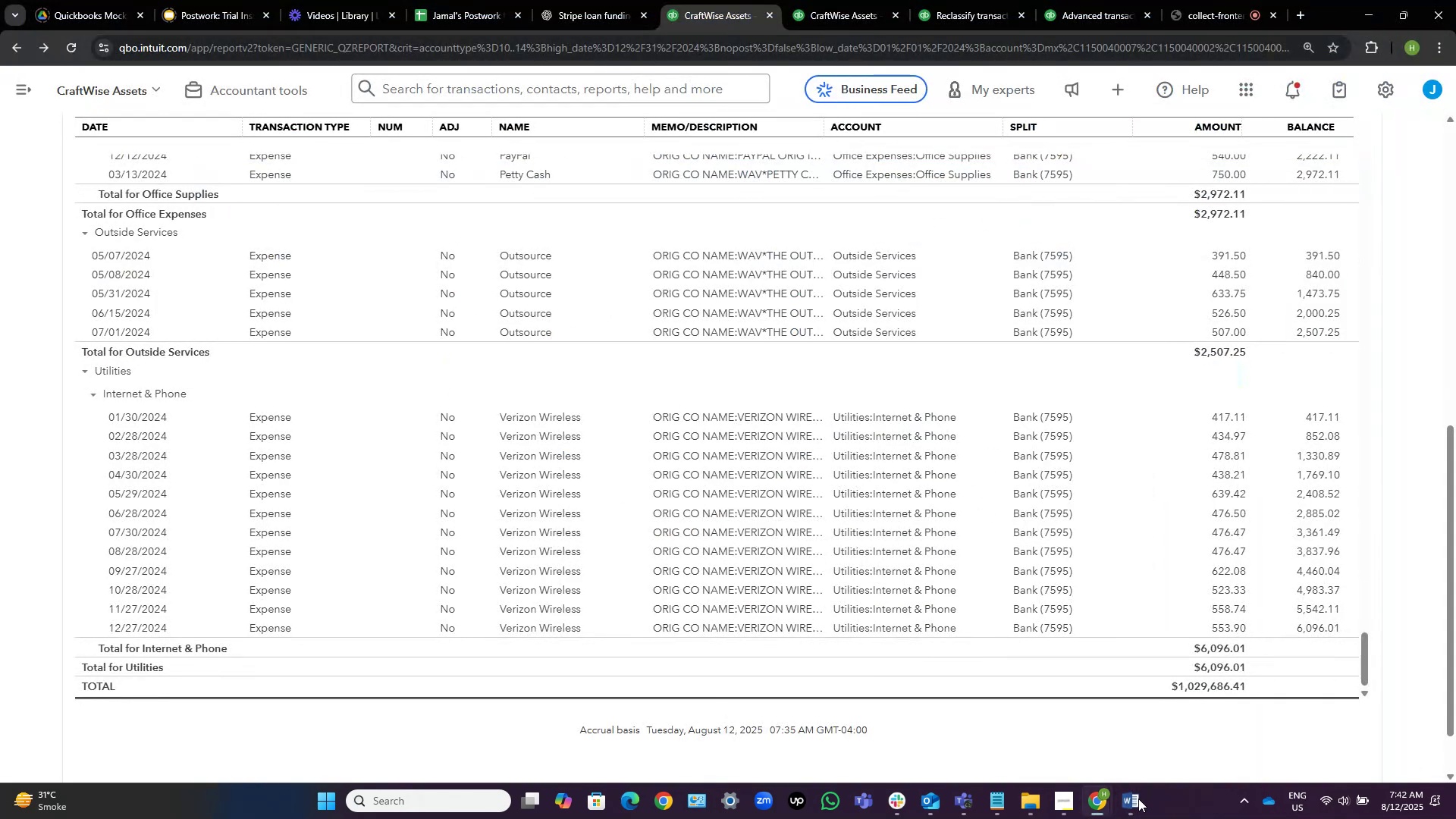 
scroll: coordinate [624, 350], scroll_direction: down, amount: 5.0
 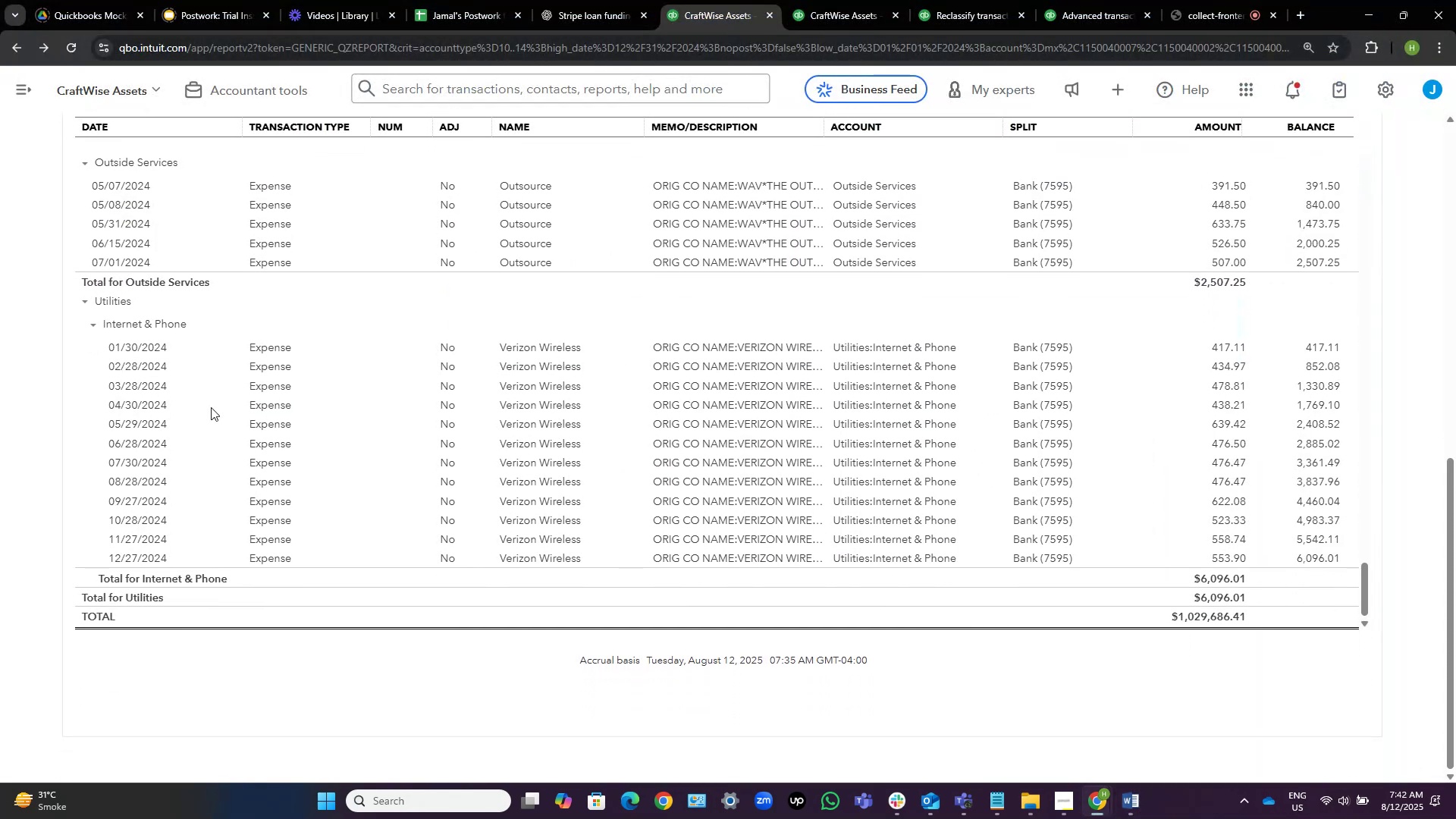 
scroll: coordinate [60, 204], scroll_direction: up, amount: 27.0
 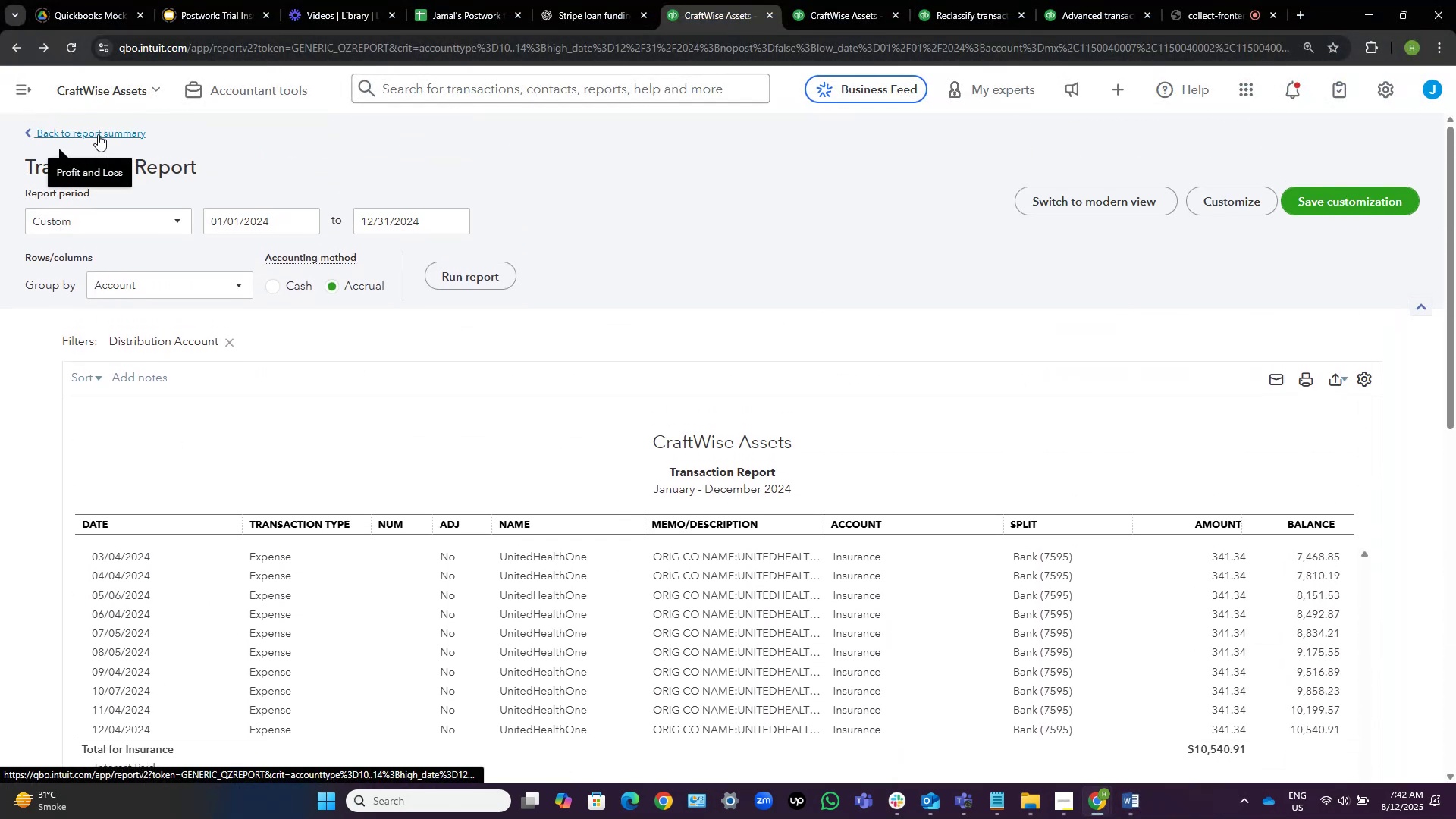 
left_click([98, 134])
 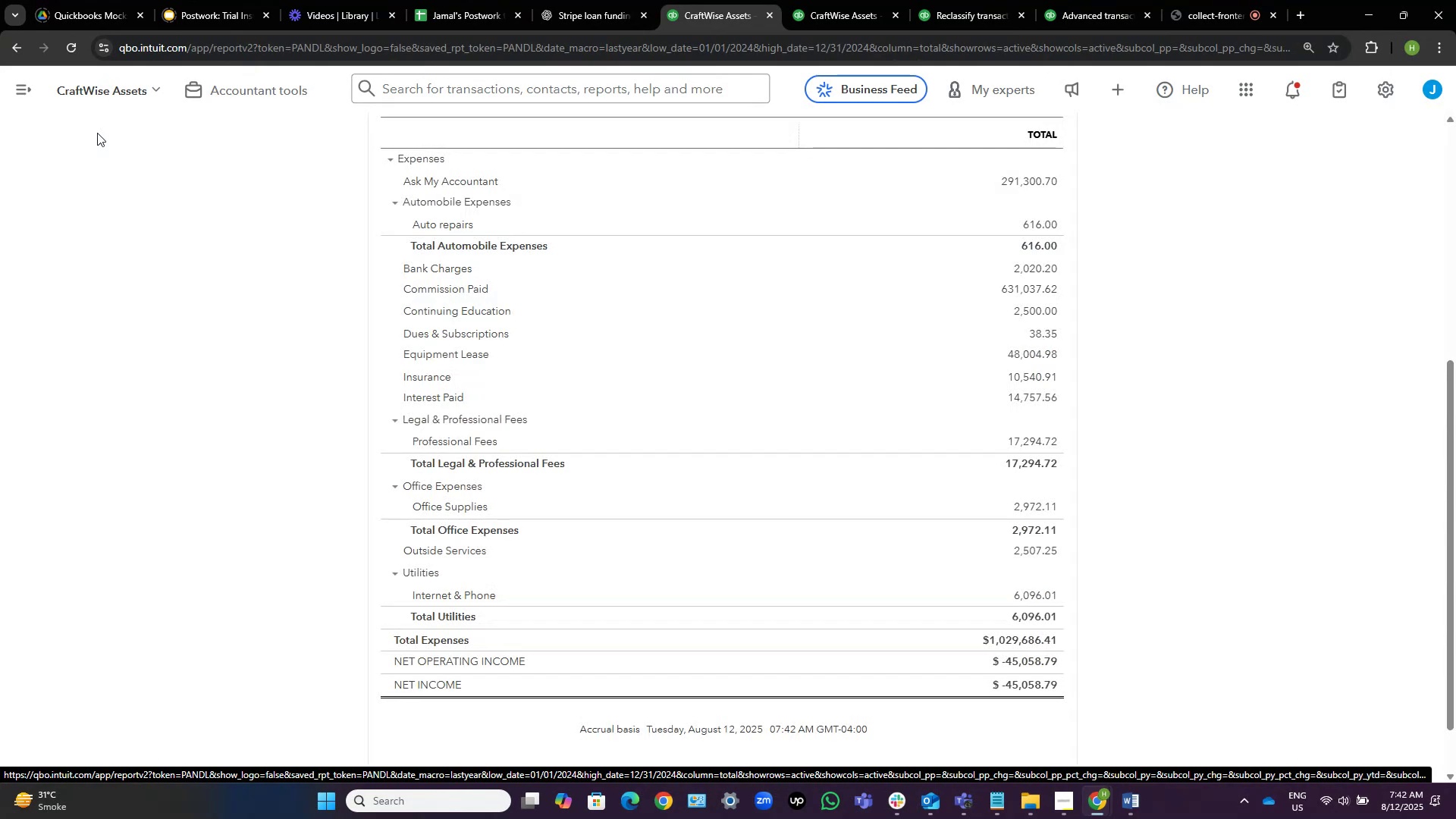 
wait(8.77)
 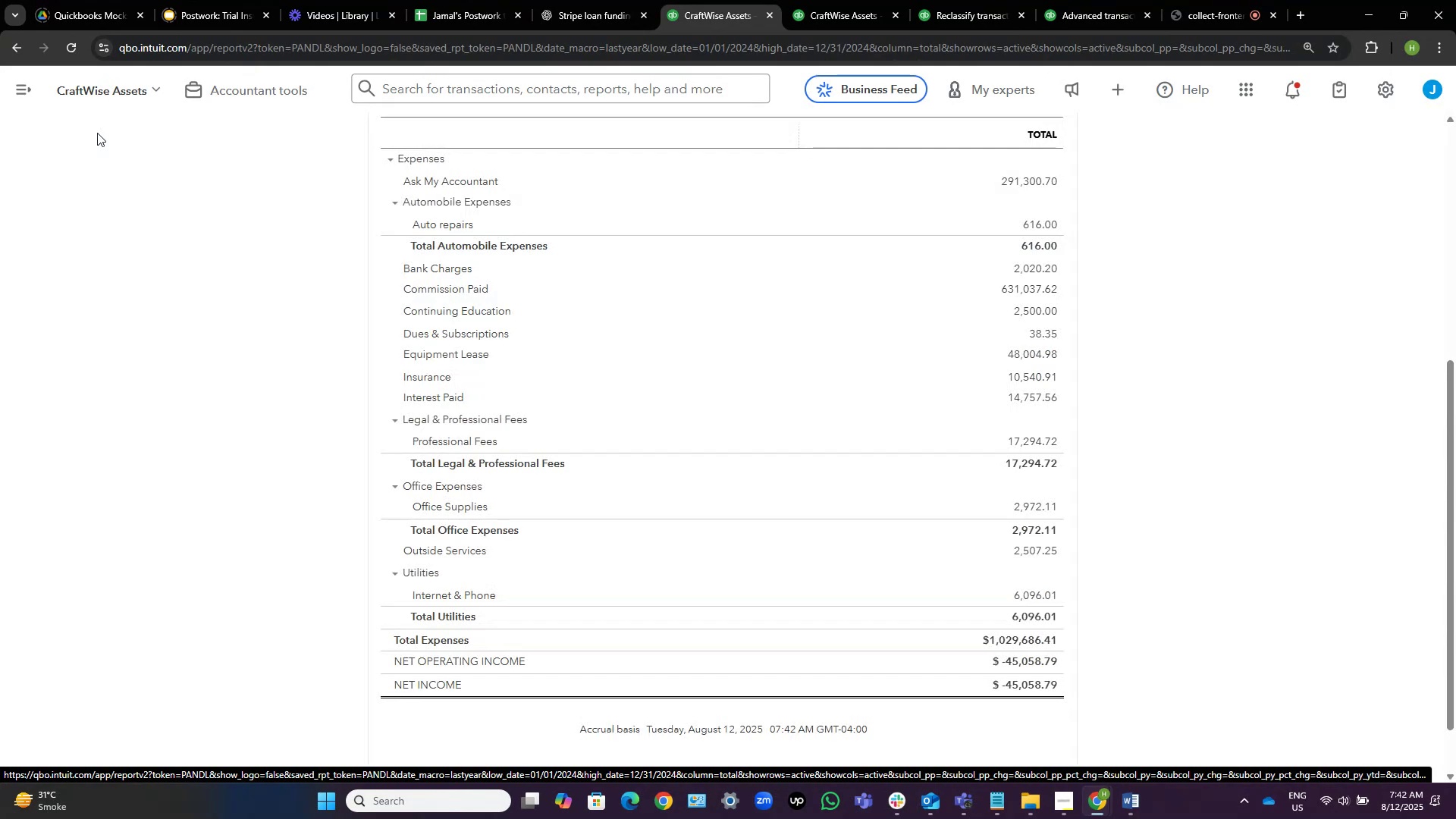 
scroll: coordinate [821, 335], scroll_direction: up, amount: 4.0
 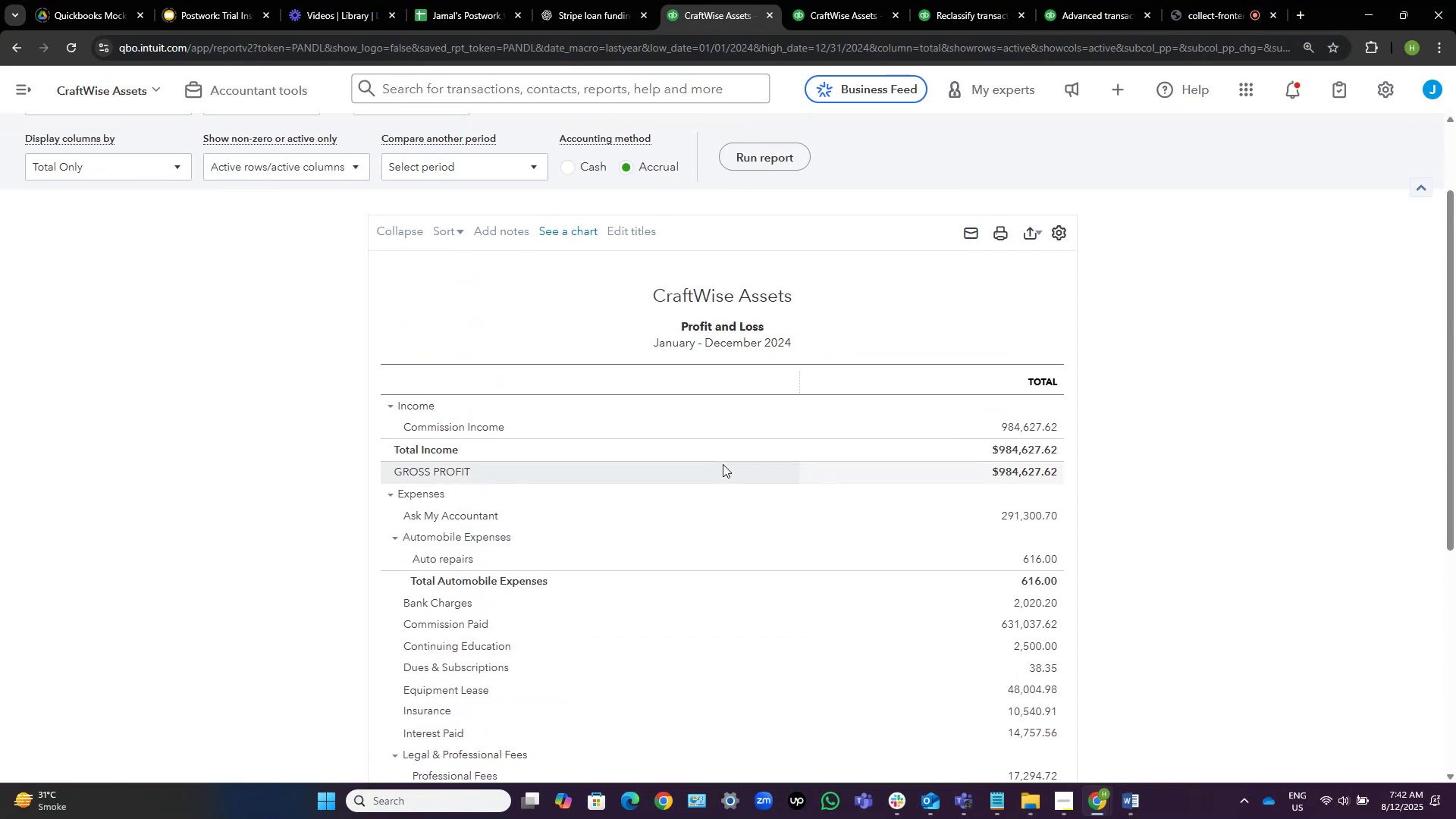 
scroll: coordinate [700, 496], scroll_direction: down, amount: 2.0
 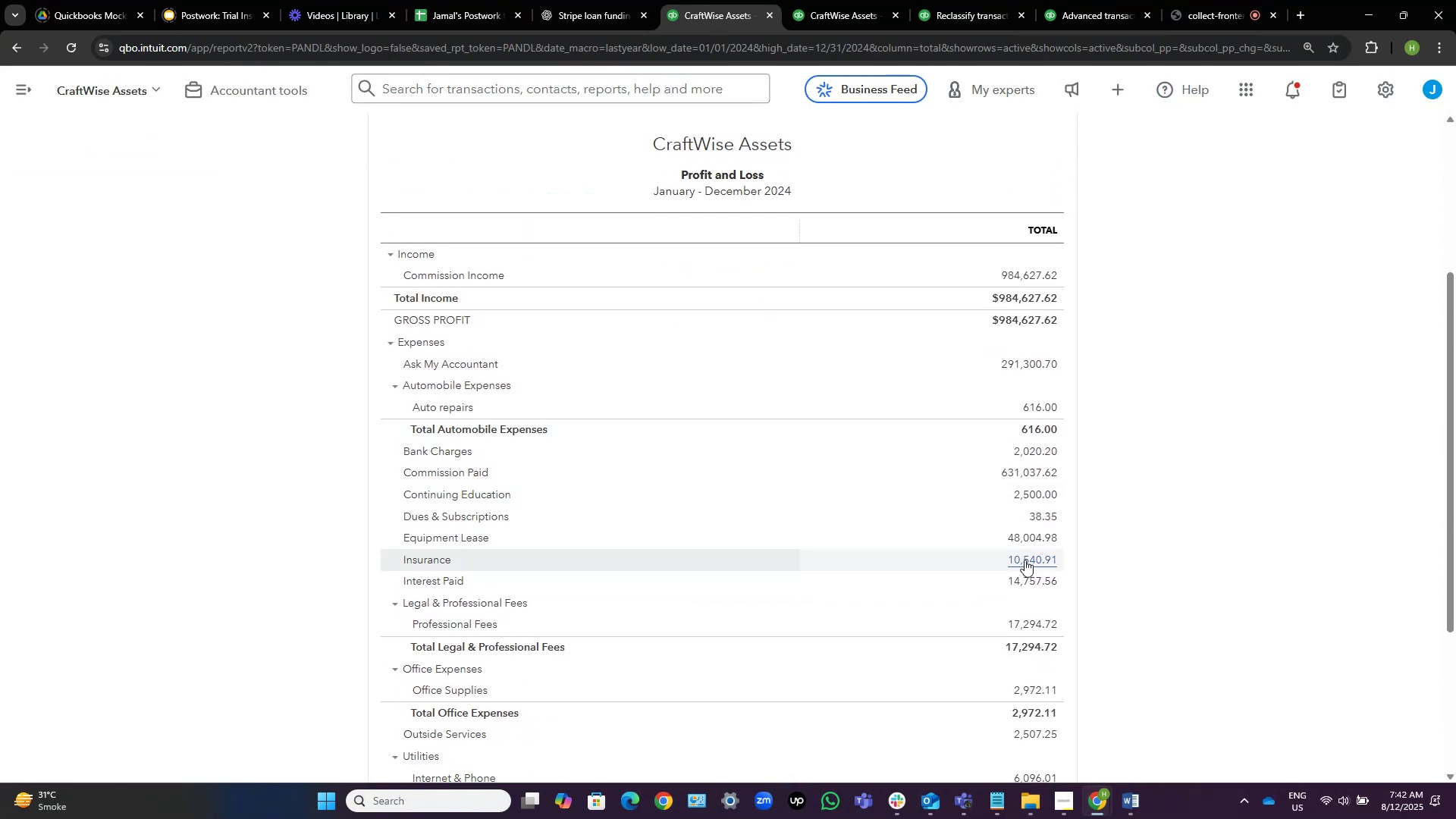 
left_click([1025, 560])
 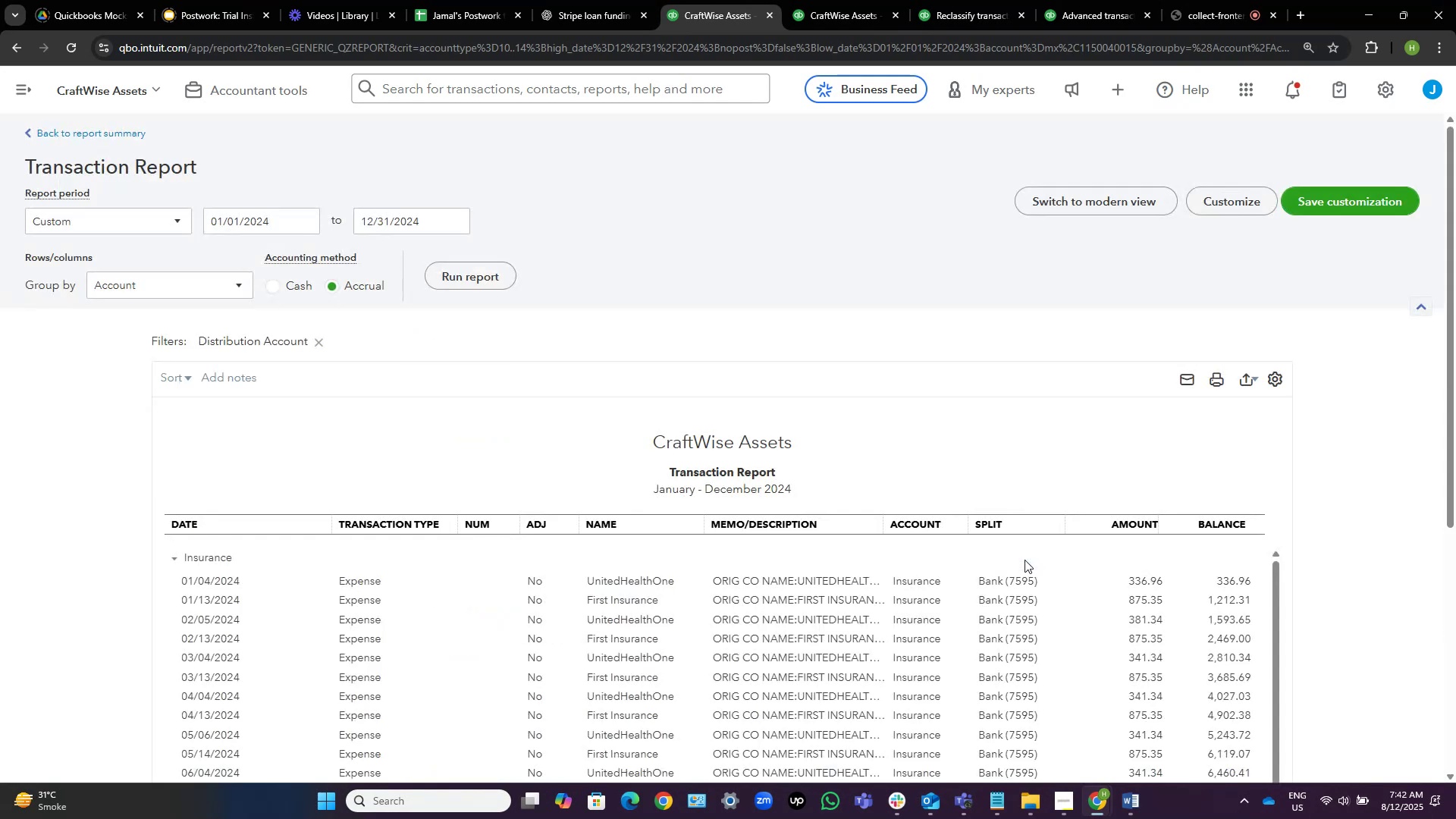 
scroll: coordinate [598, 328], scroll_direction: down, amount: 2.0
 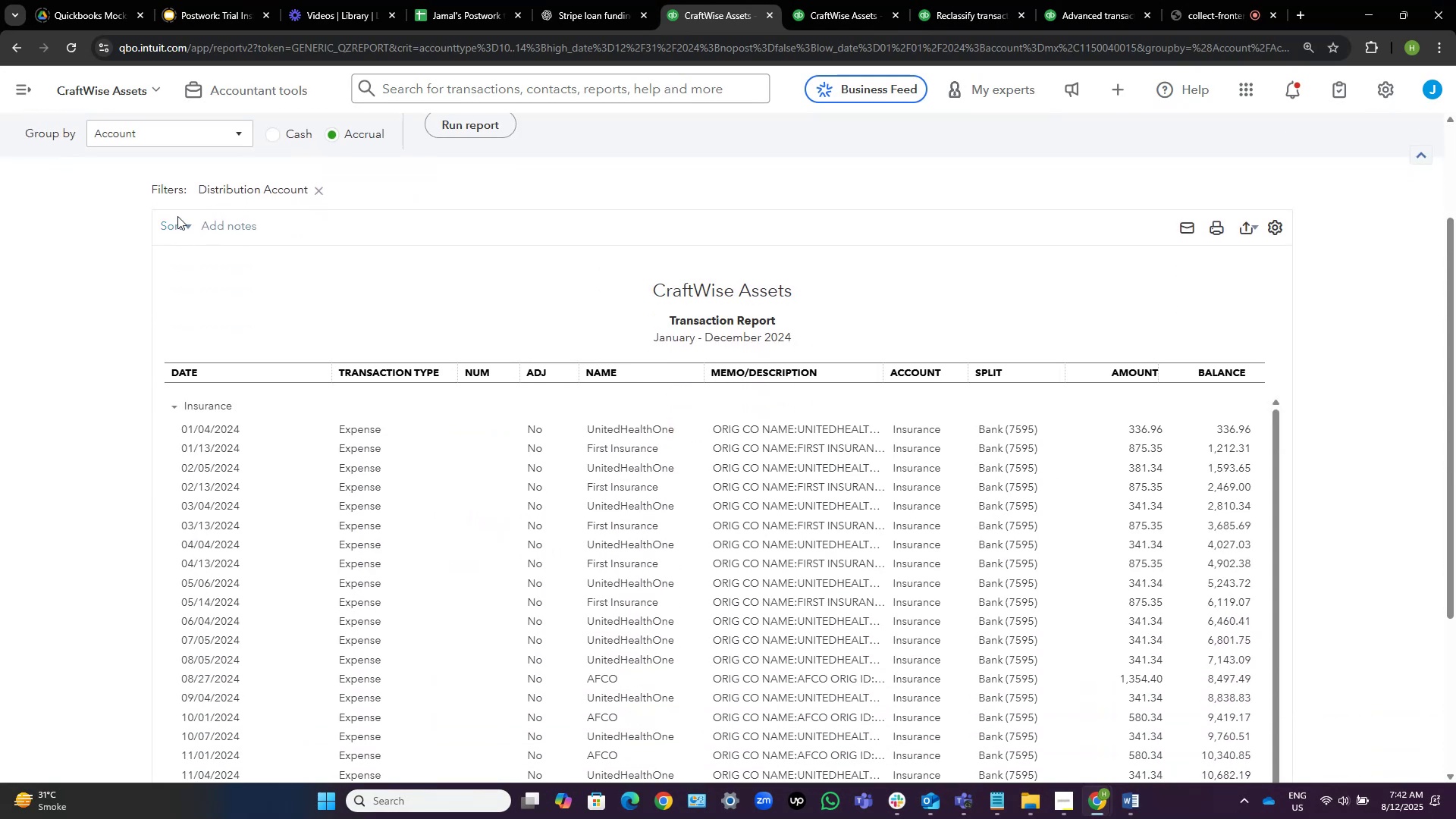 
left_click([177, 225])
 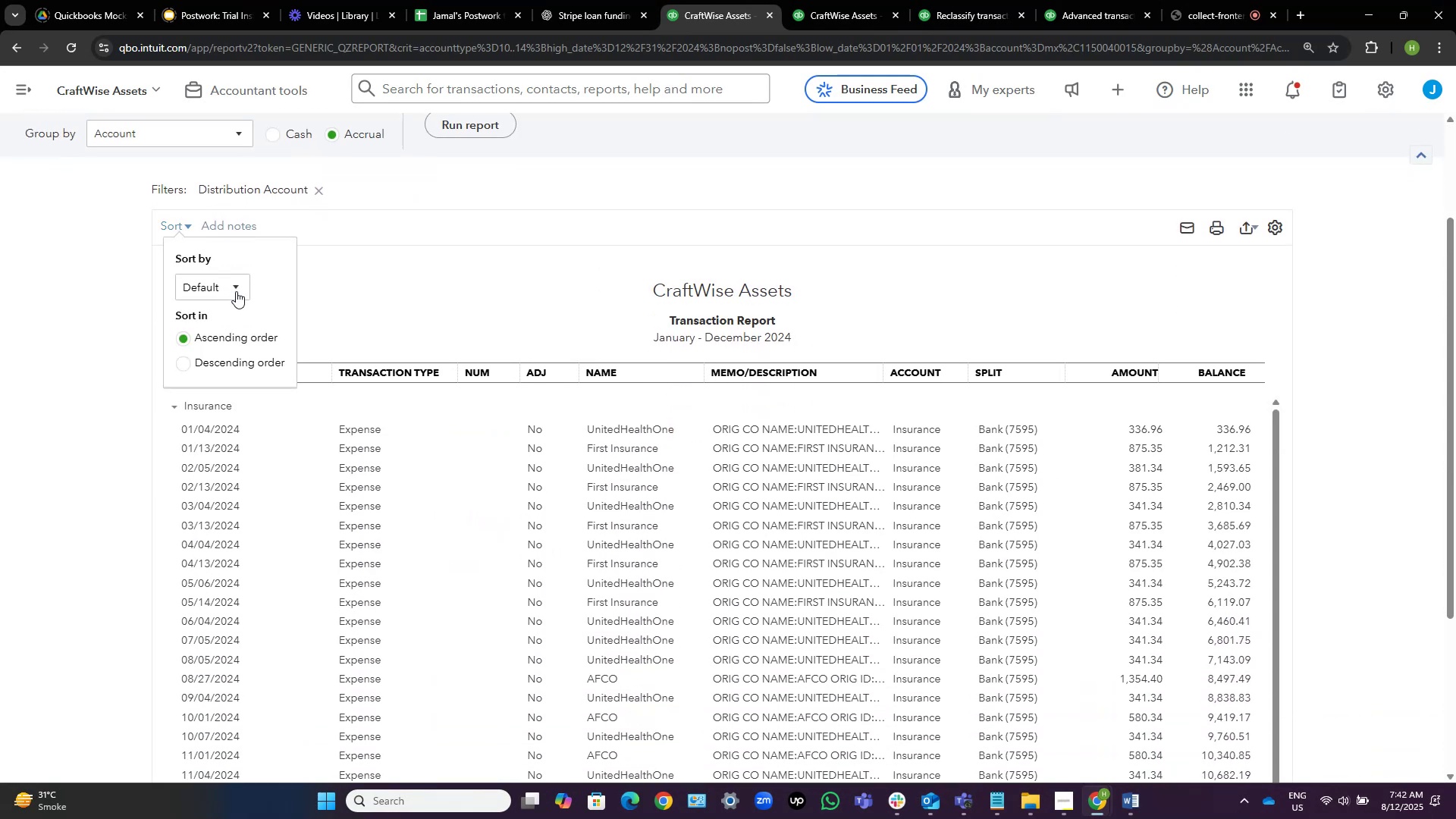 
left_click([234, 284])
 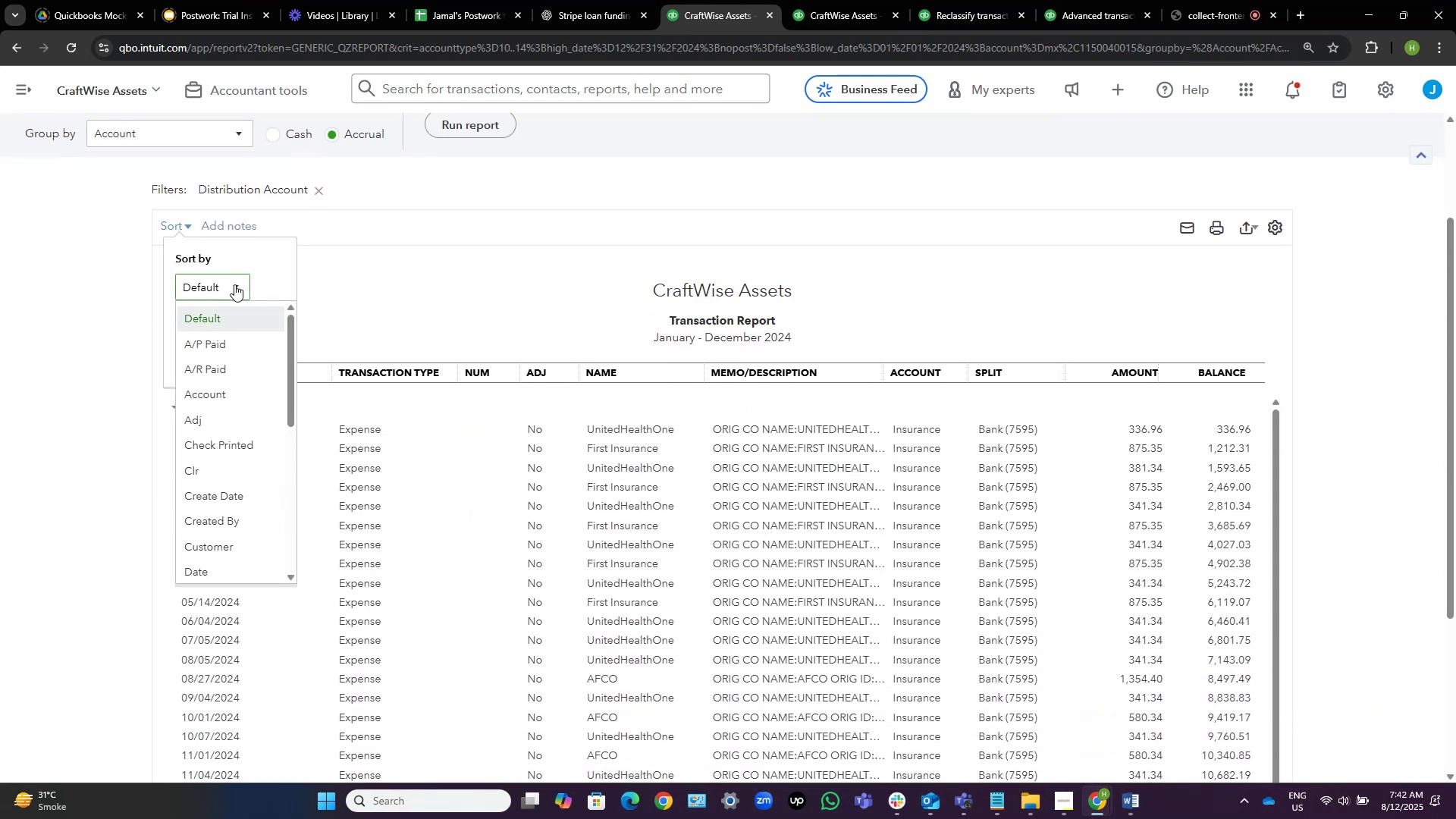 
scroll: coordinate [245, 404], scroll_direction: down, amount: 6.0
 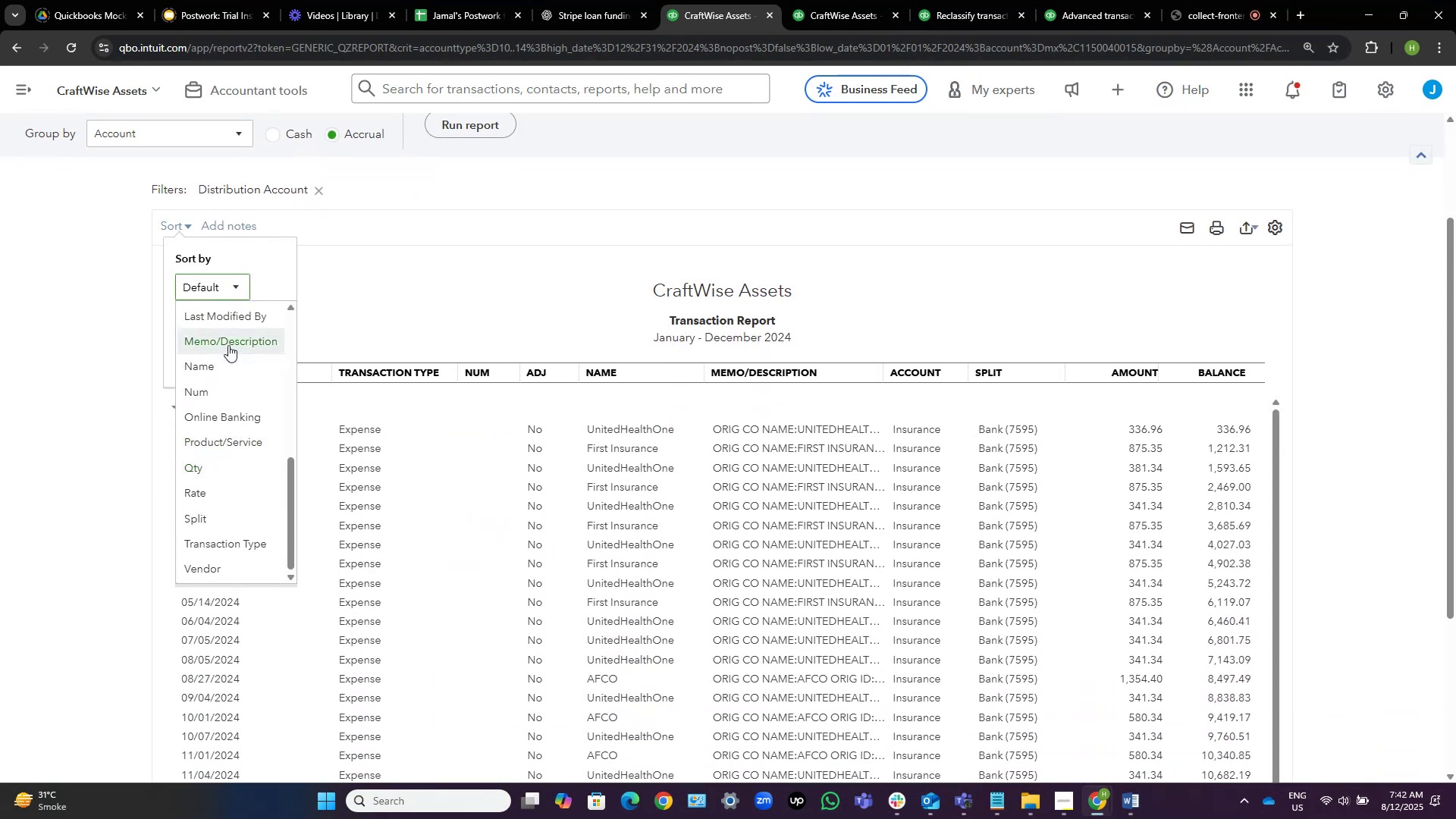 
double_click([101, 347])
 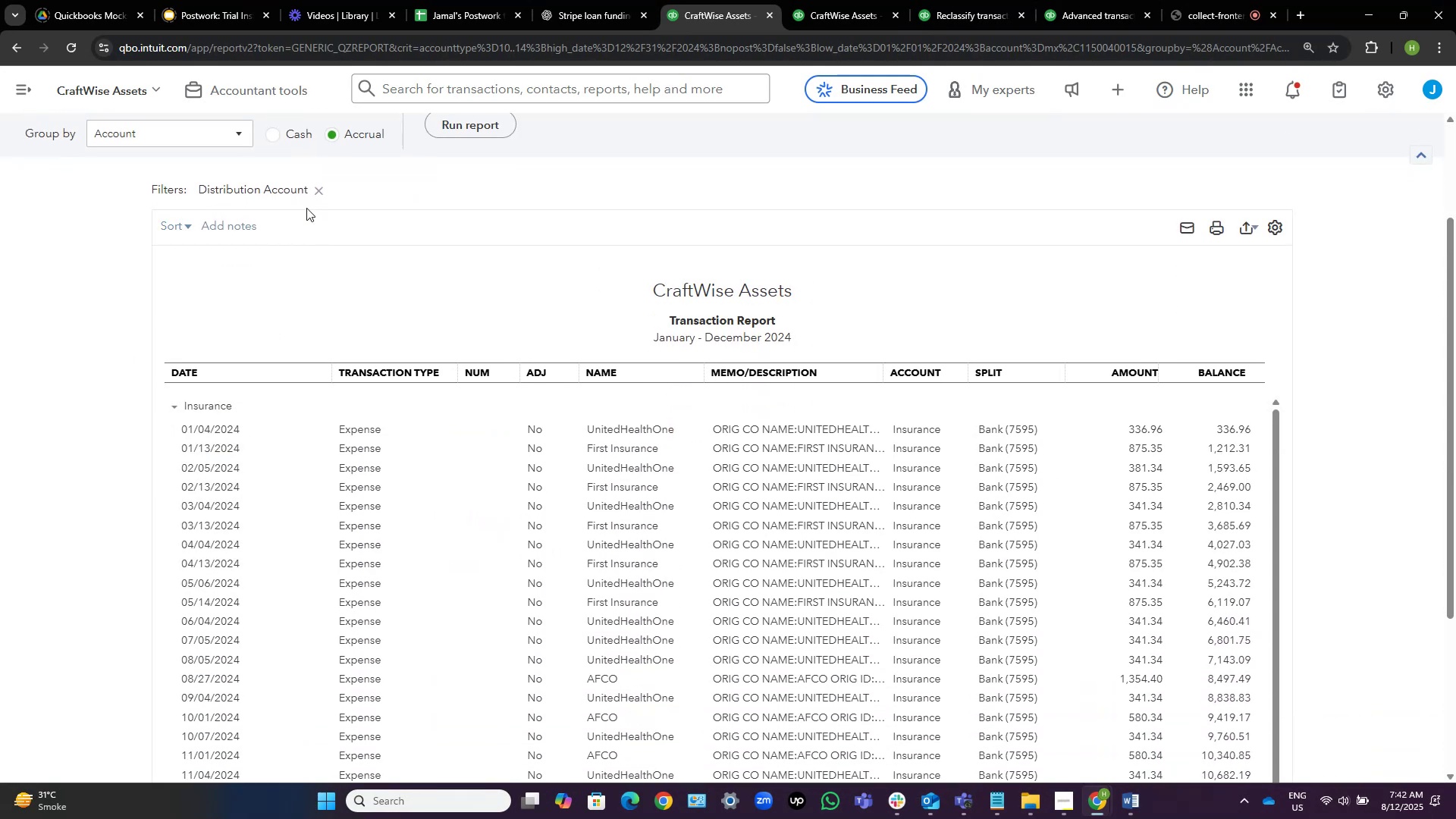 
scroll: coordinate [315, 205], scroll_direction: up, amount: 5.0
 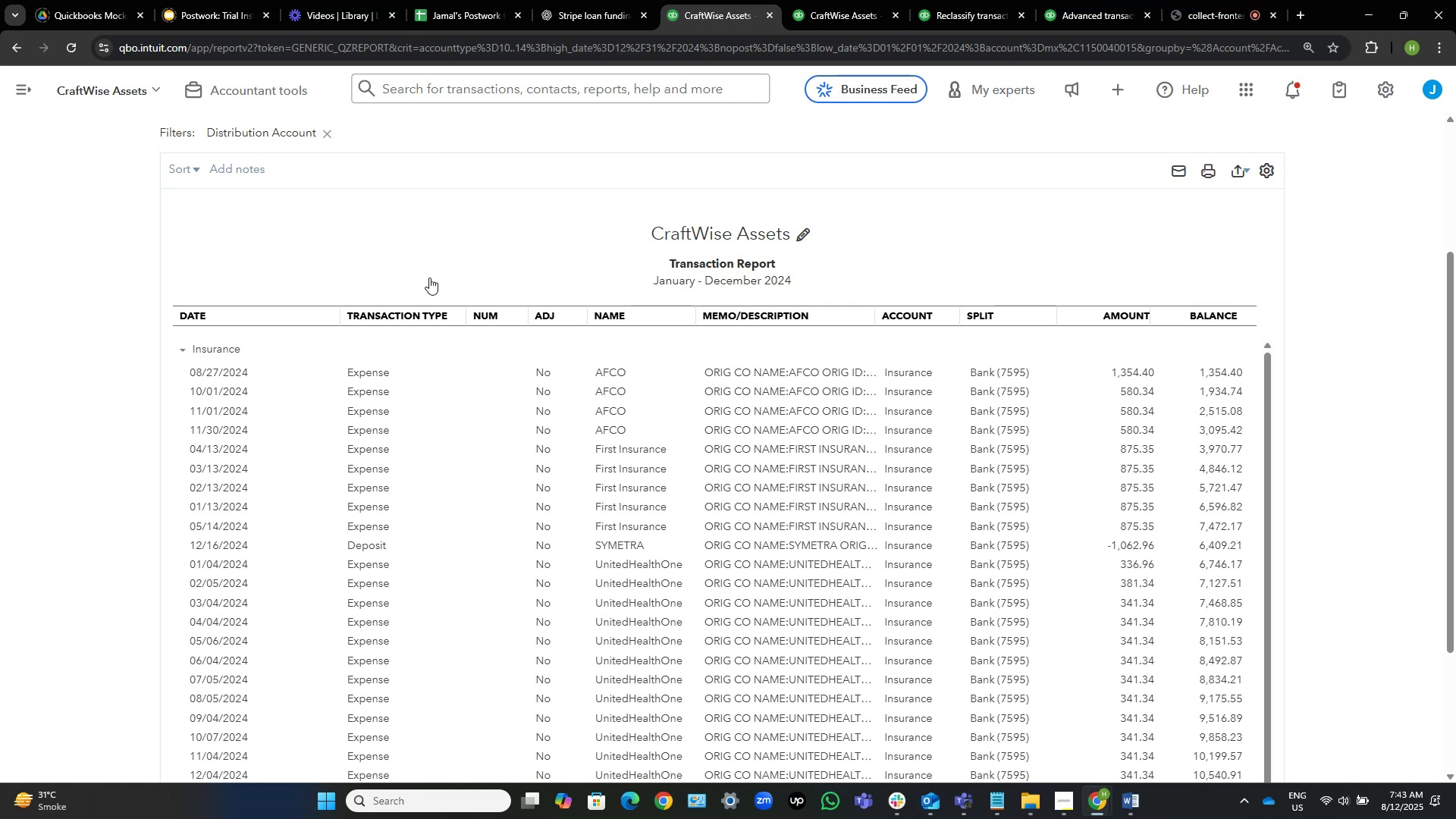 
wait(51.24)
 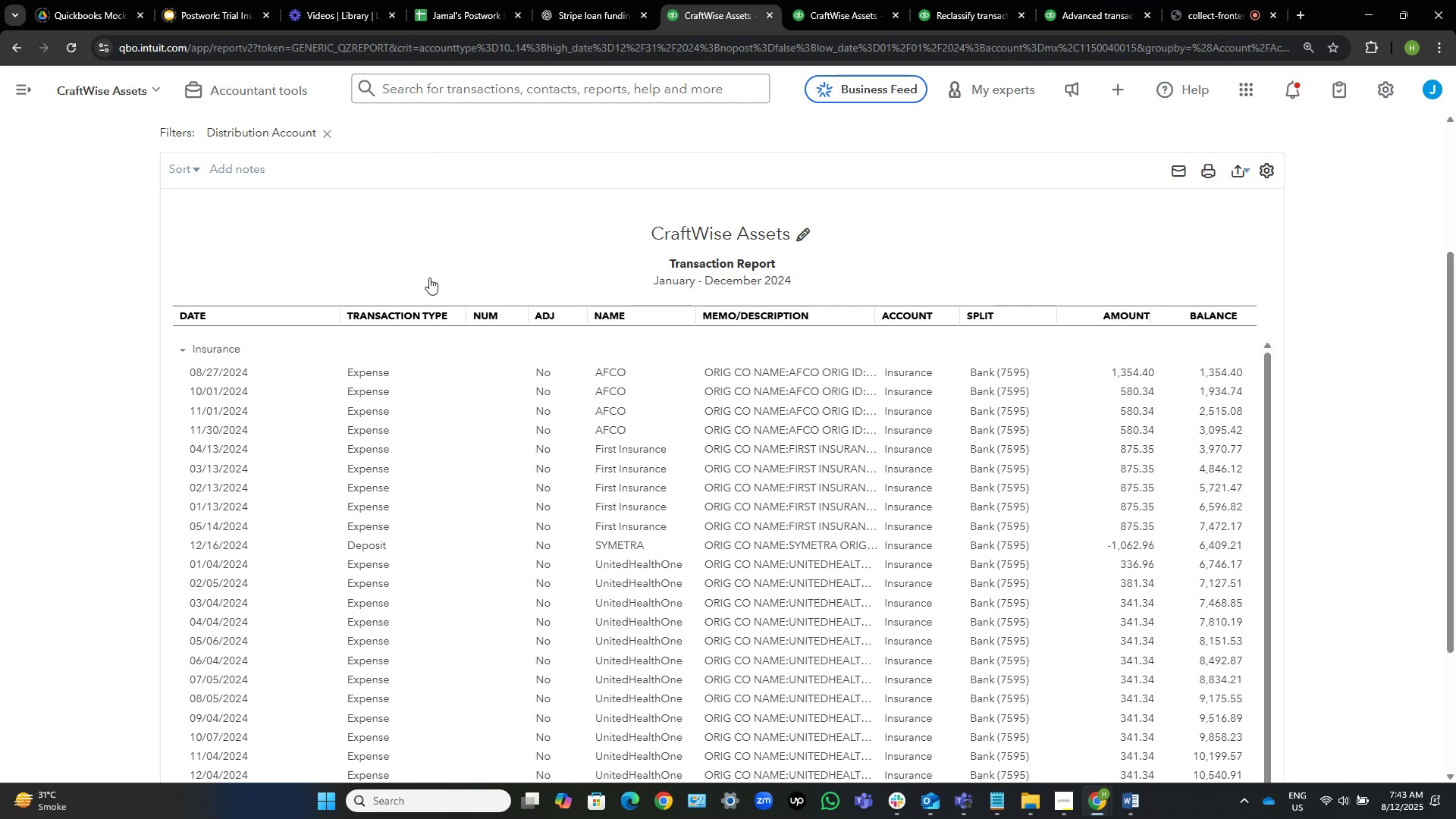 
left_click_drag(start_coordinate=[641, 369], to_coordinate=[595, 369])
 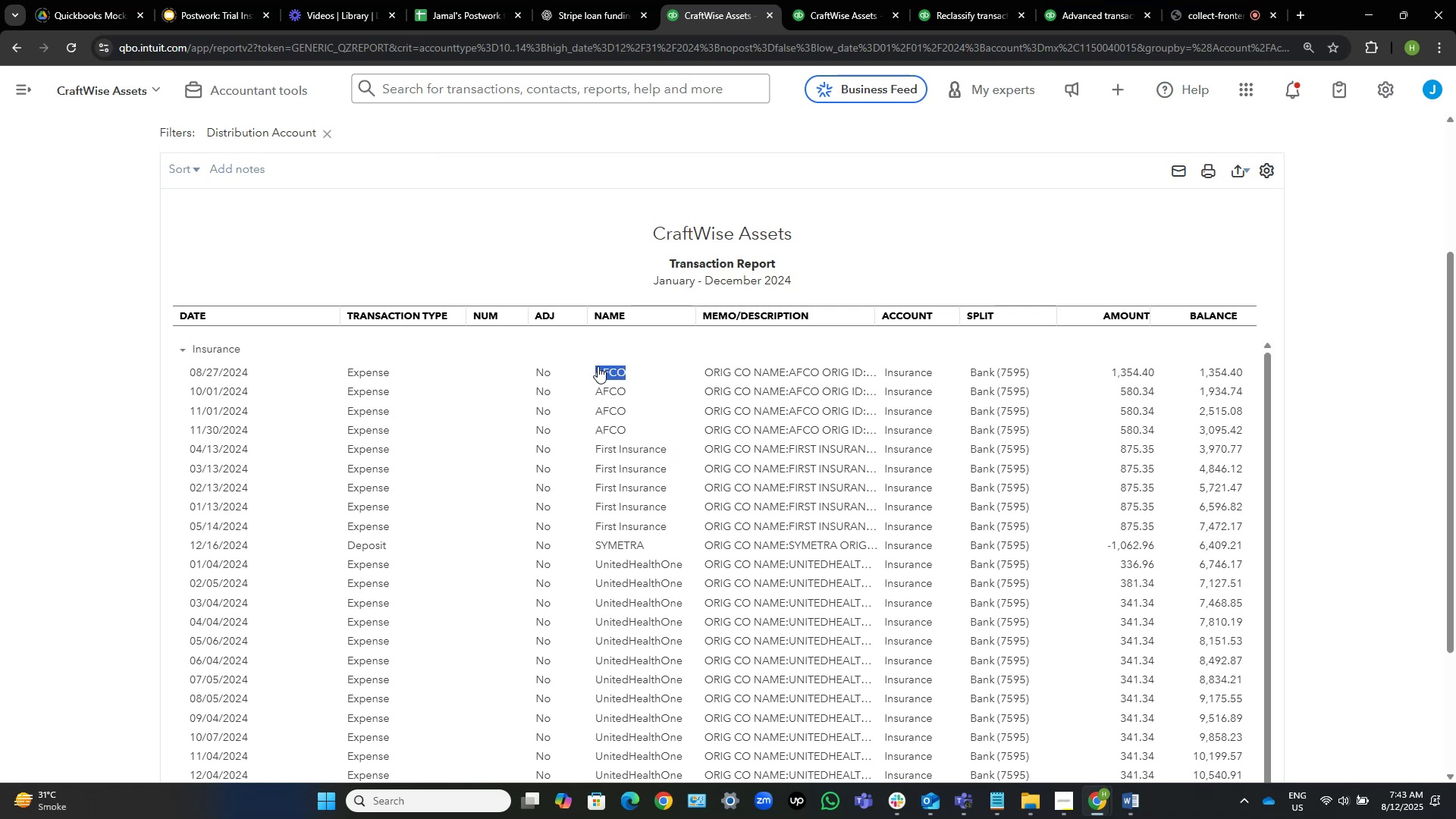 
key(Control+C)
 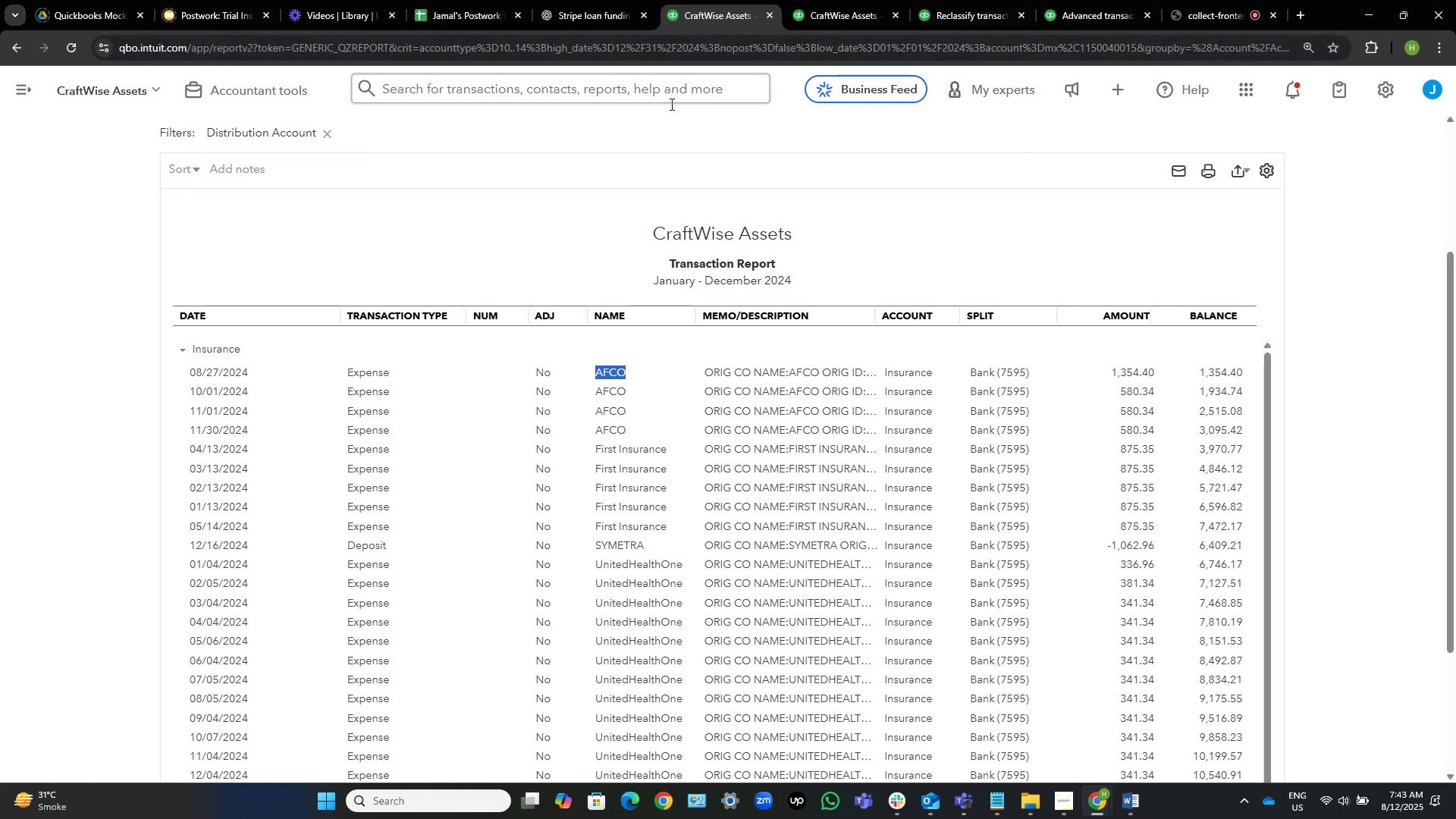 
left_click([573, 0])
 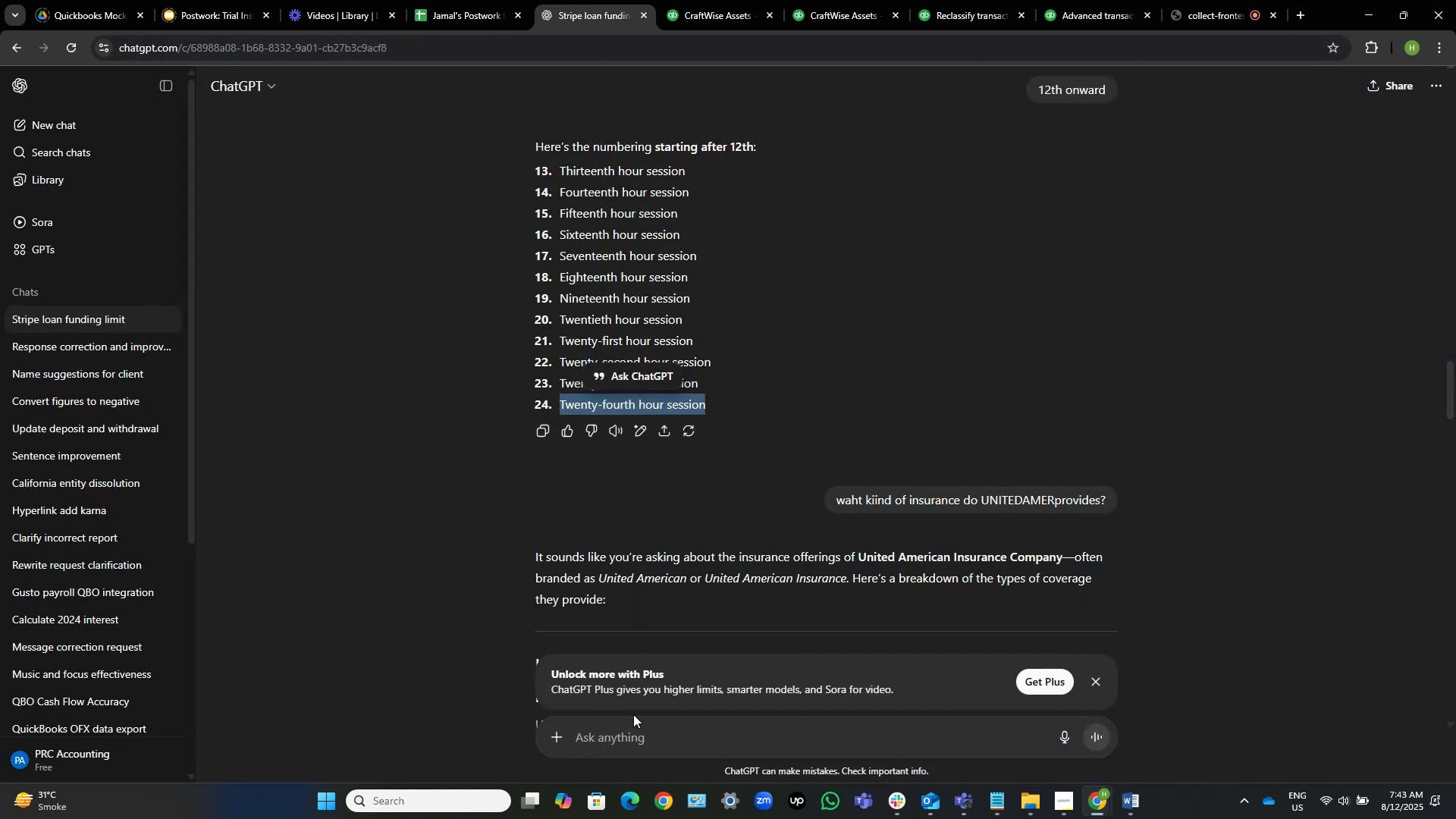 
scroll: coordinate [795, 239], scroll_direction: down, amount: 55.0
 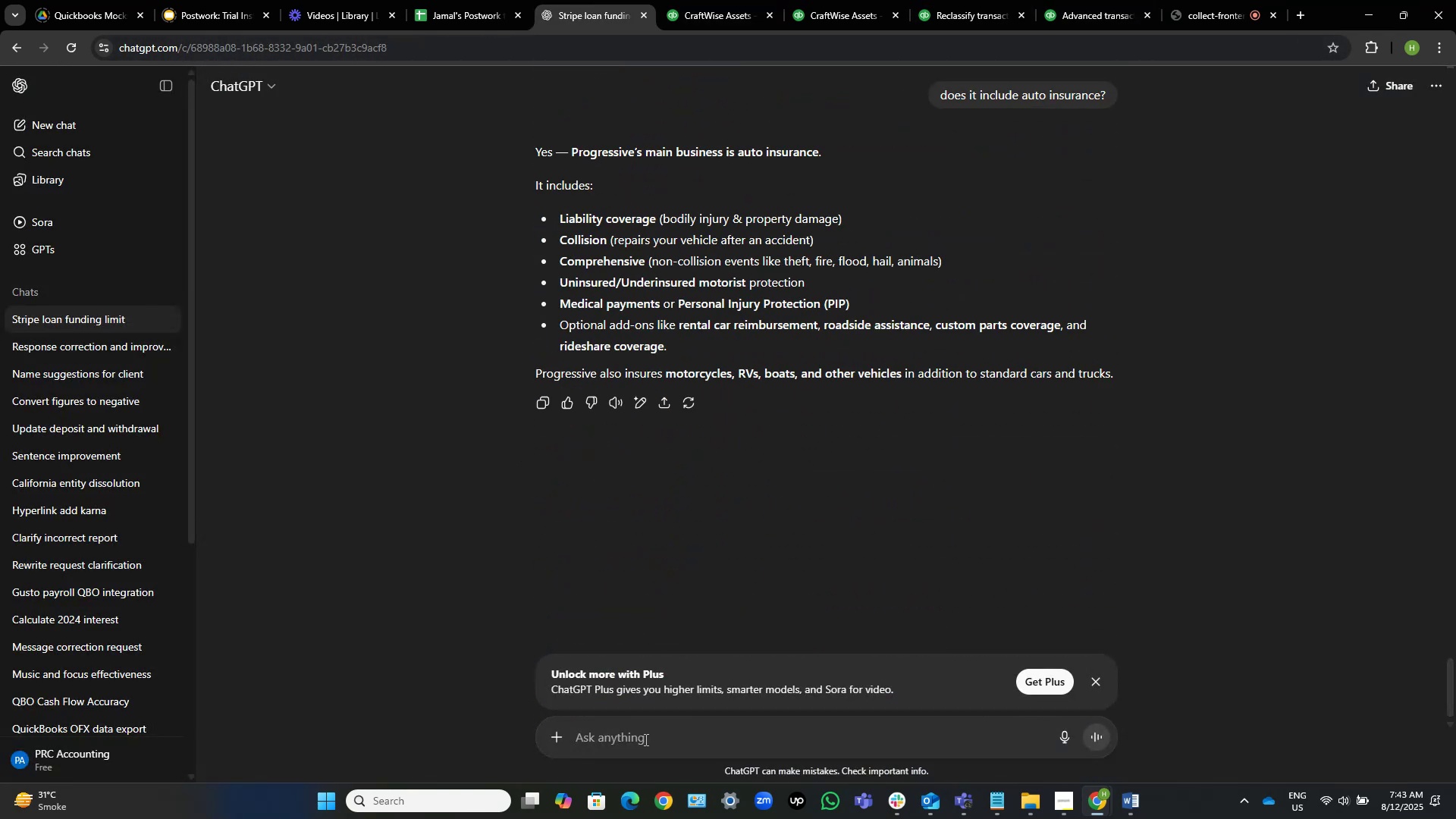 
left_click([644, 740])
 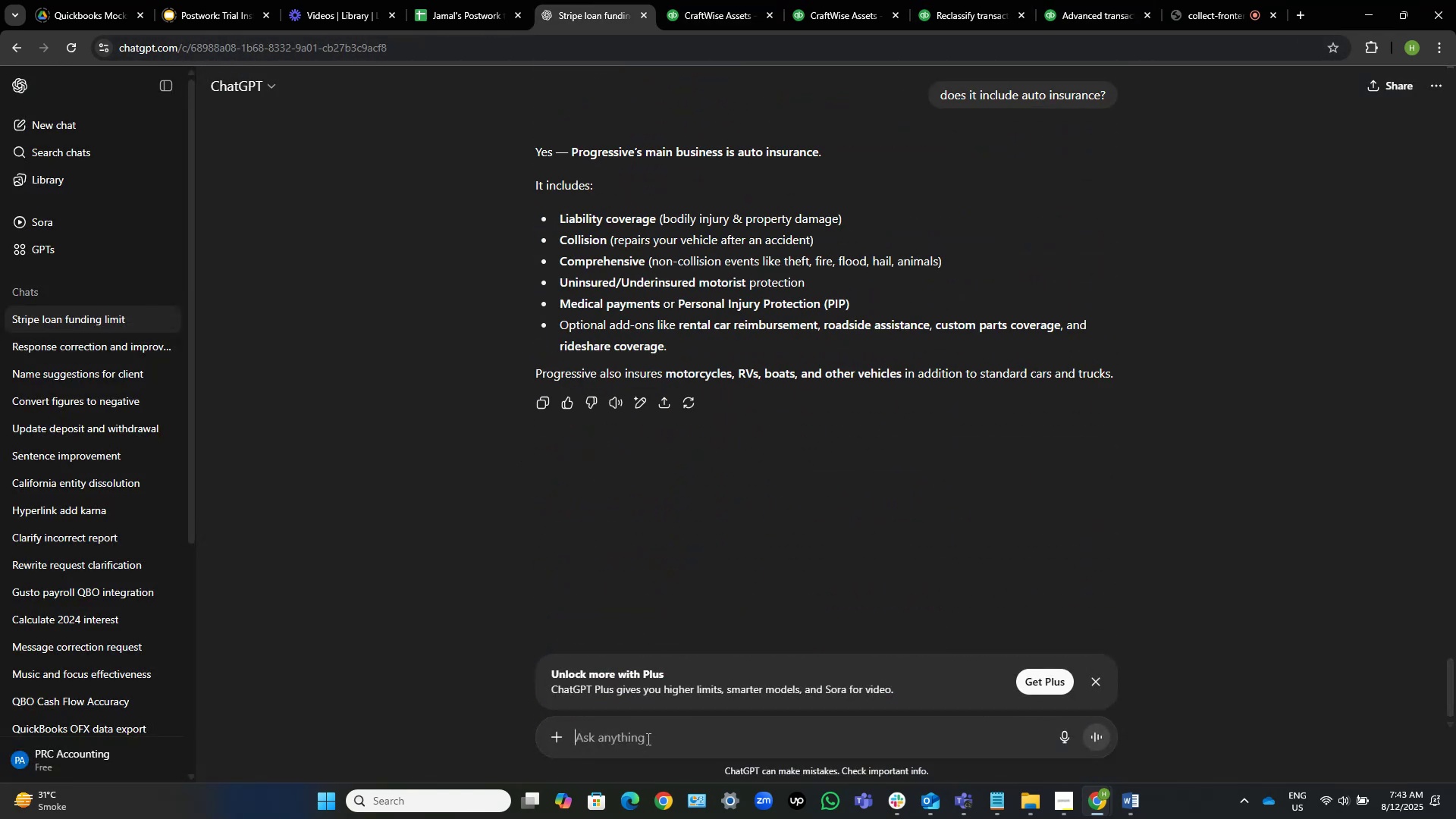 
type(what about )
 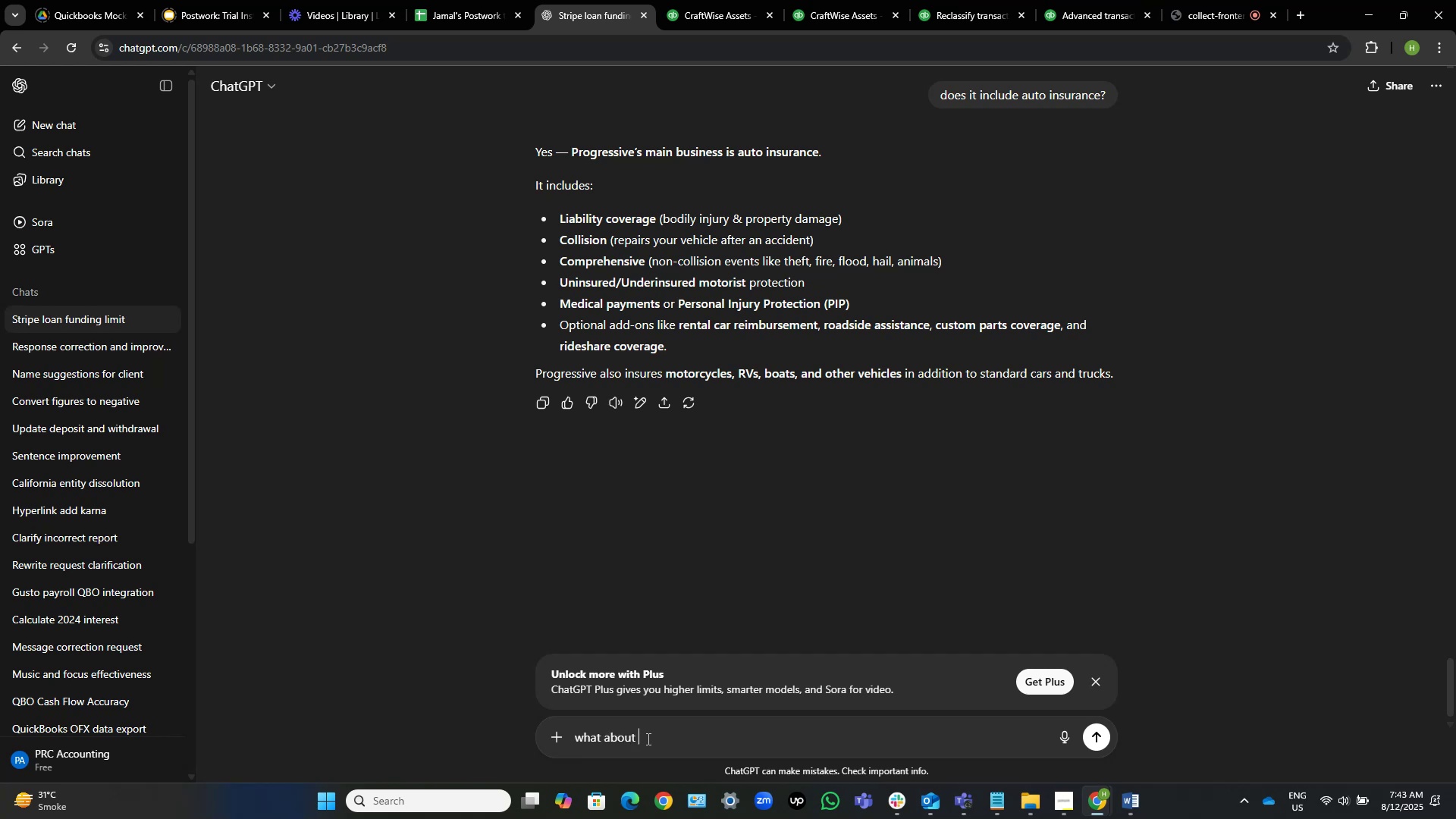 
key(Control+V)
 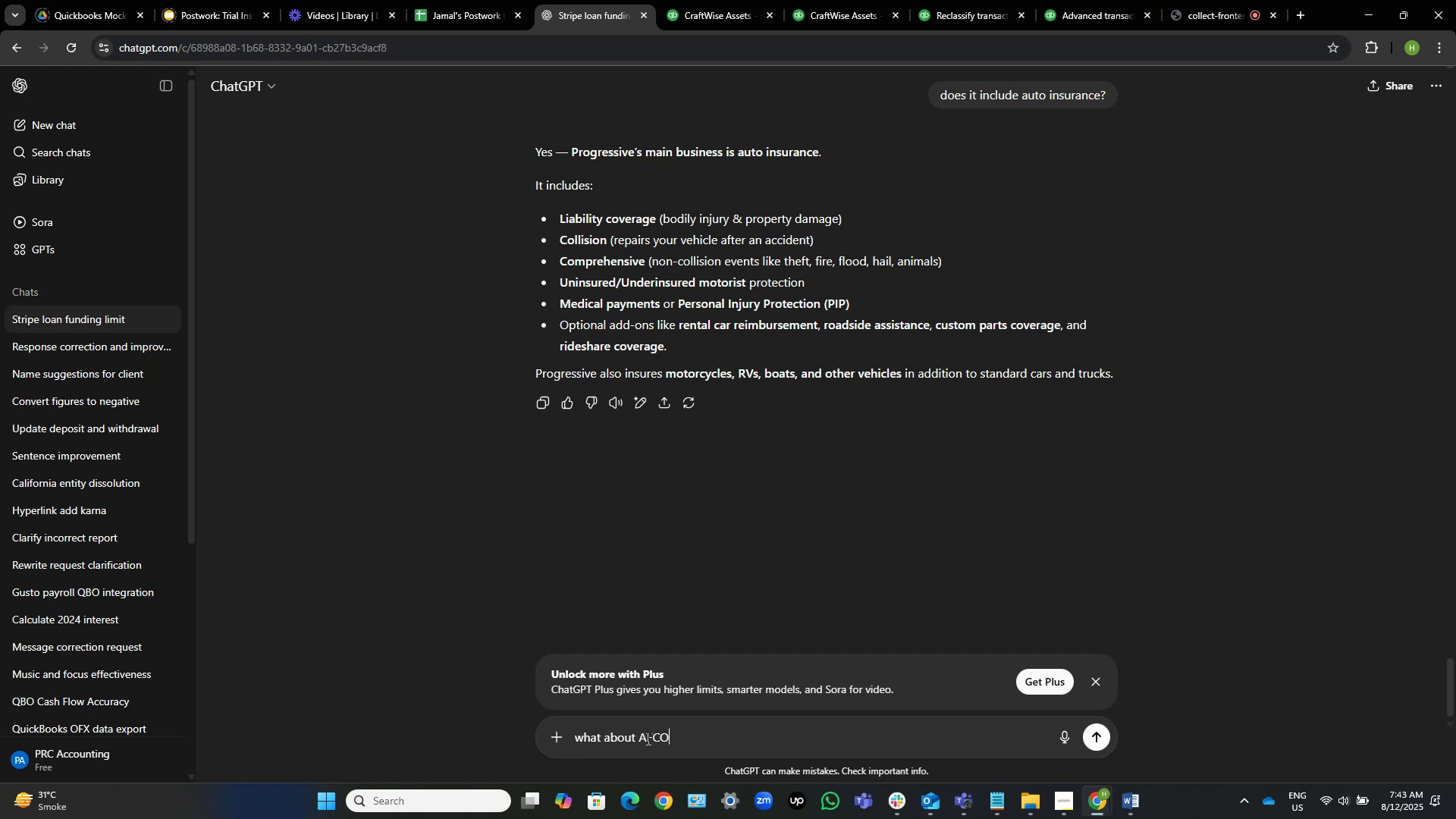 
key(Shift+Slash)
 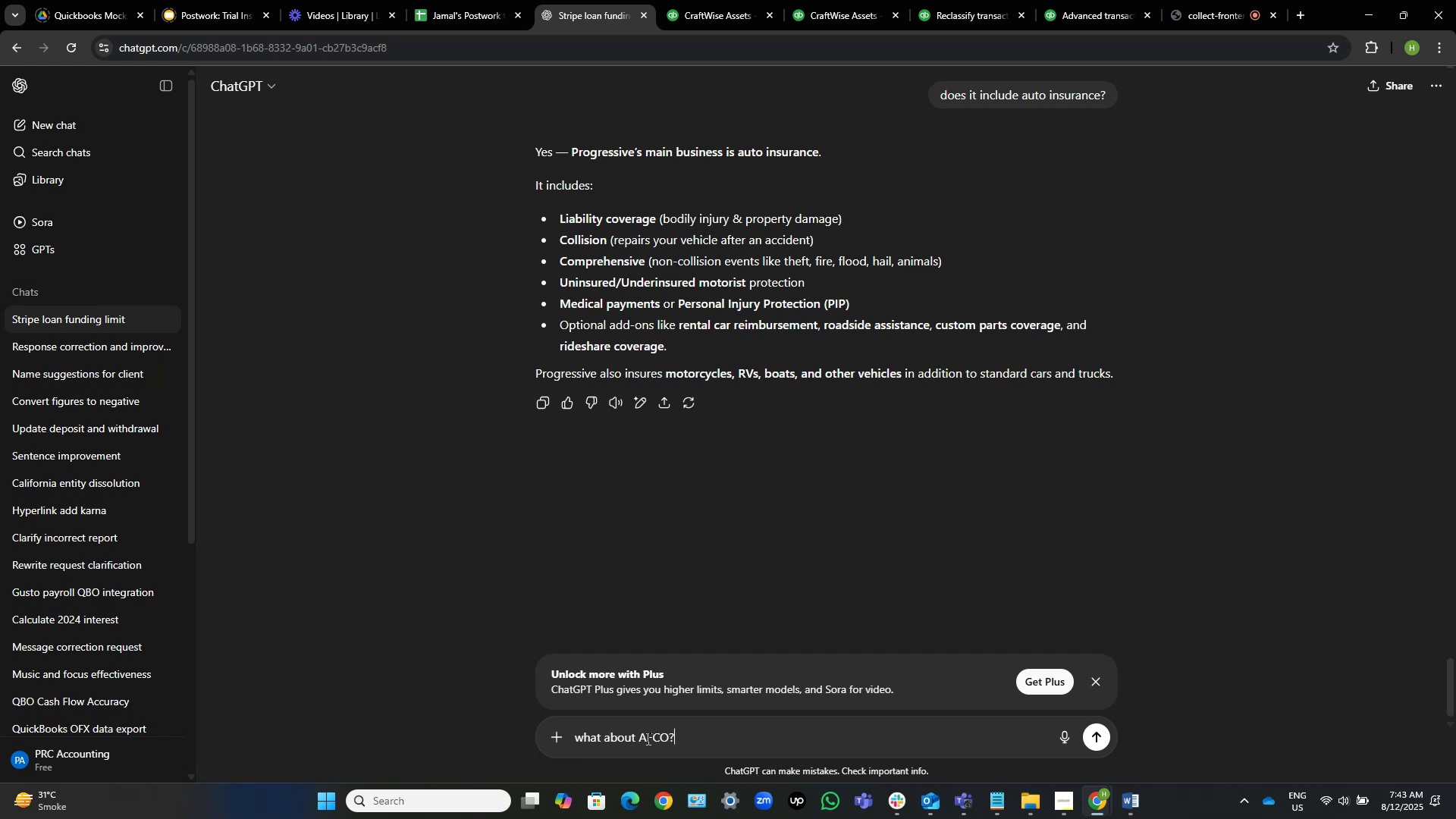 
key(Enter)
 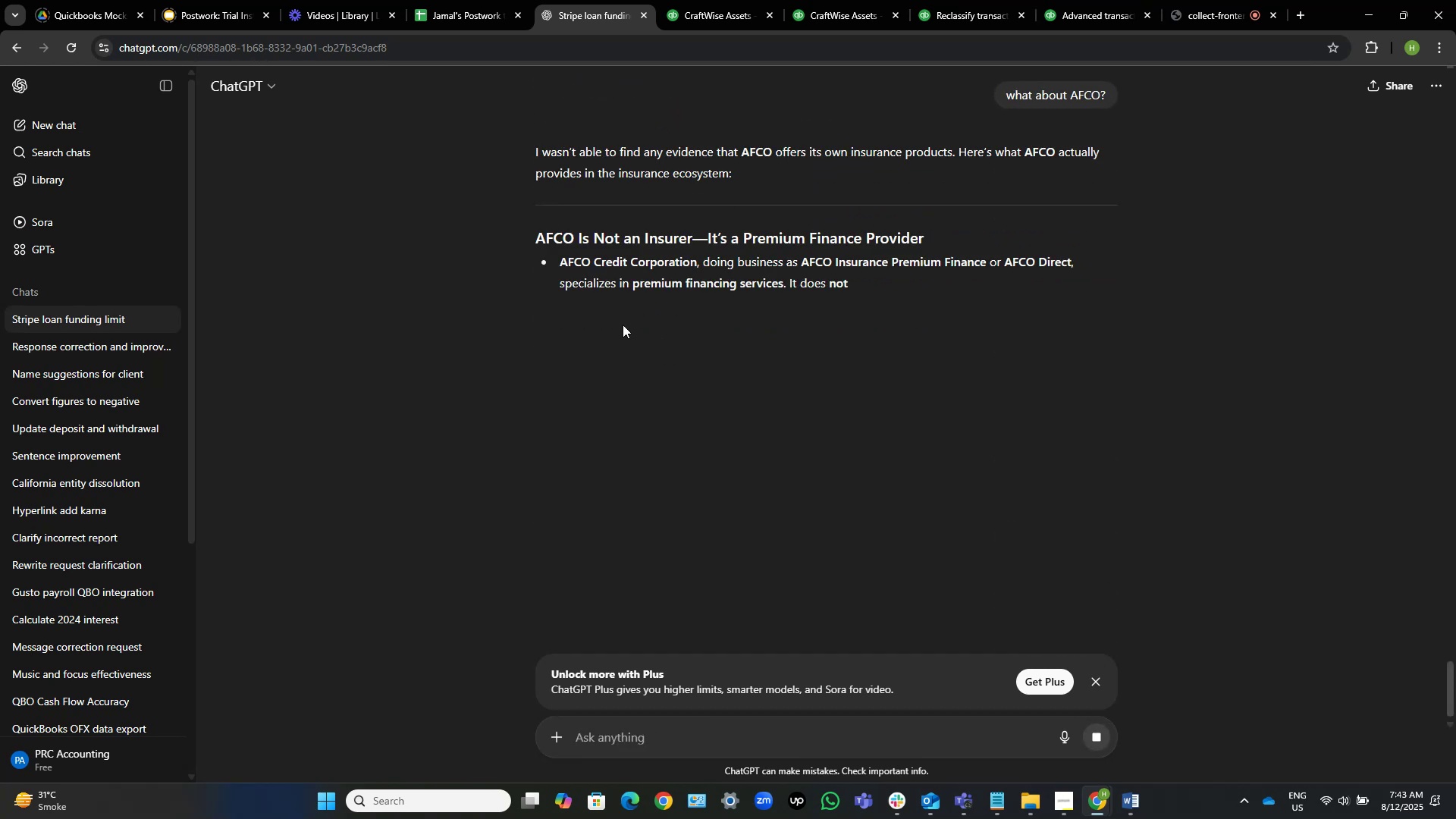 
wait(6.76)
 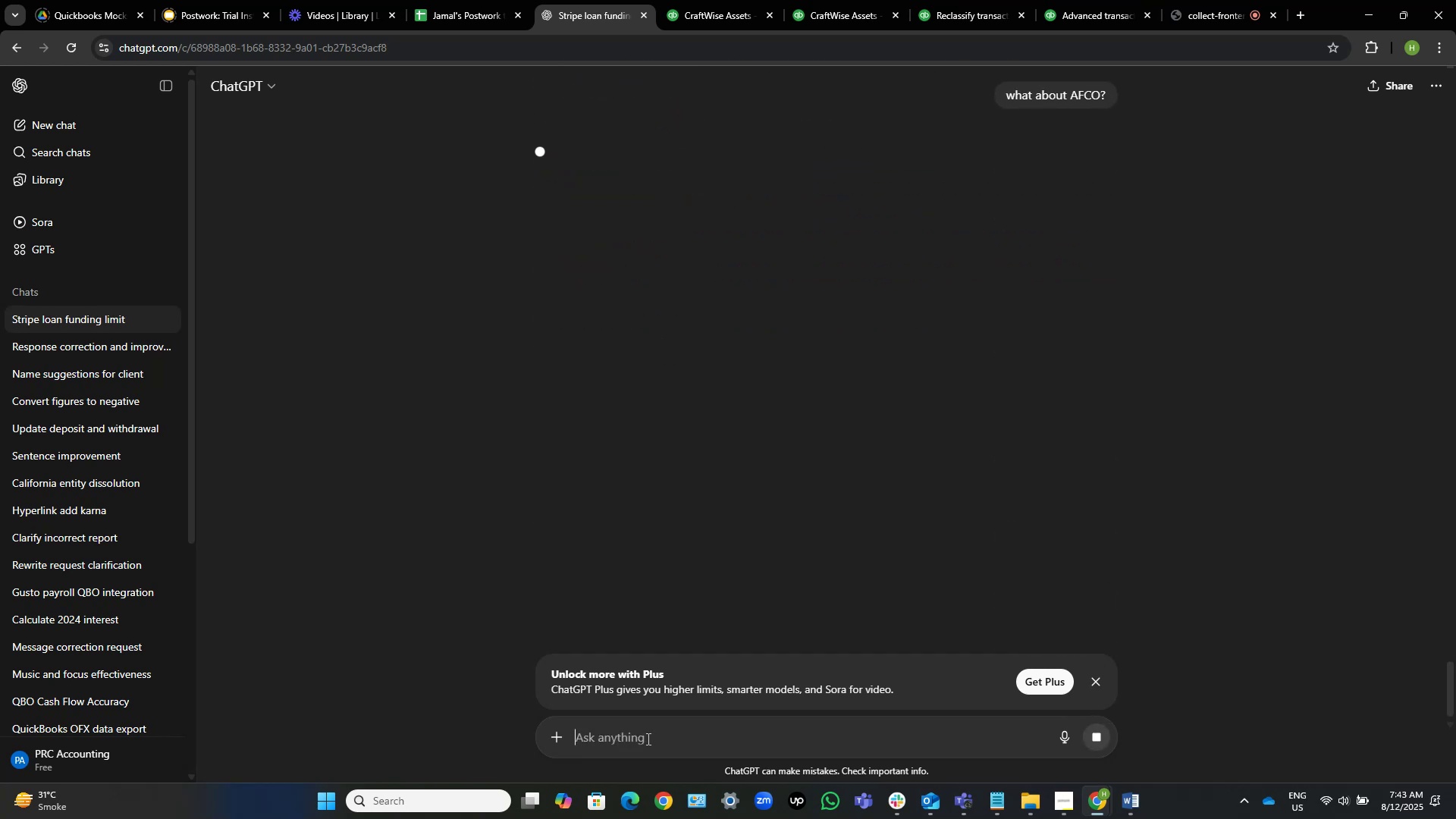 
scroll: coordinate [874, 422], scroll_direction: down, amount: 6.0
 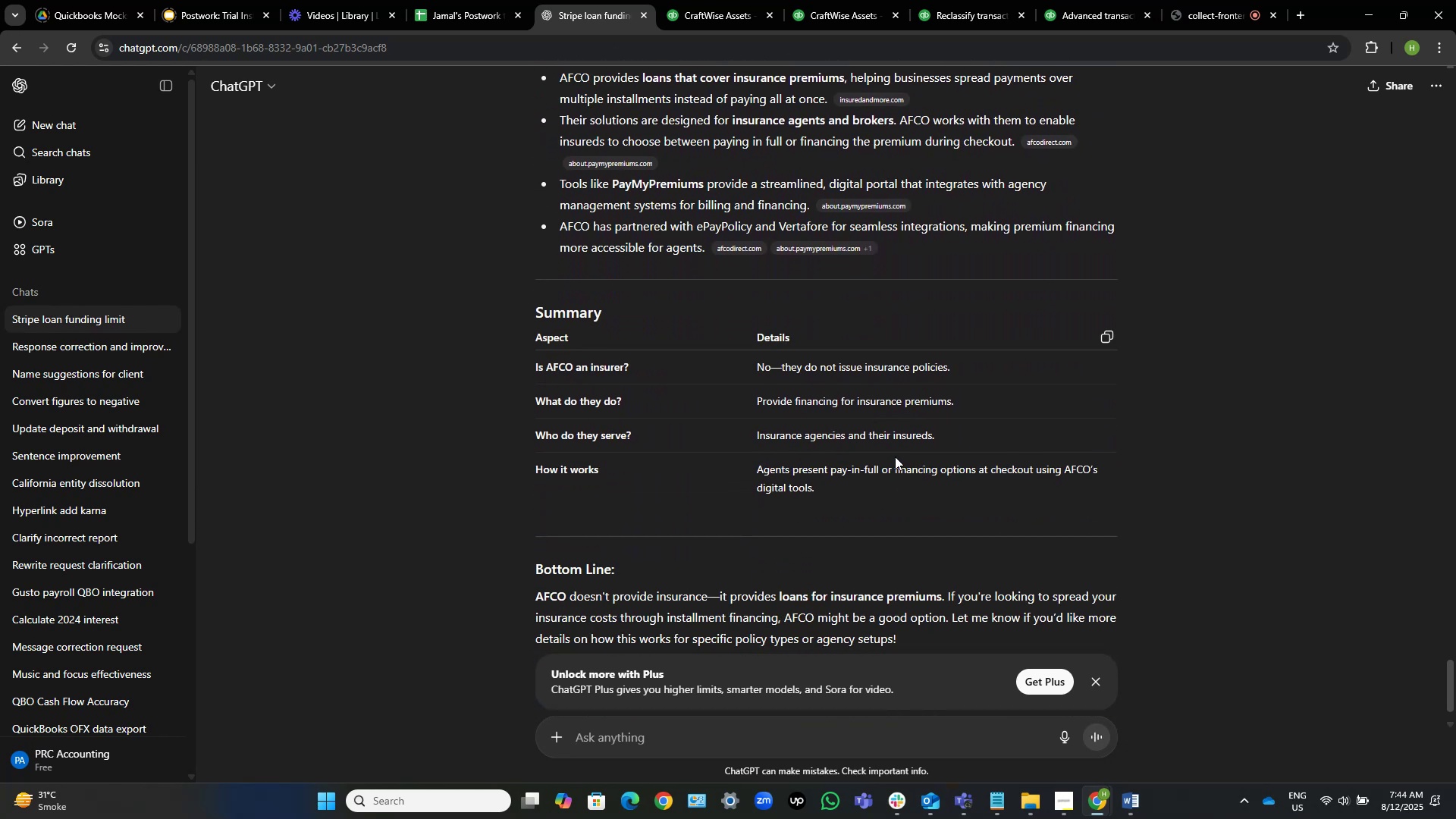 
wait(6.29)
 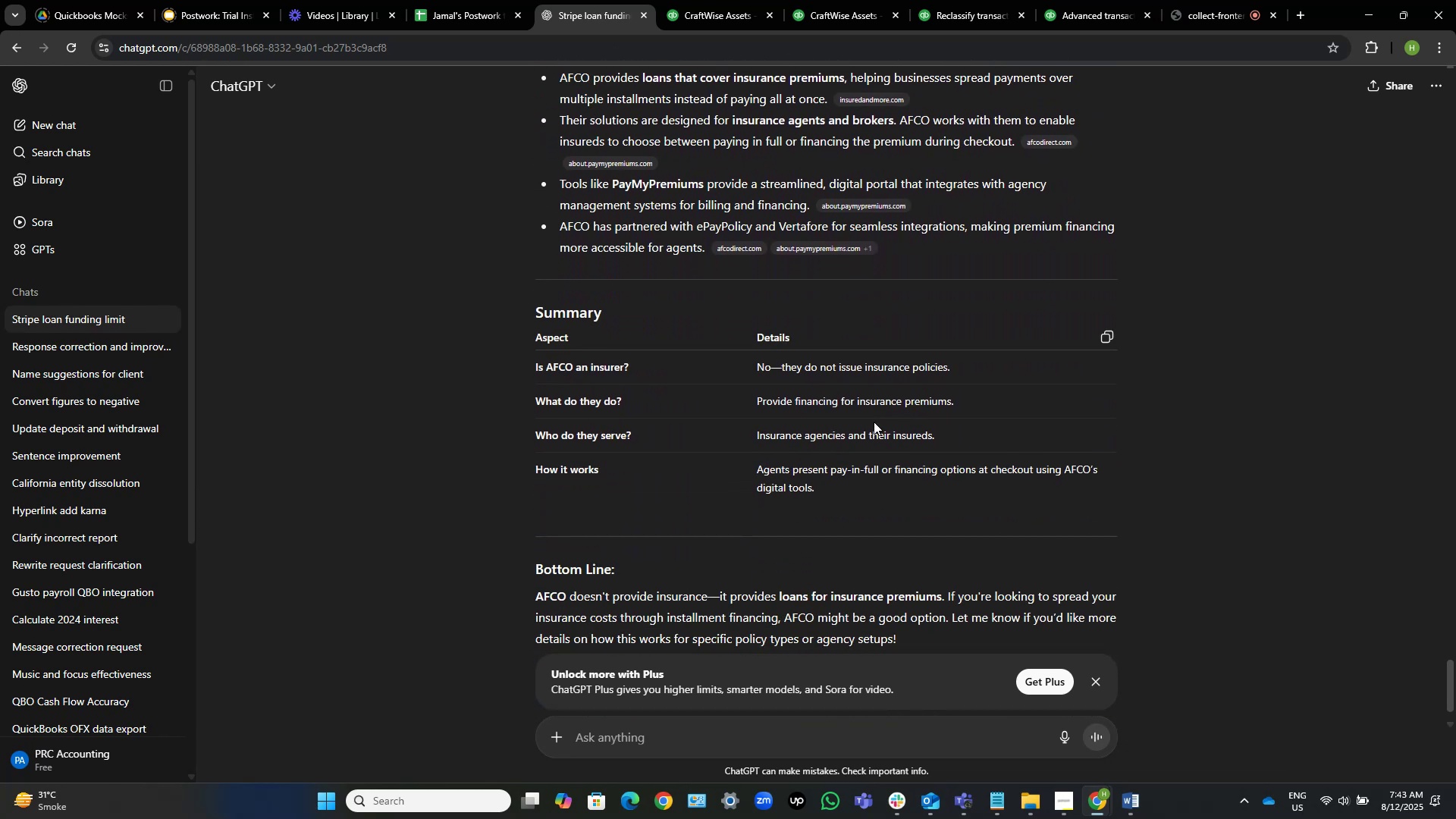 
scroll: coordinate [895, 457], scroll_direction: down, amount: 7.0
 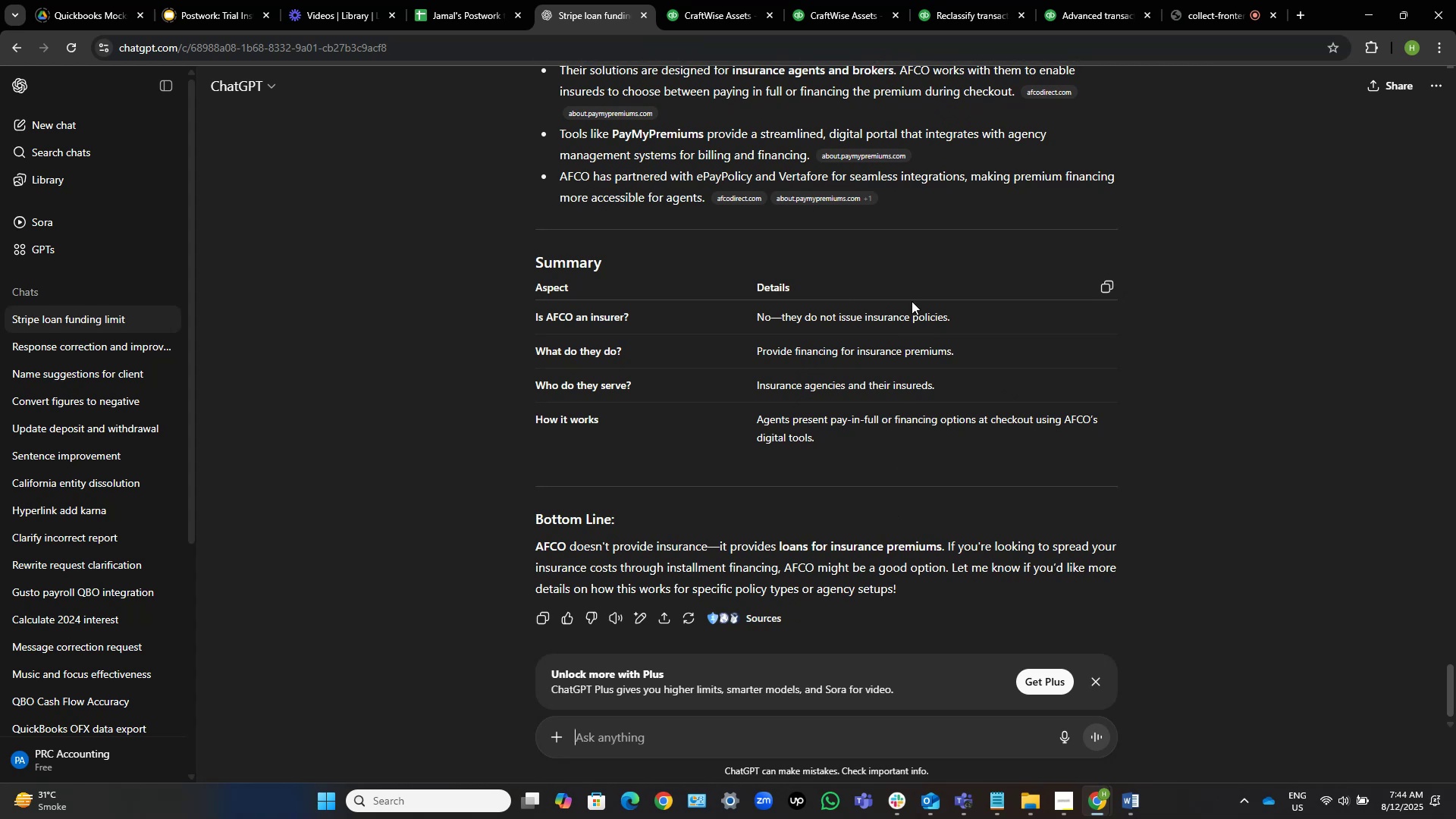 
wait(5.8)
 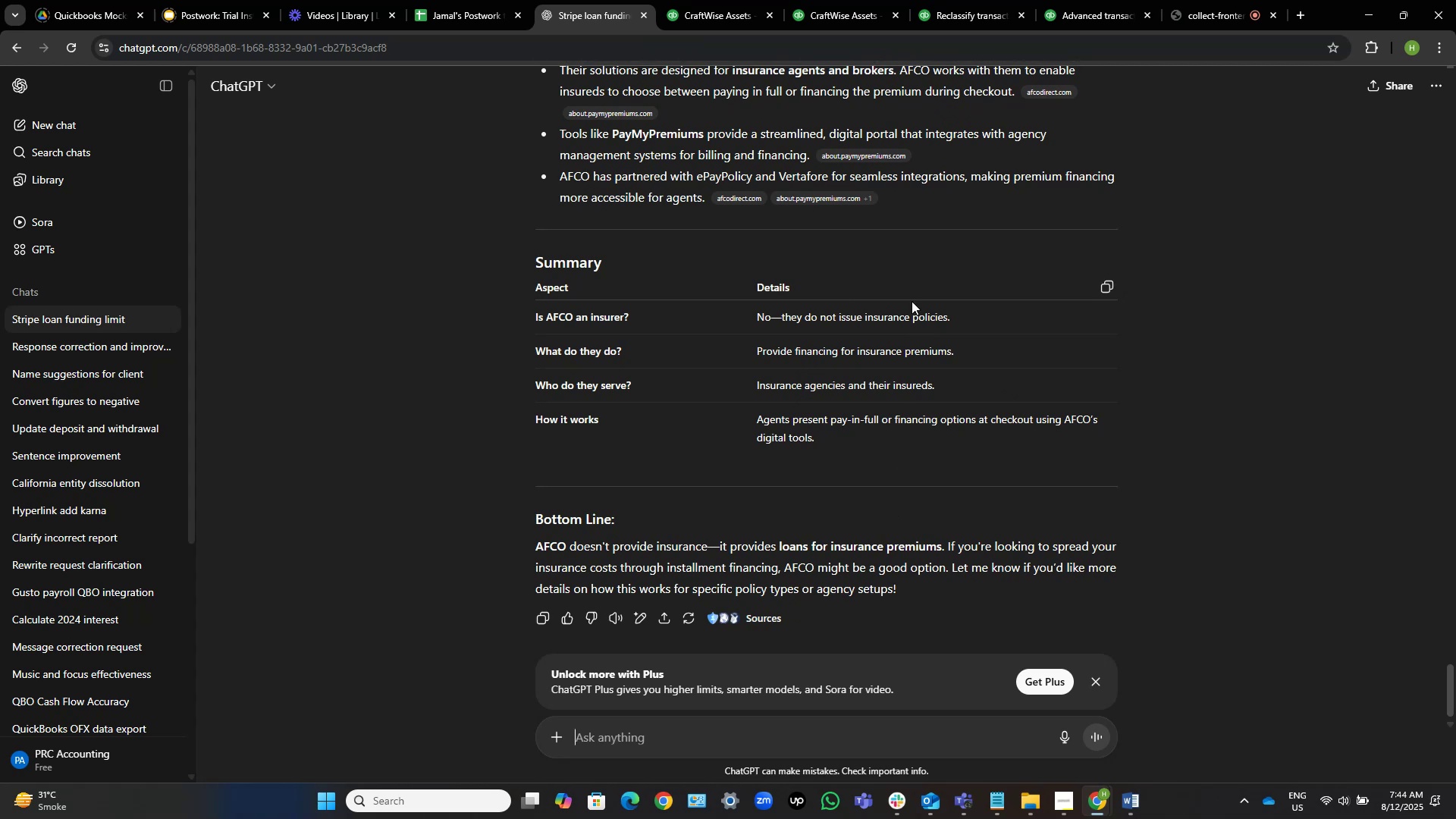 
left_click([968, 0])
 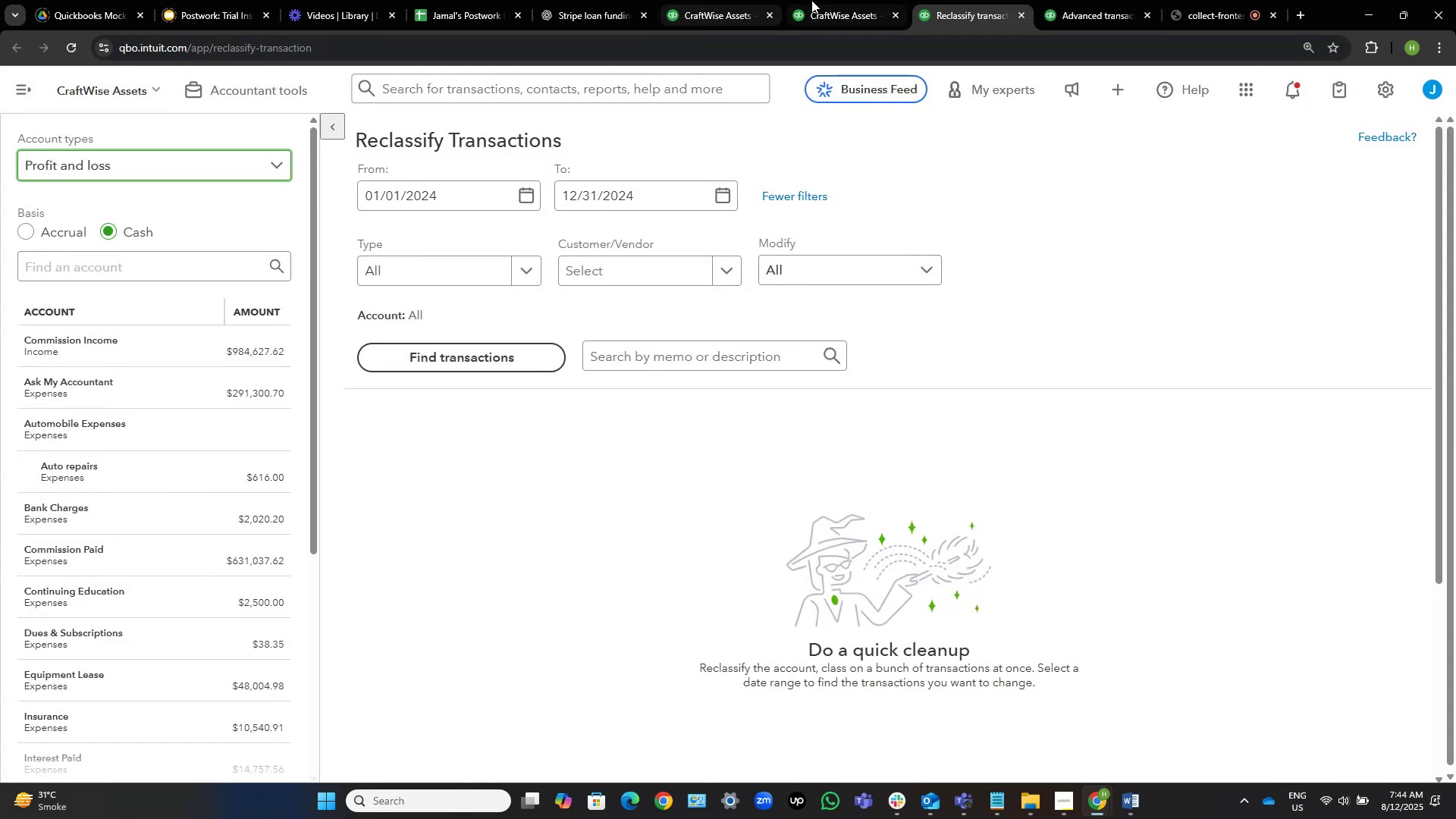 
left_click([821, 0])
 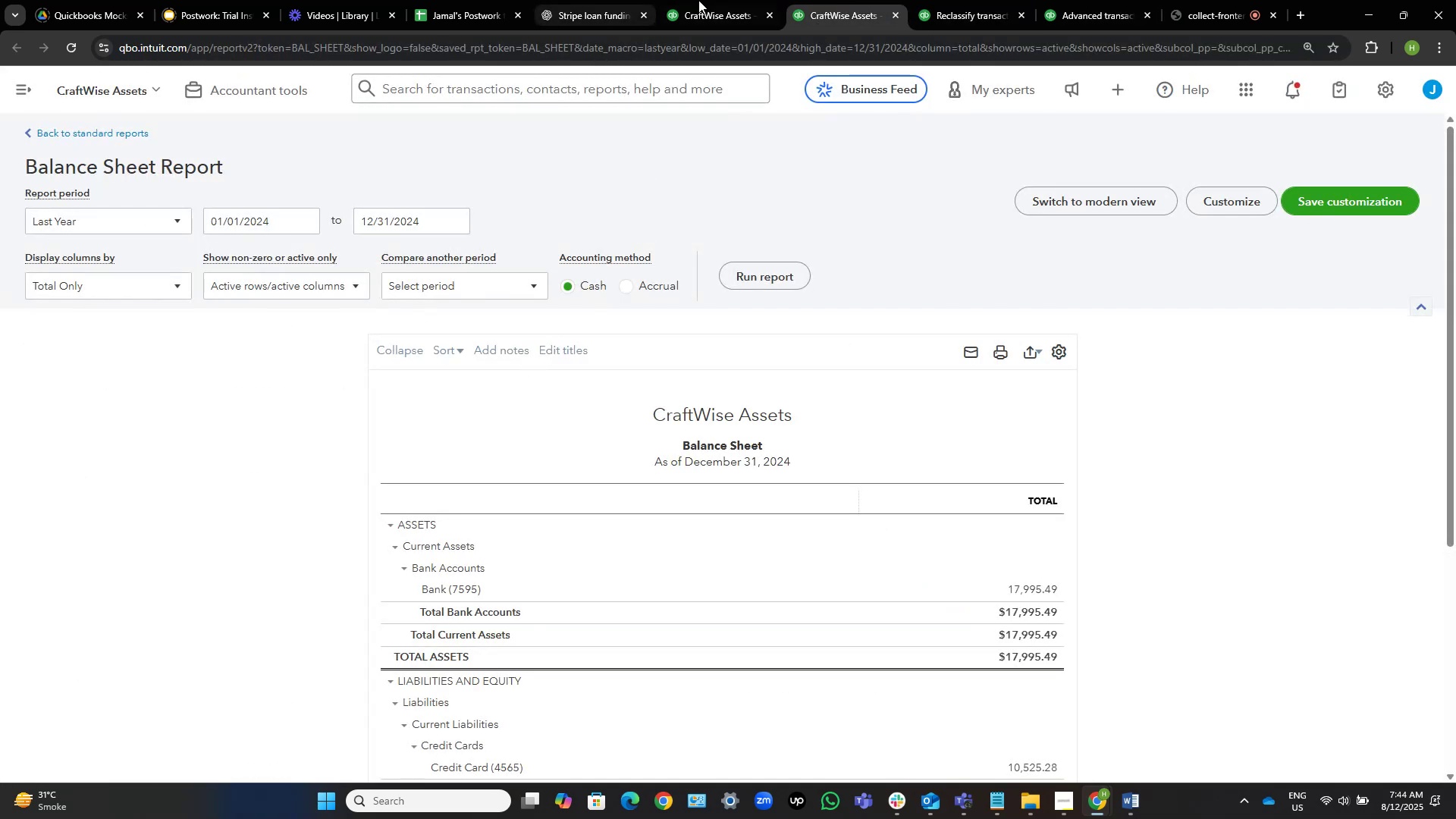 
left_click([749, 0])
 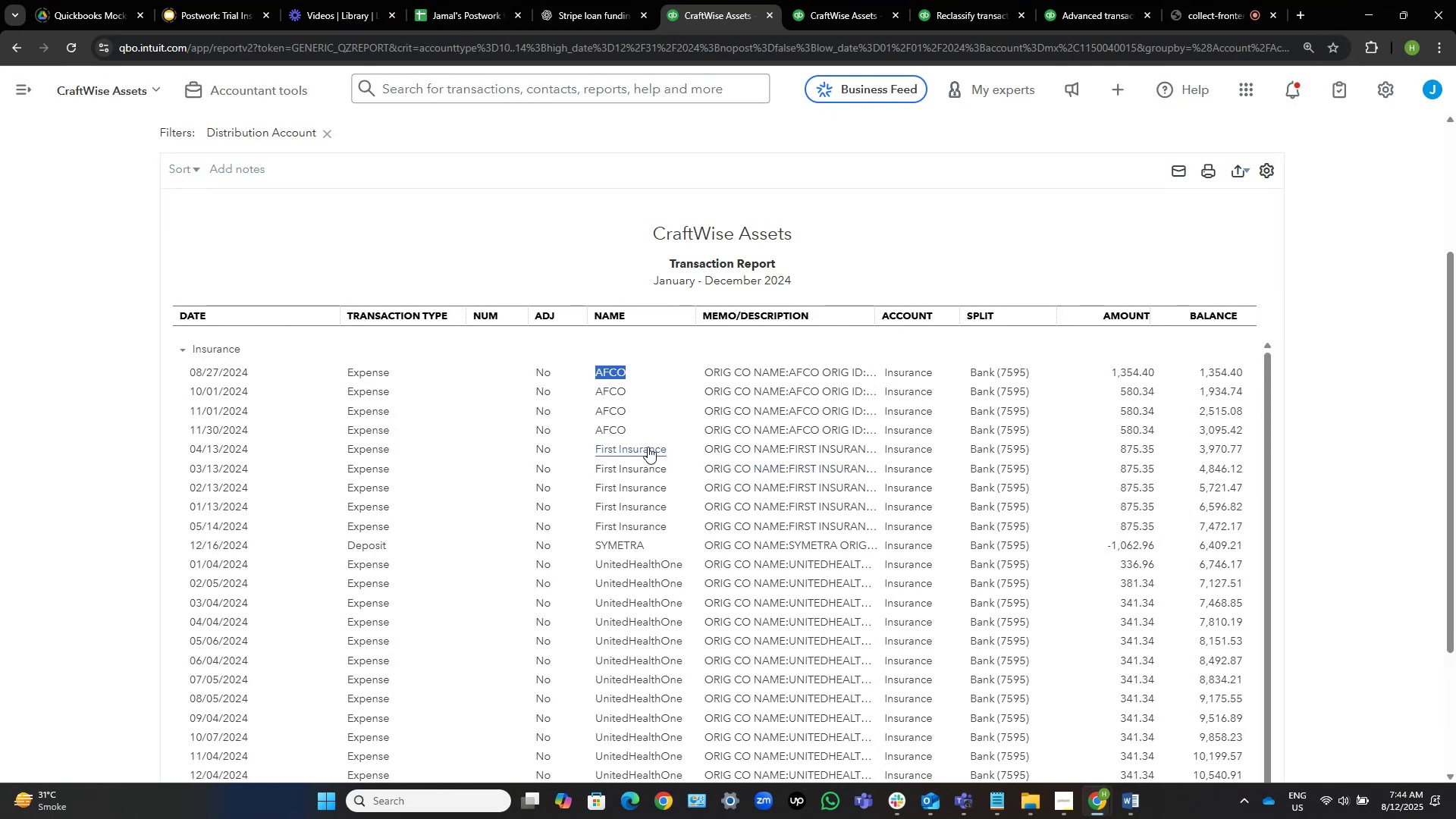 
left_click_drag(start_coordinate=[670, 448], to_coordinate=[589, 447])
 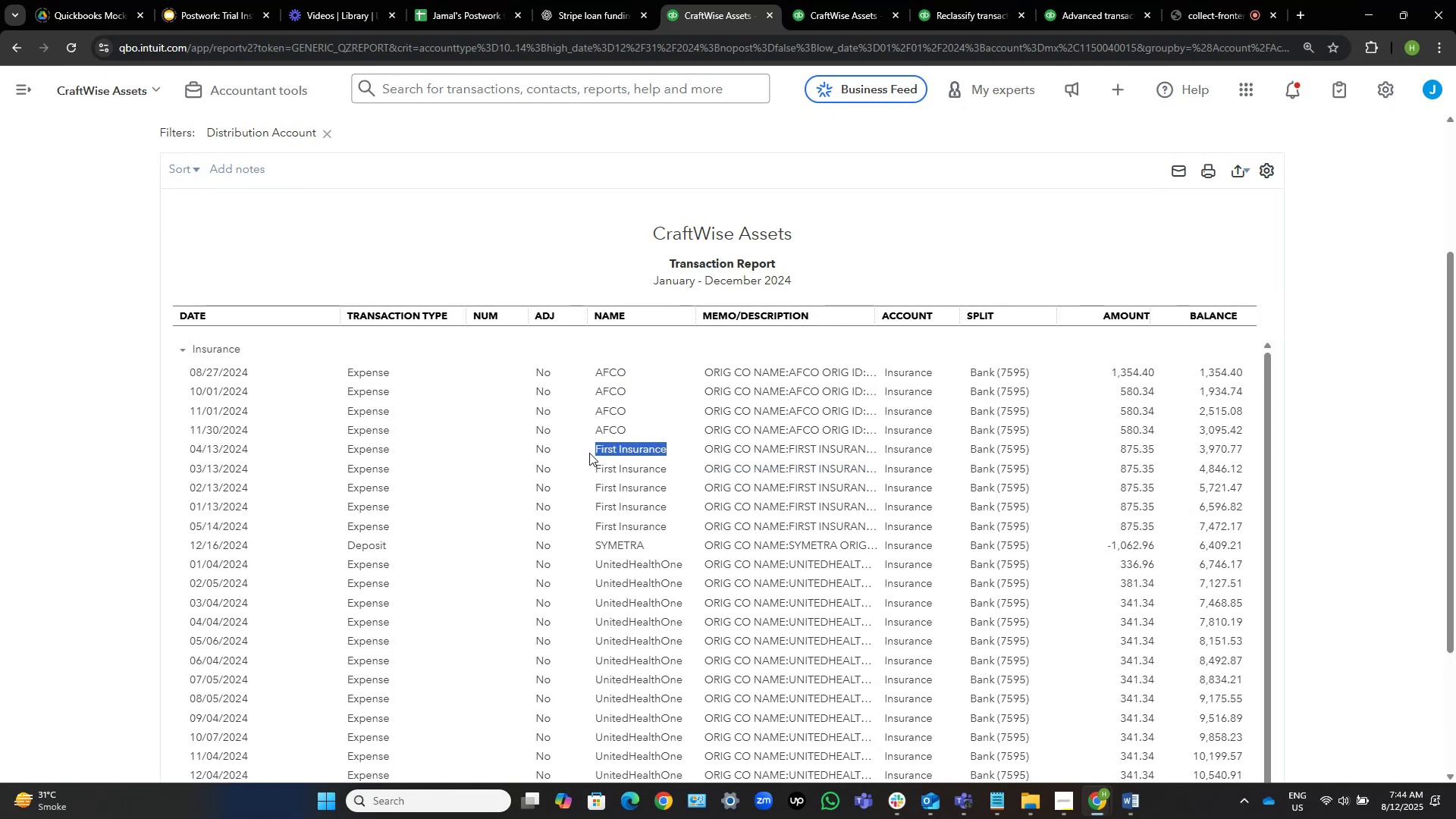 
key(Control+C)
 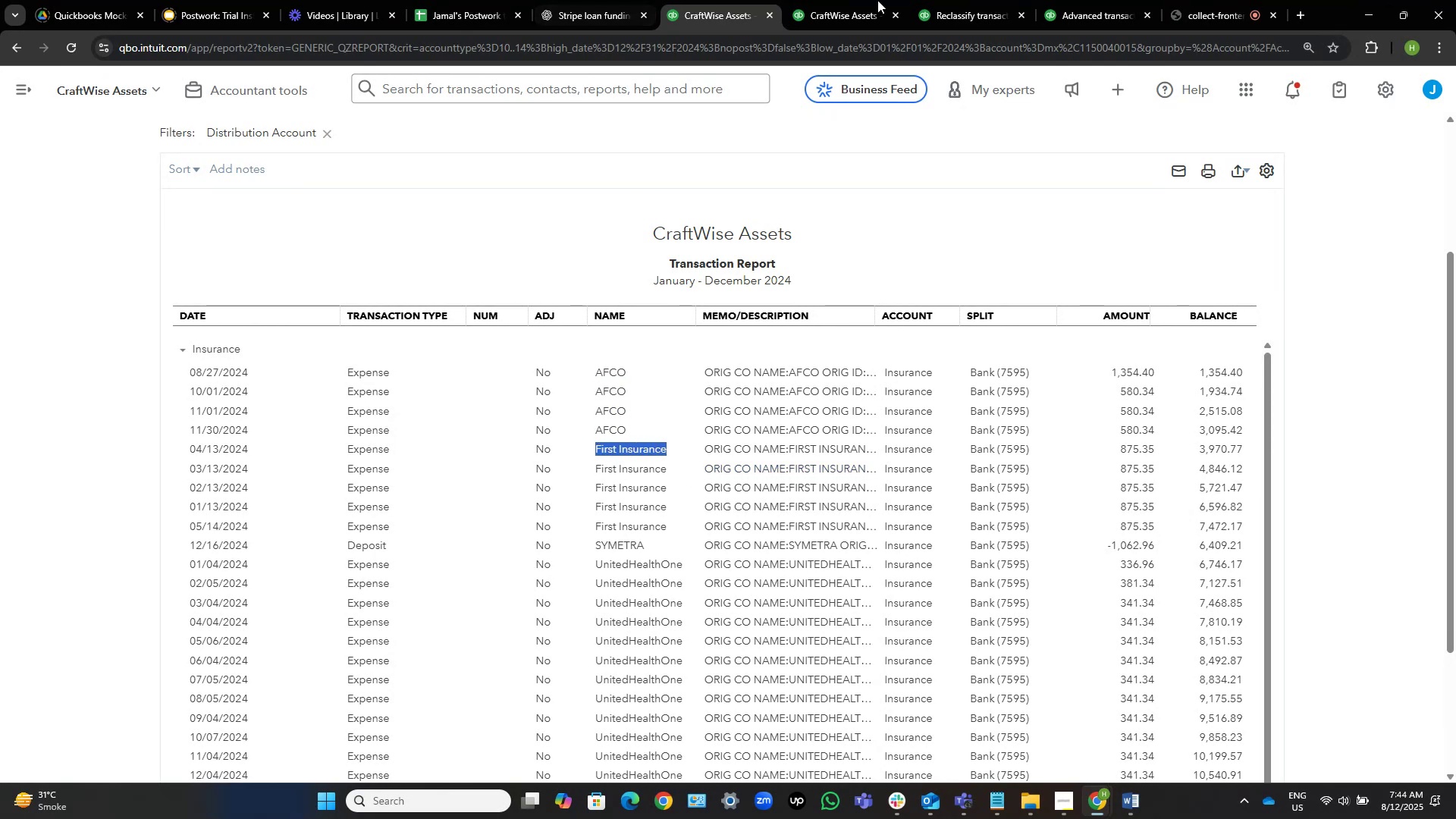 
left_click([828, 0])
 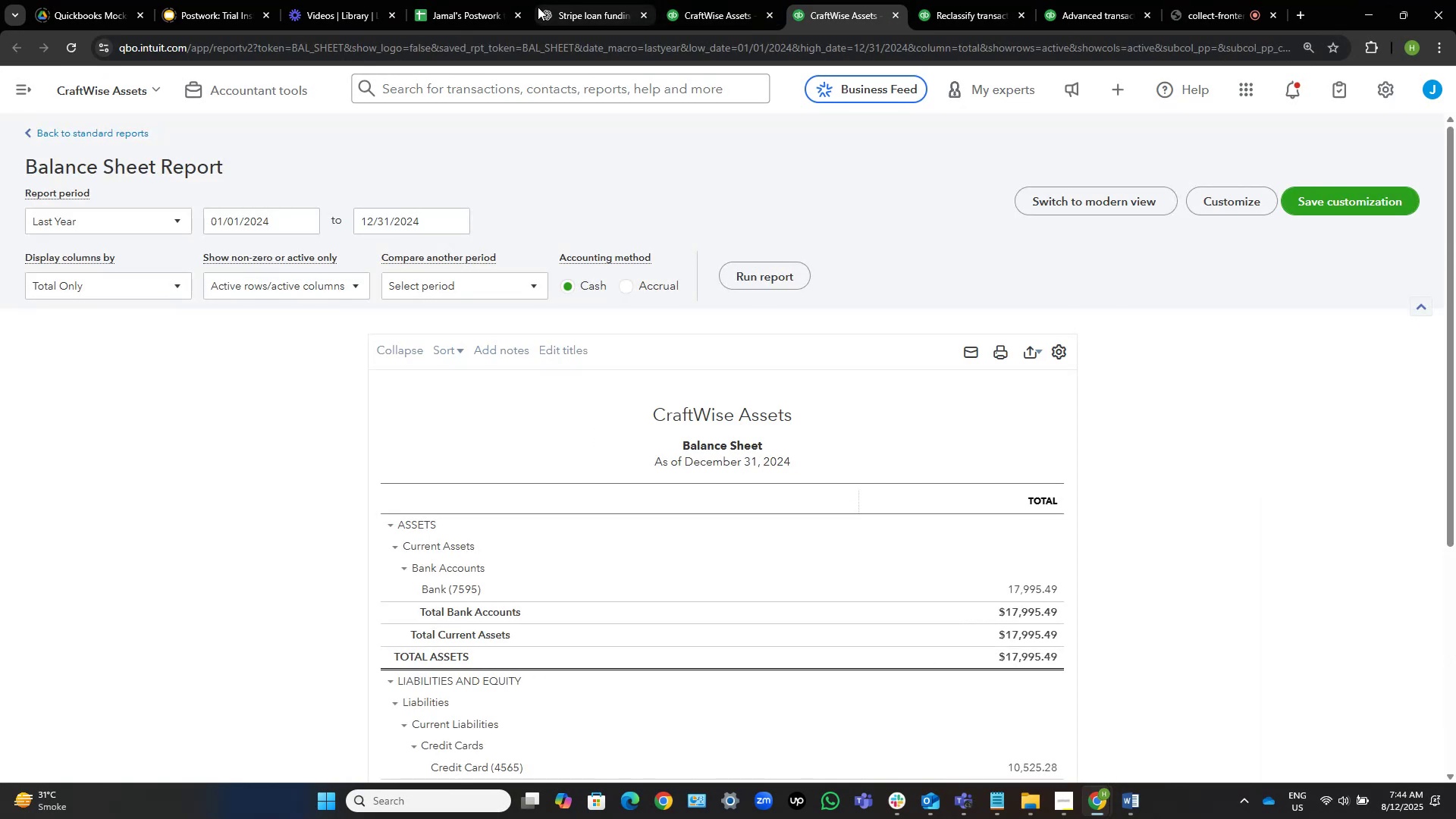 
left_click([552, 0])
 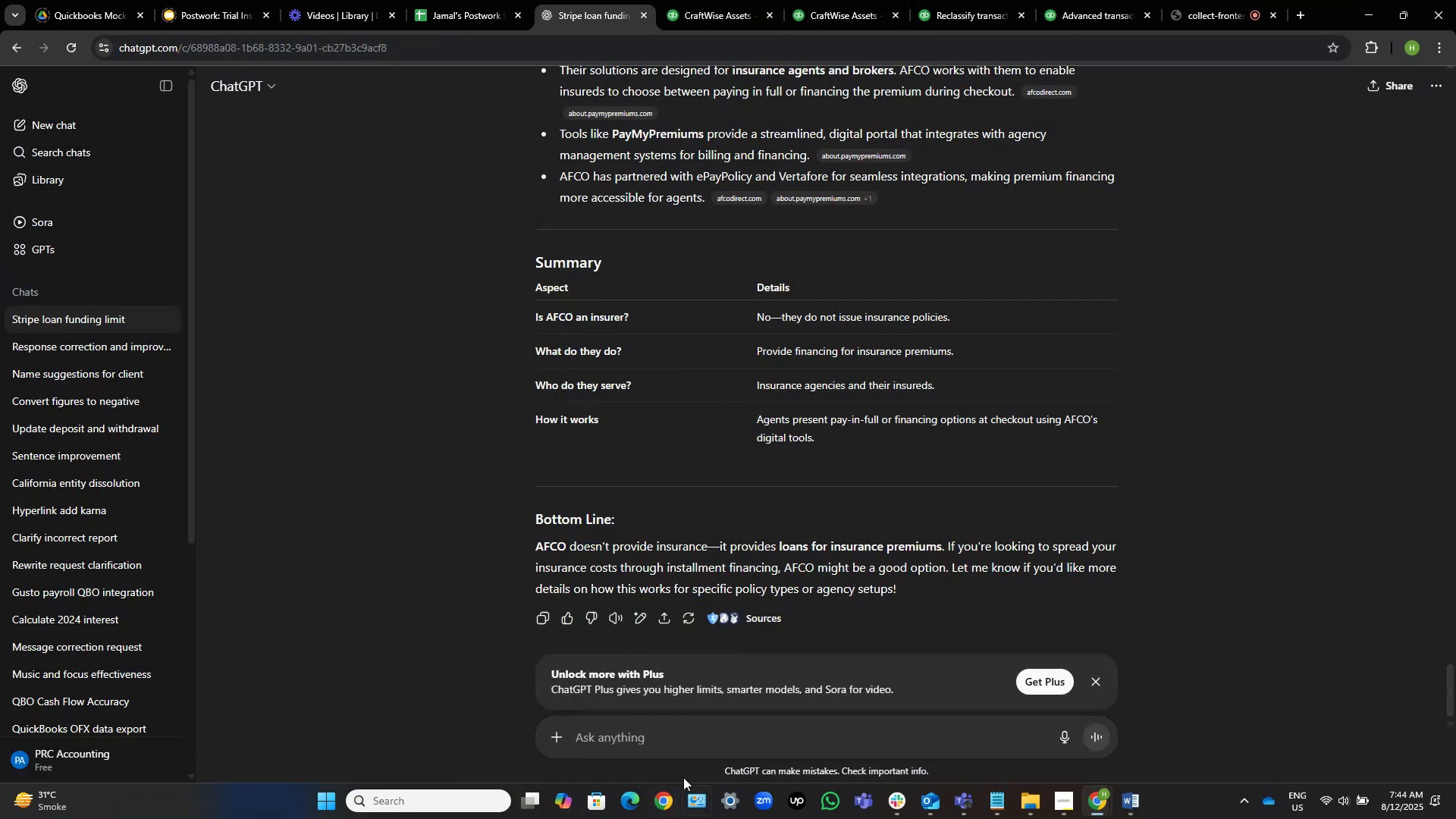 
key(Control+V)
 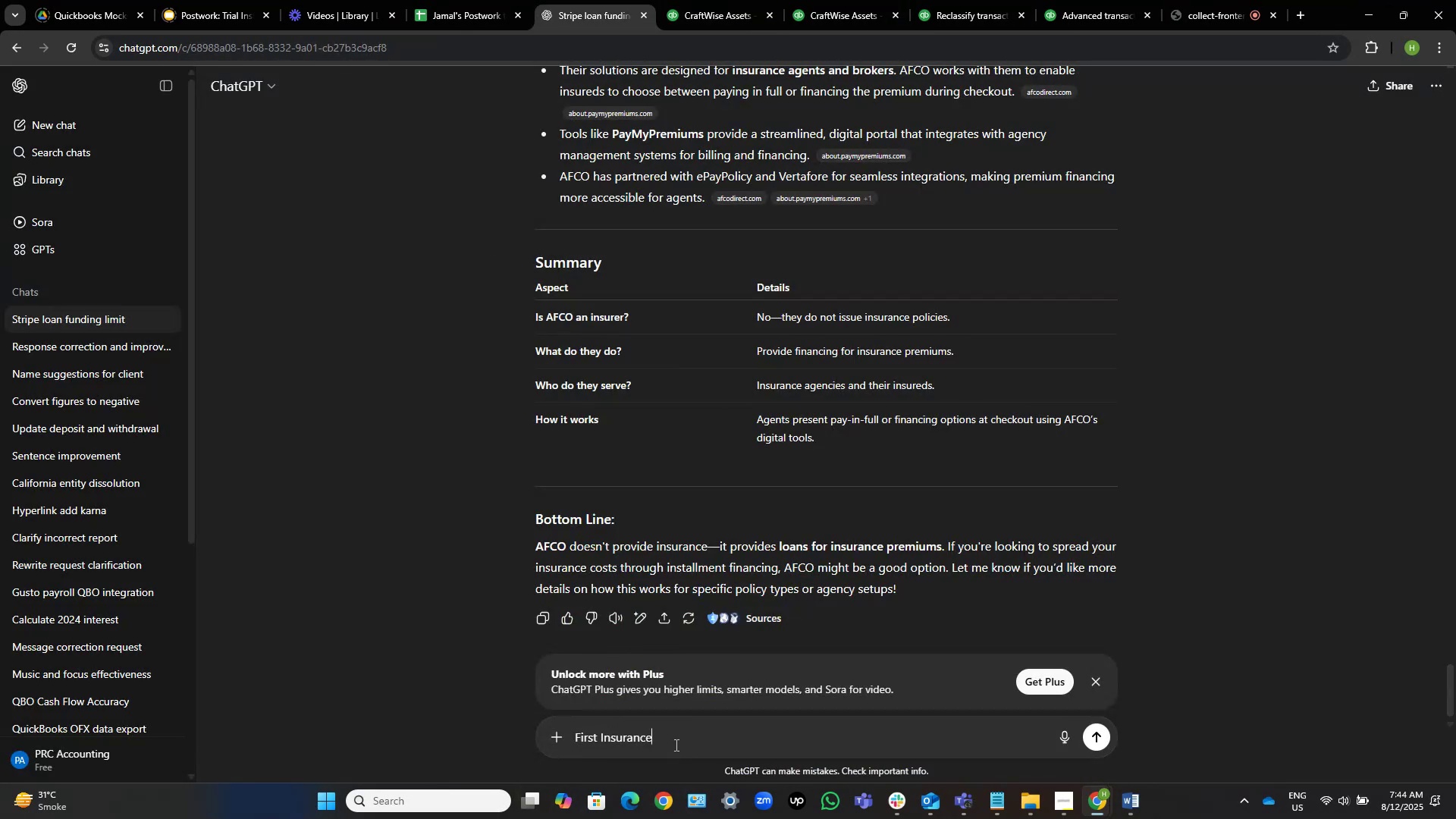 
key(Shift+ShiftRight)
 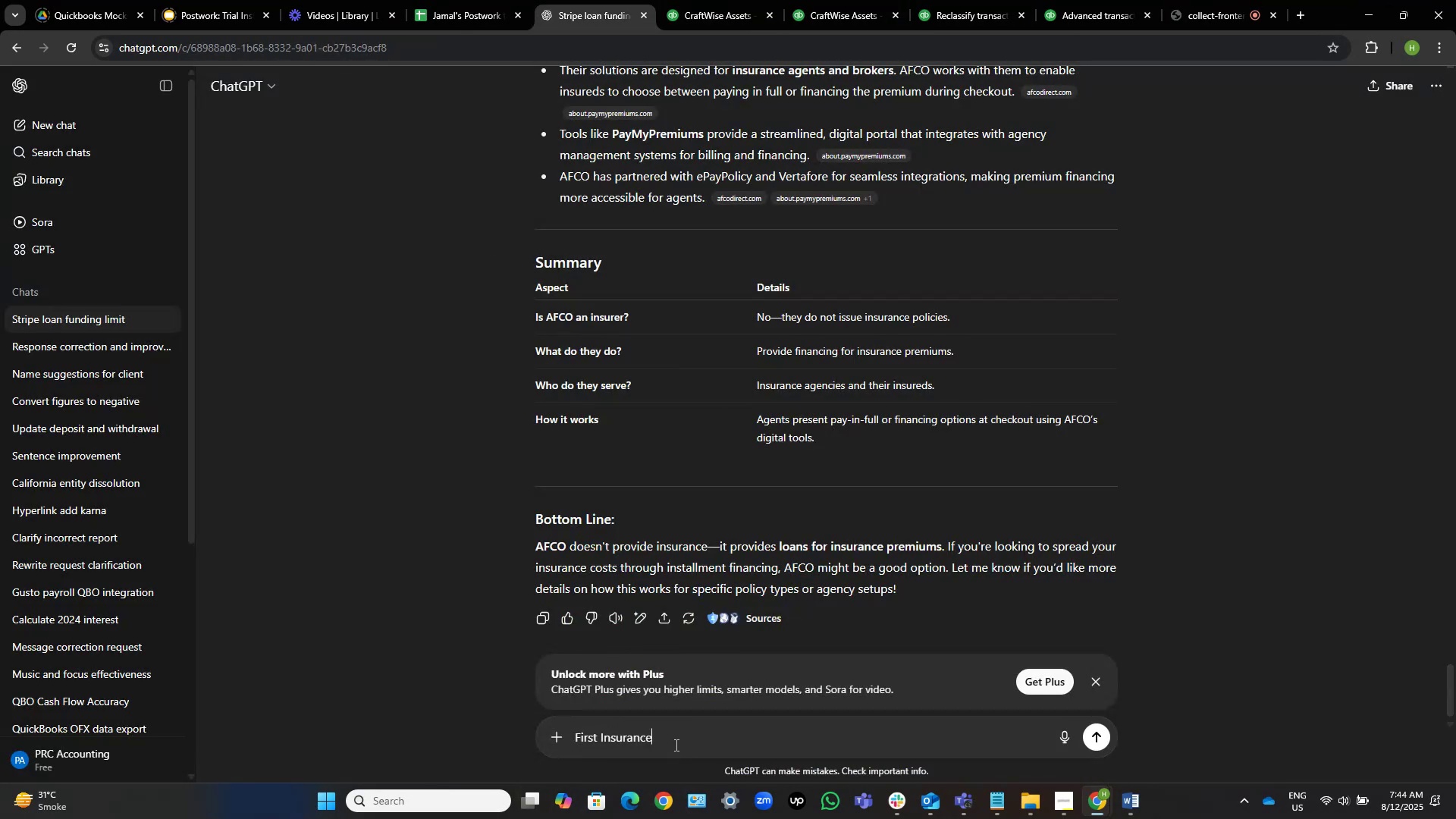 
key(Shift+Slash)
 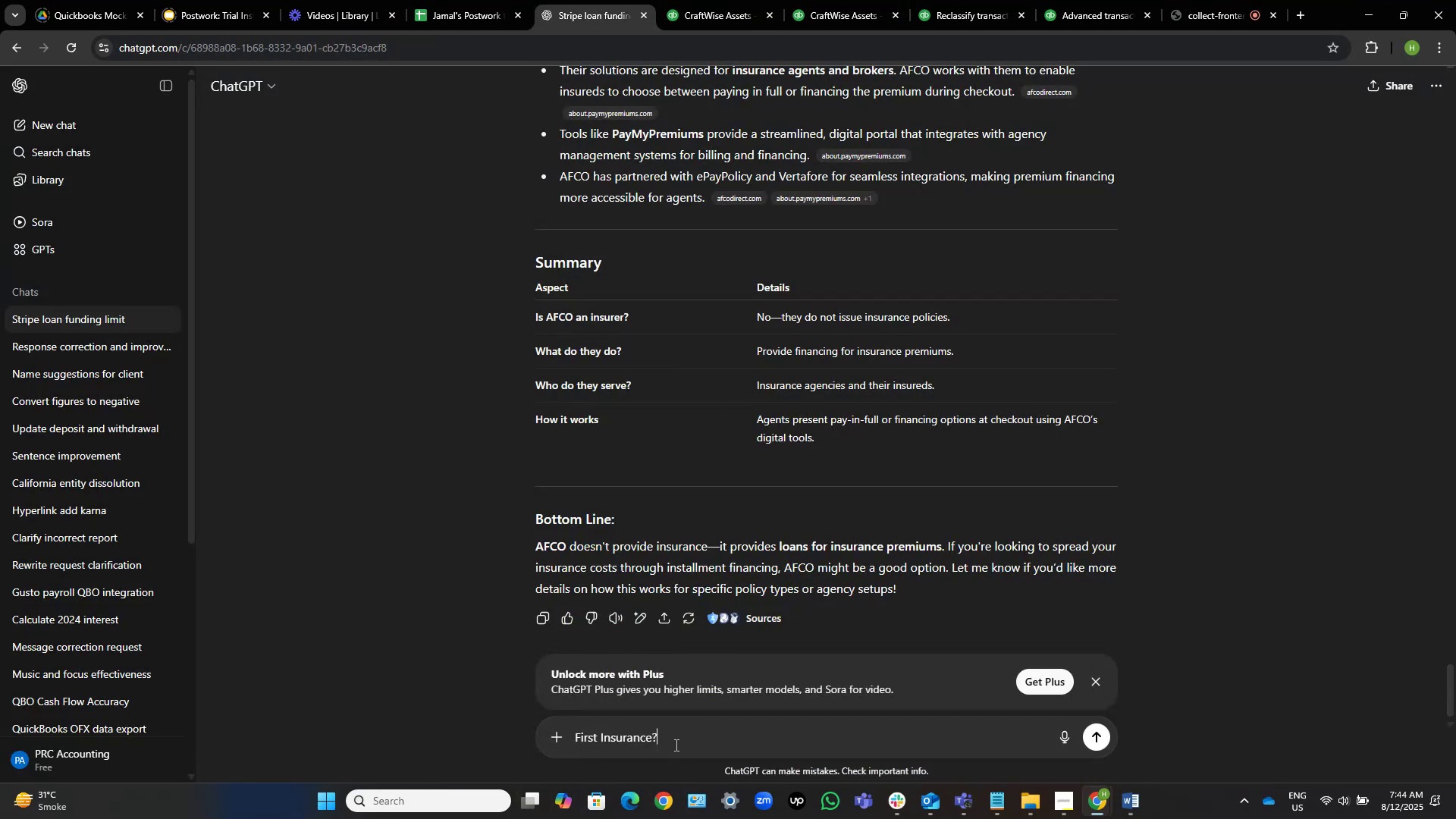 
key(Enter)
 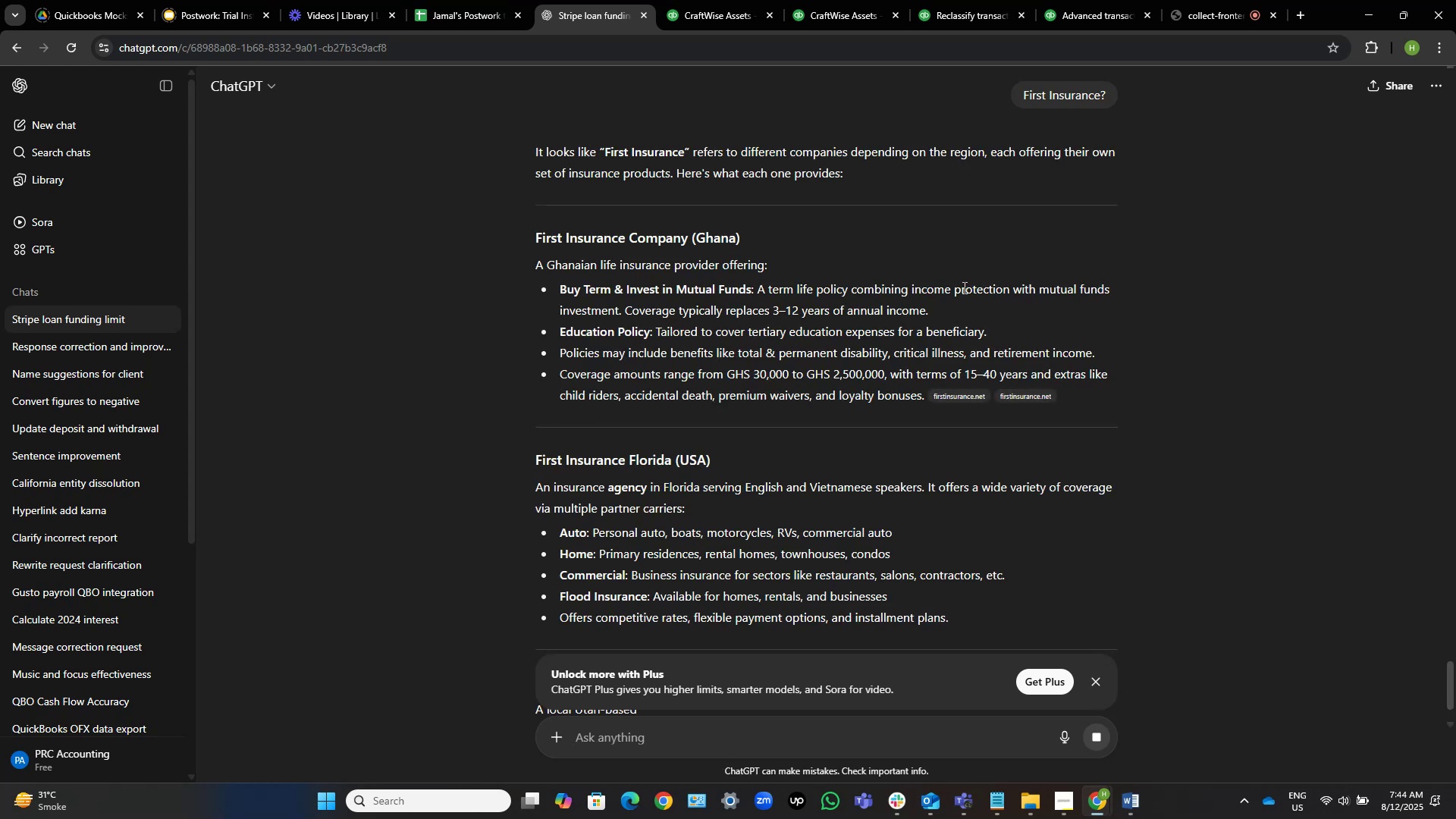 
wait(13.6)
 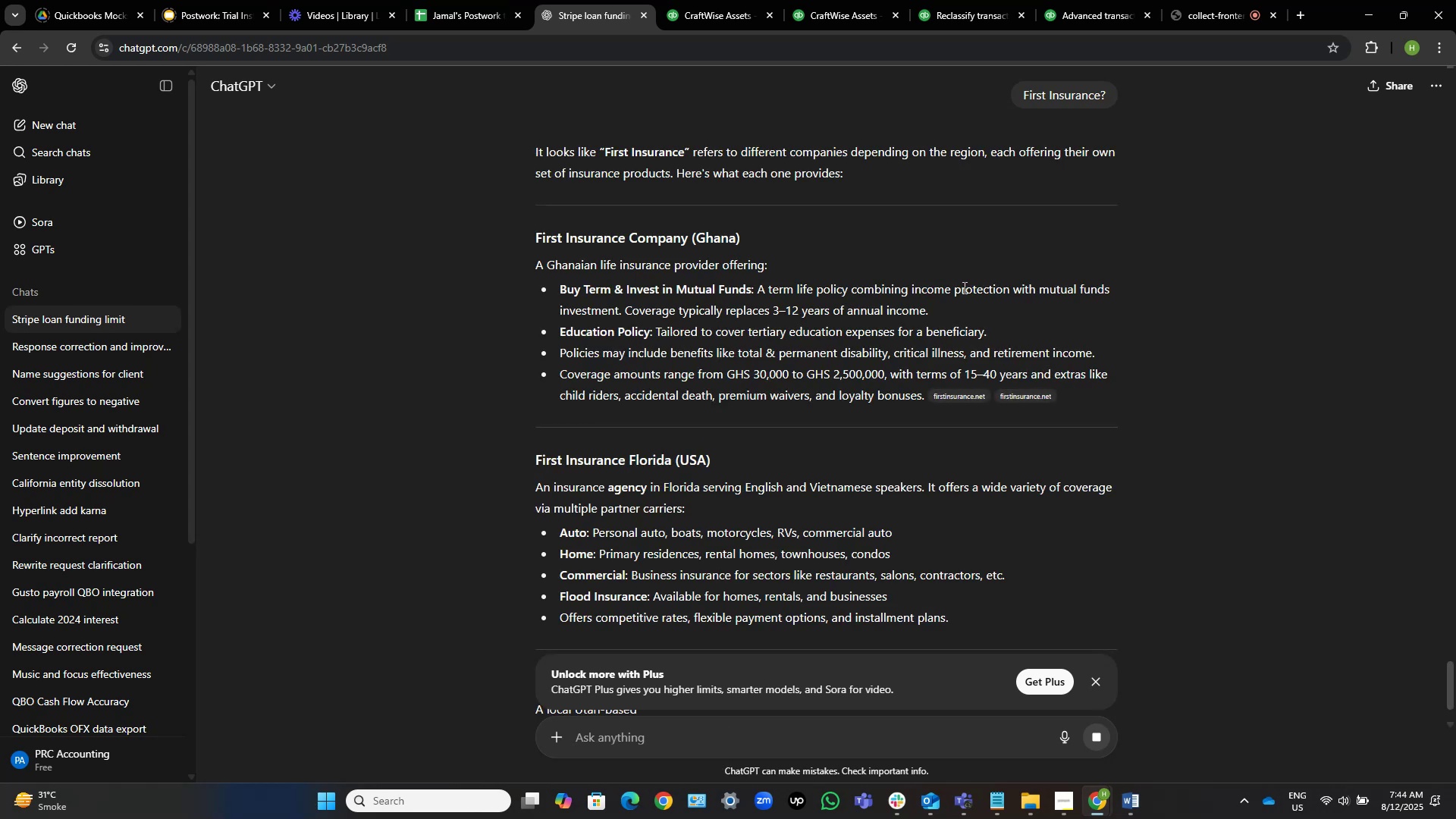 
scroll: coordinate [956, 293], scroll_direction: down, amount: 2.0
 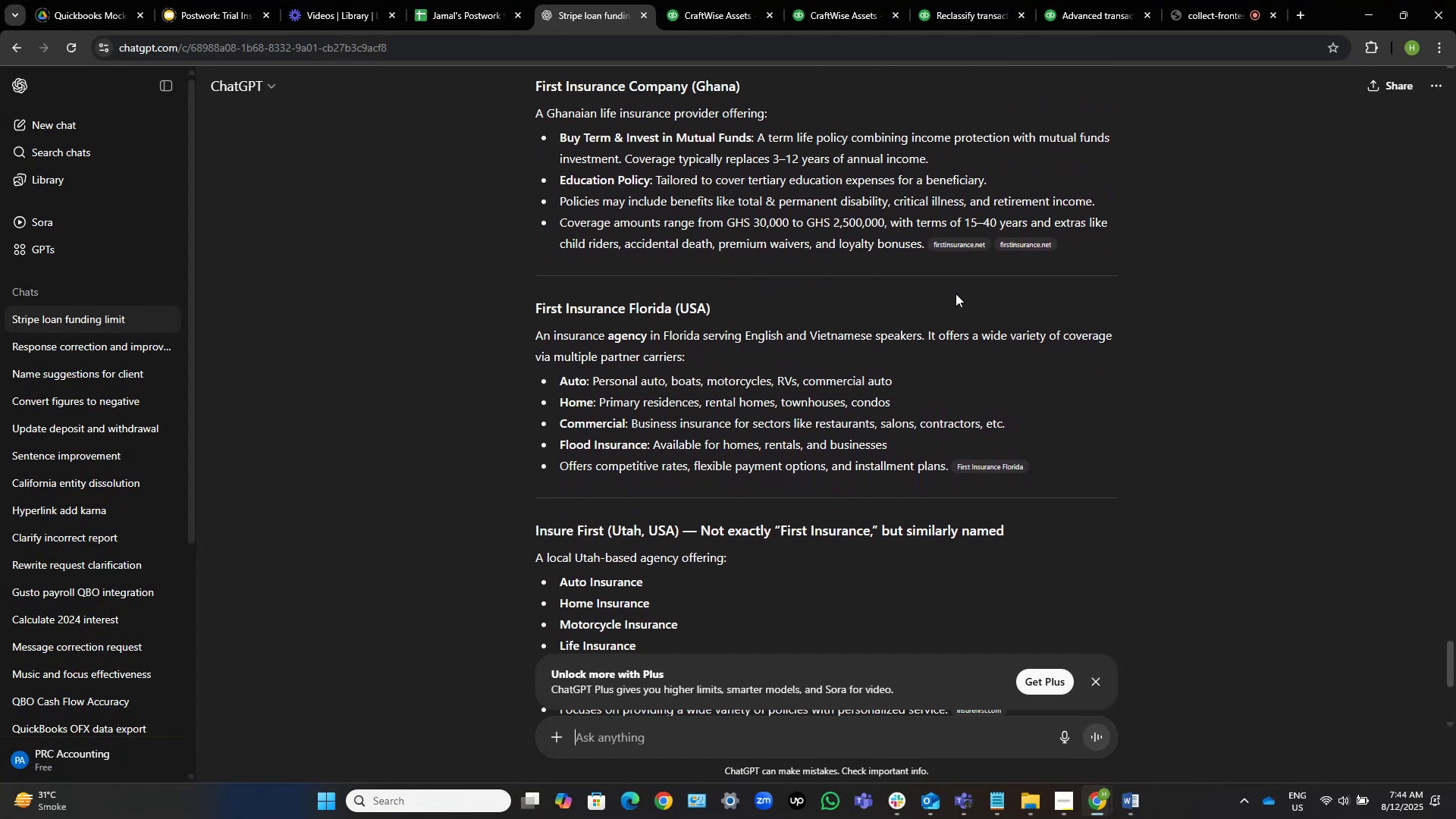 
wait(9.83)
 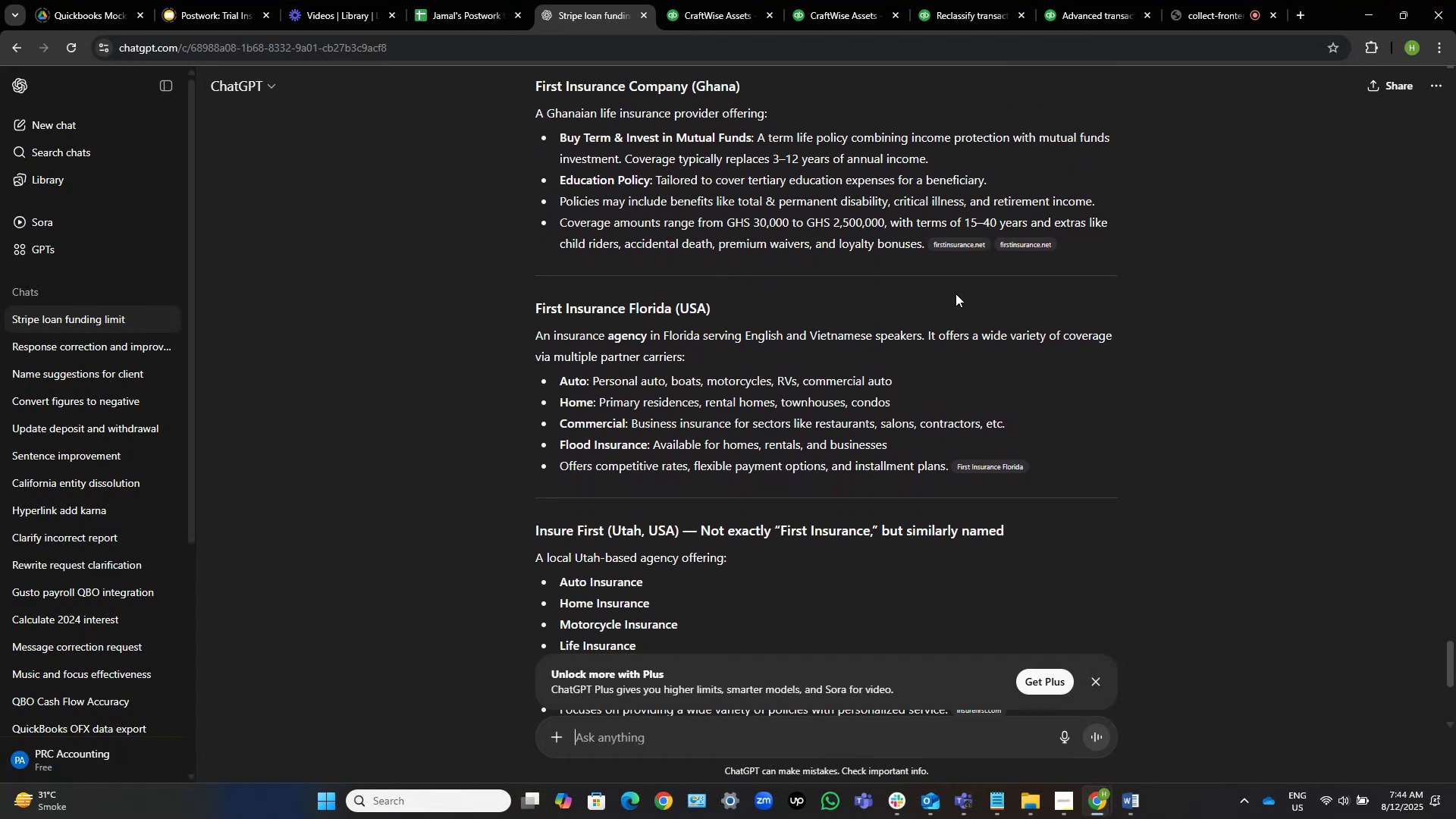 
left_click([977, 0])
 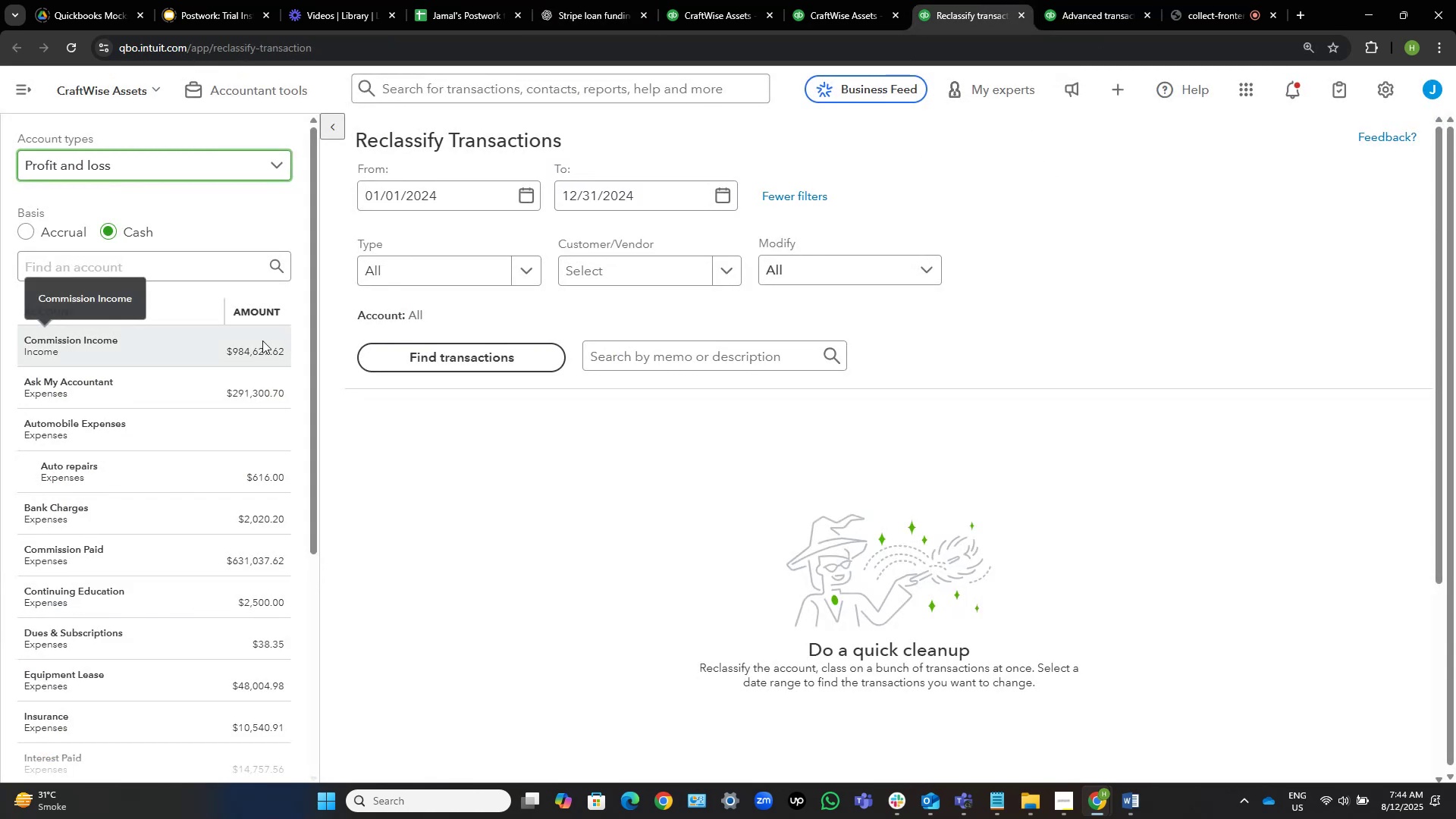 
scroll: coordinate [118, 534], scroll_direction: down, amount: 2.0
 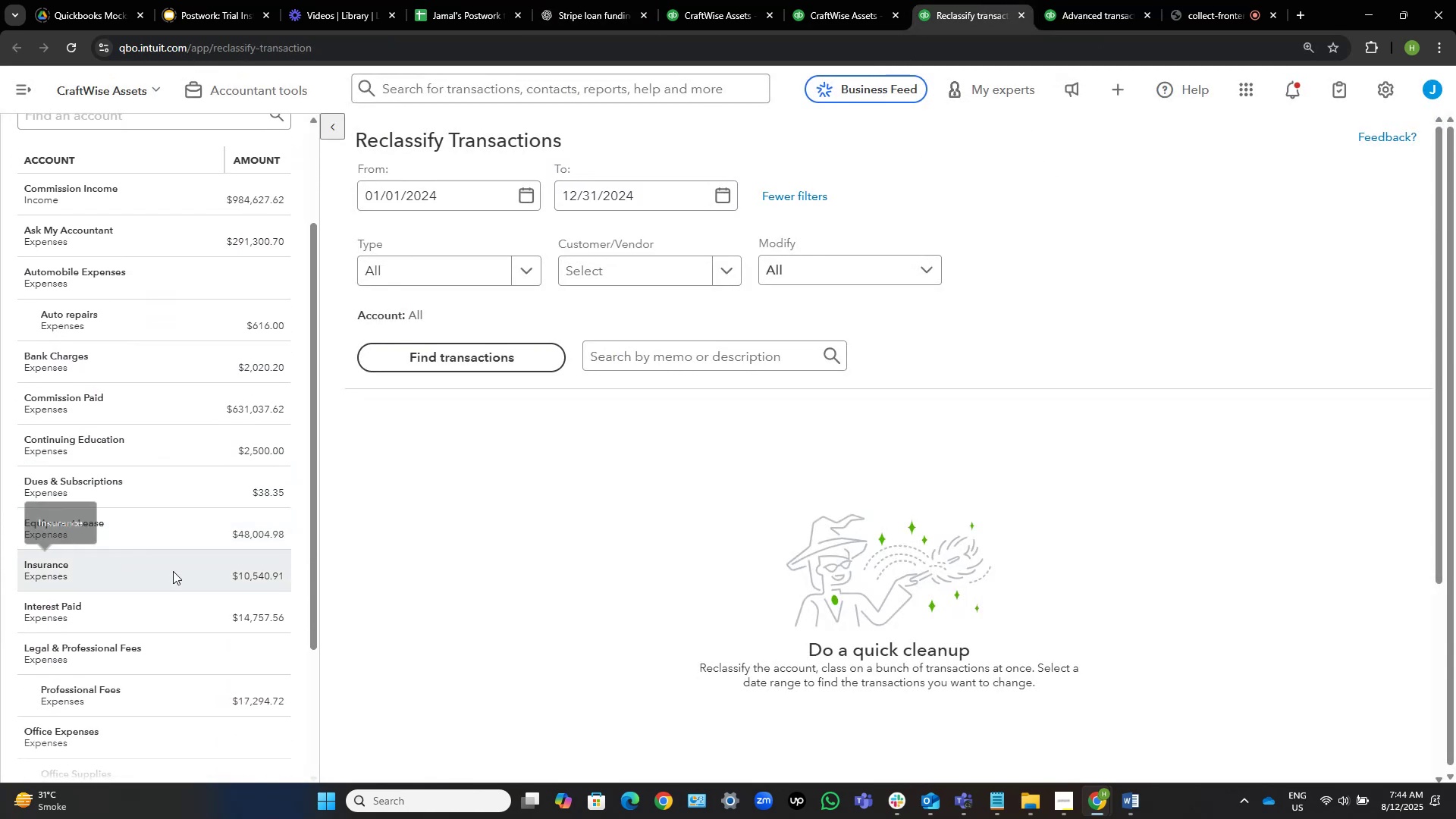 
left_click([173, 571])
 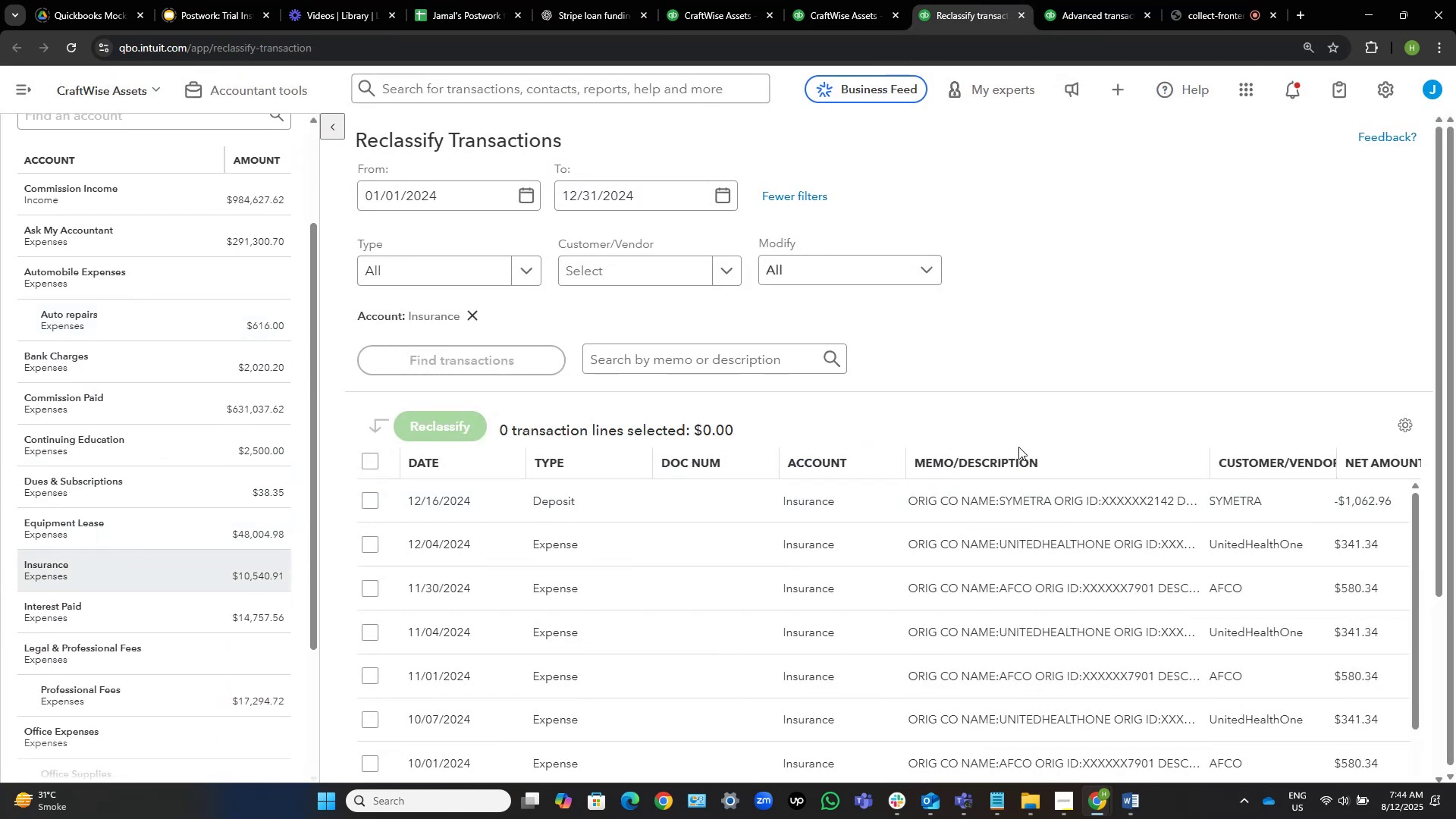 
left_click([1020, 457])
 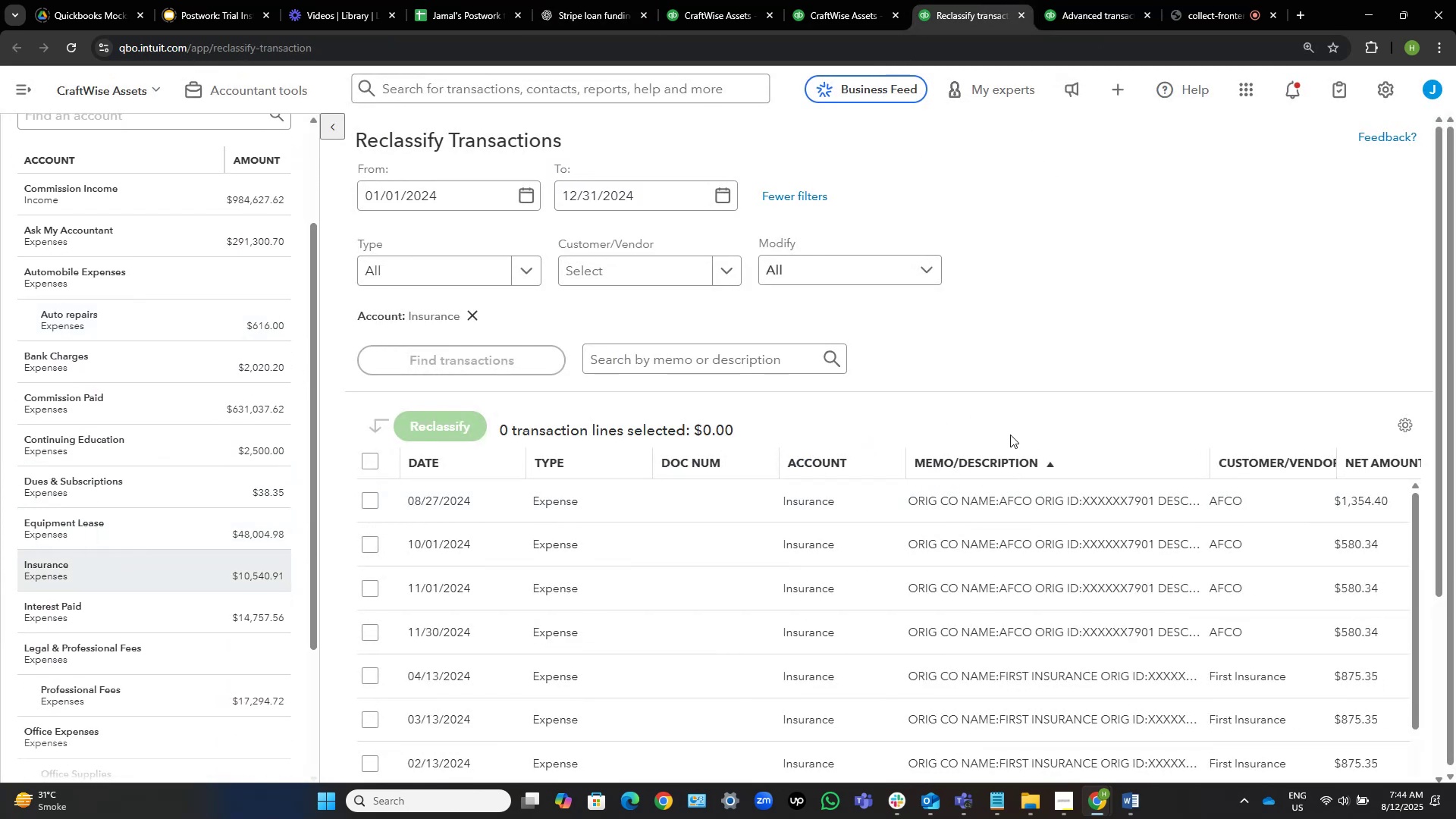 
scroll: coordinate [919, 354], scroll_direction: down, amount: 2.0
 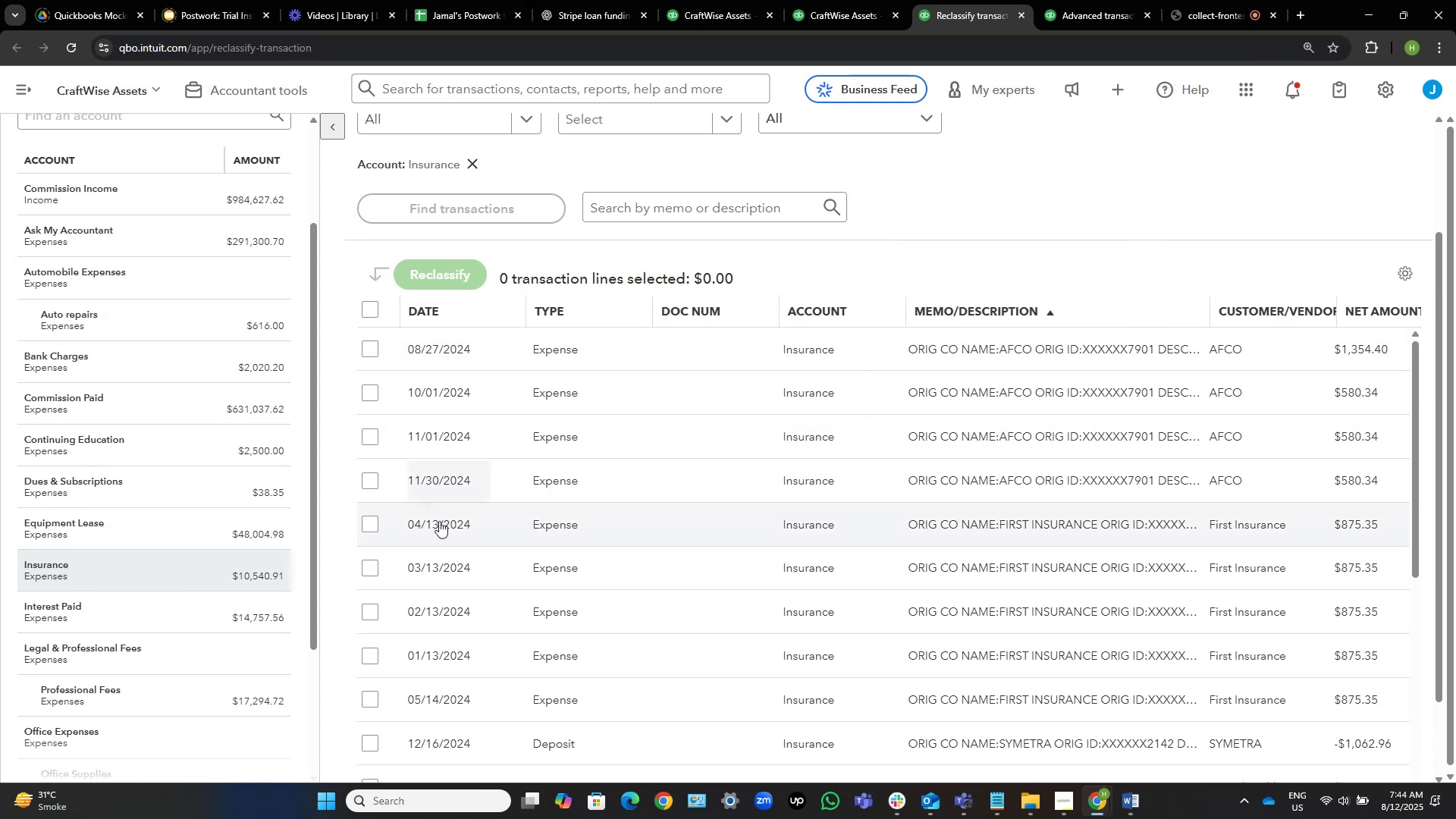 
wait(6.06)
 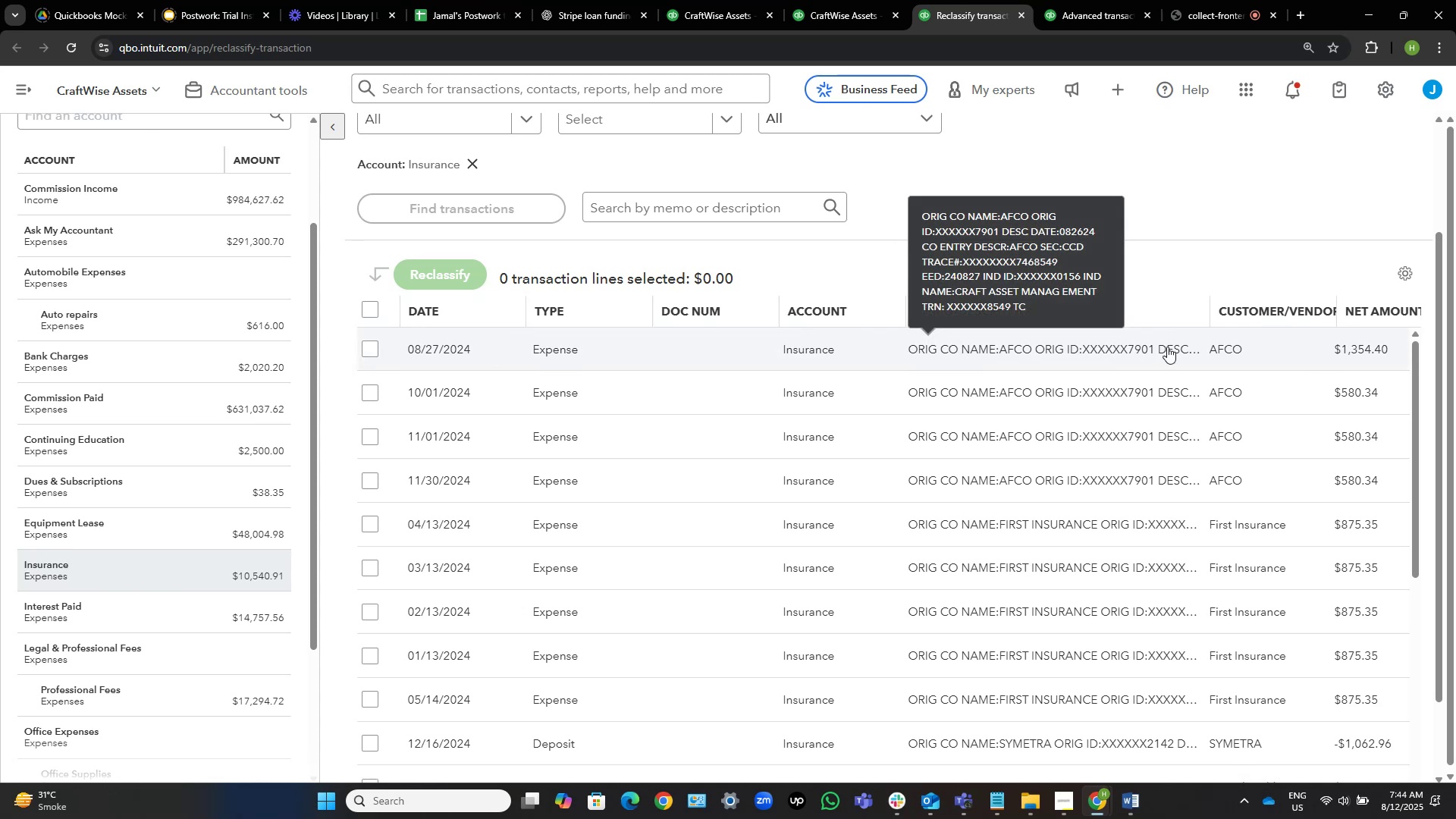 
left_click([373, 522])
 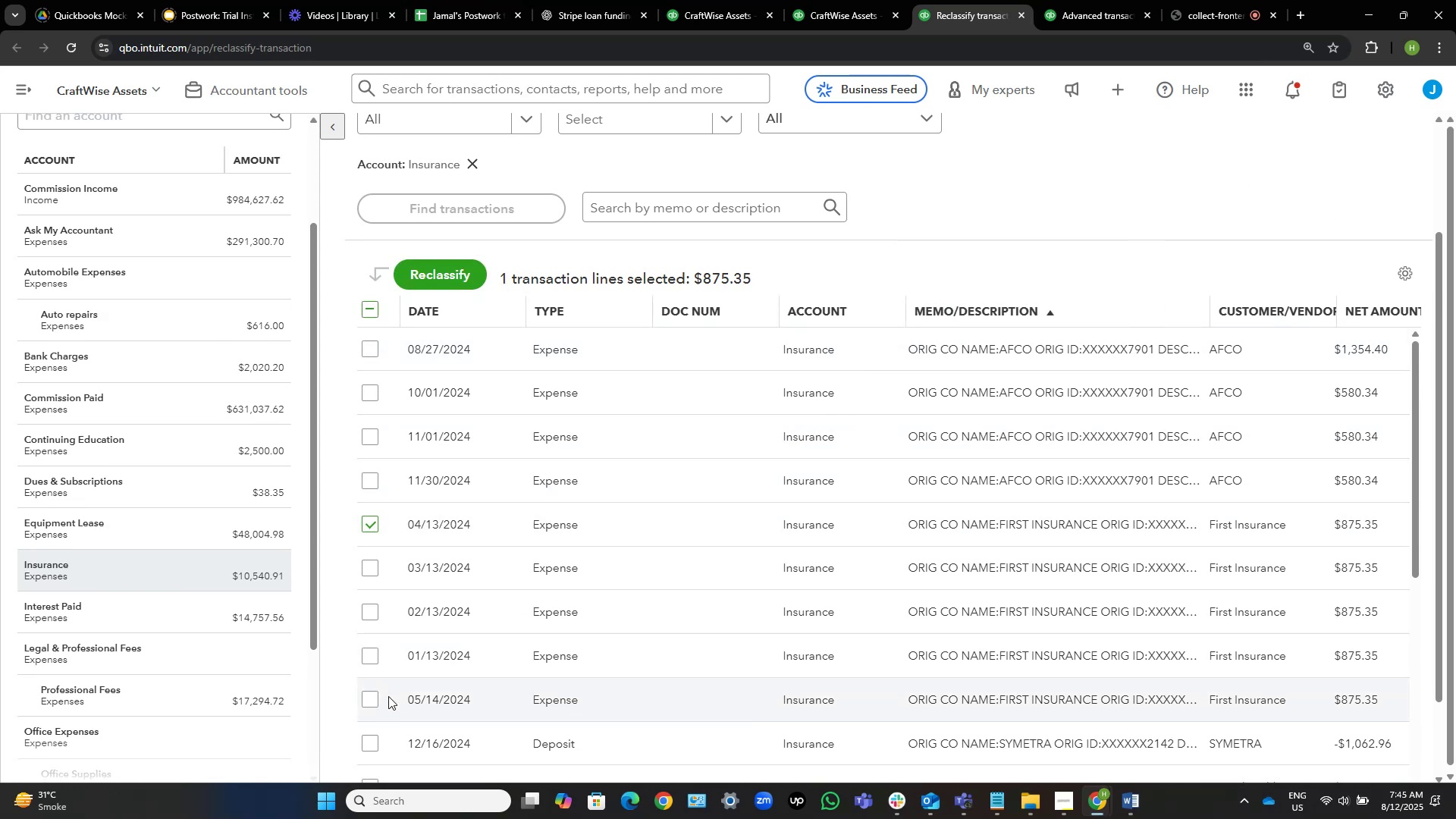 
left_click([370, 701])
 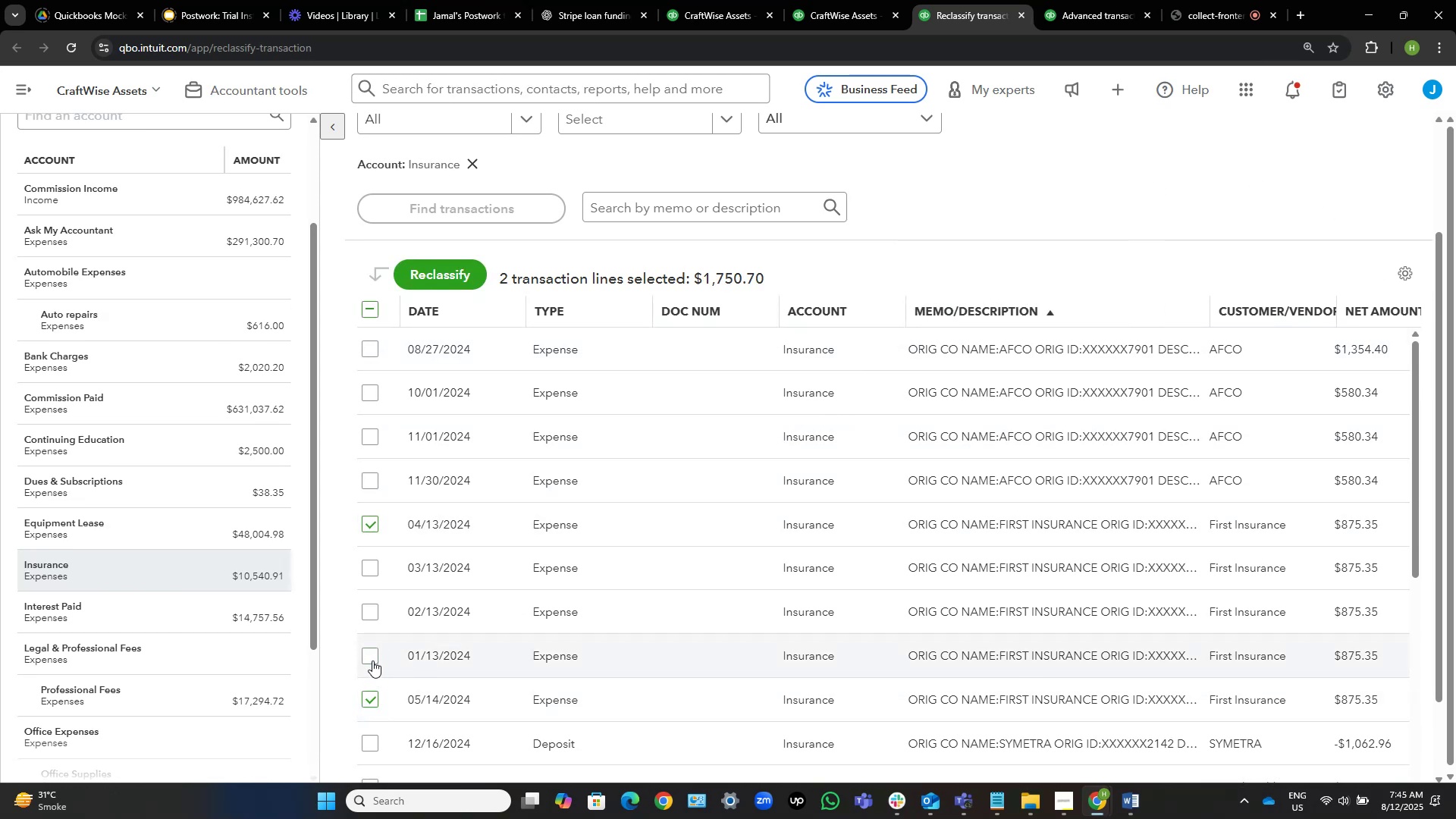 
left_click([371, 654])
 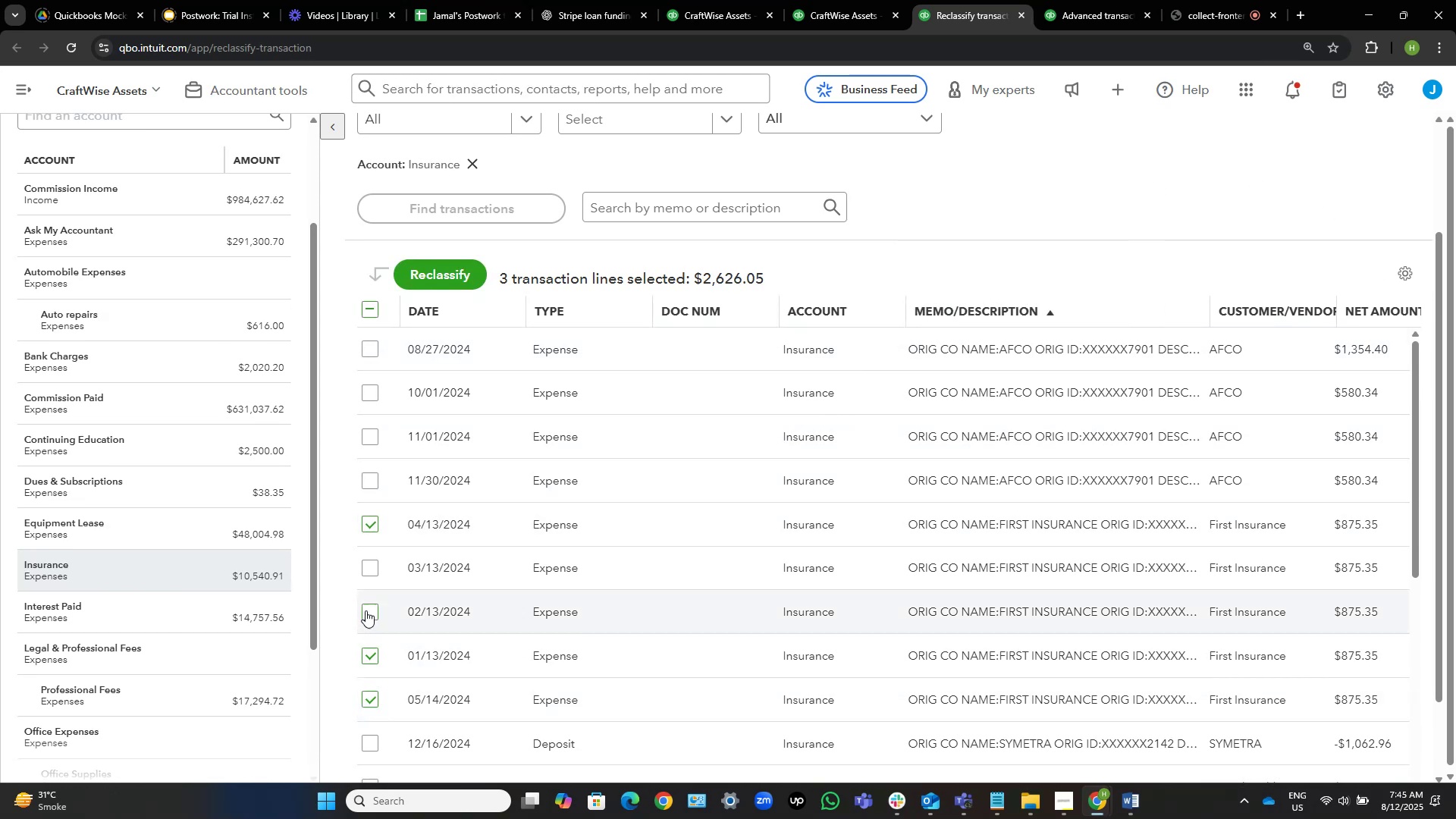 
left_click([366, 610])
 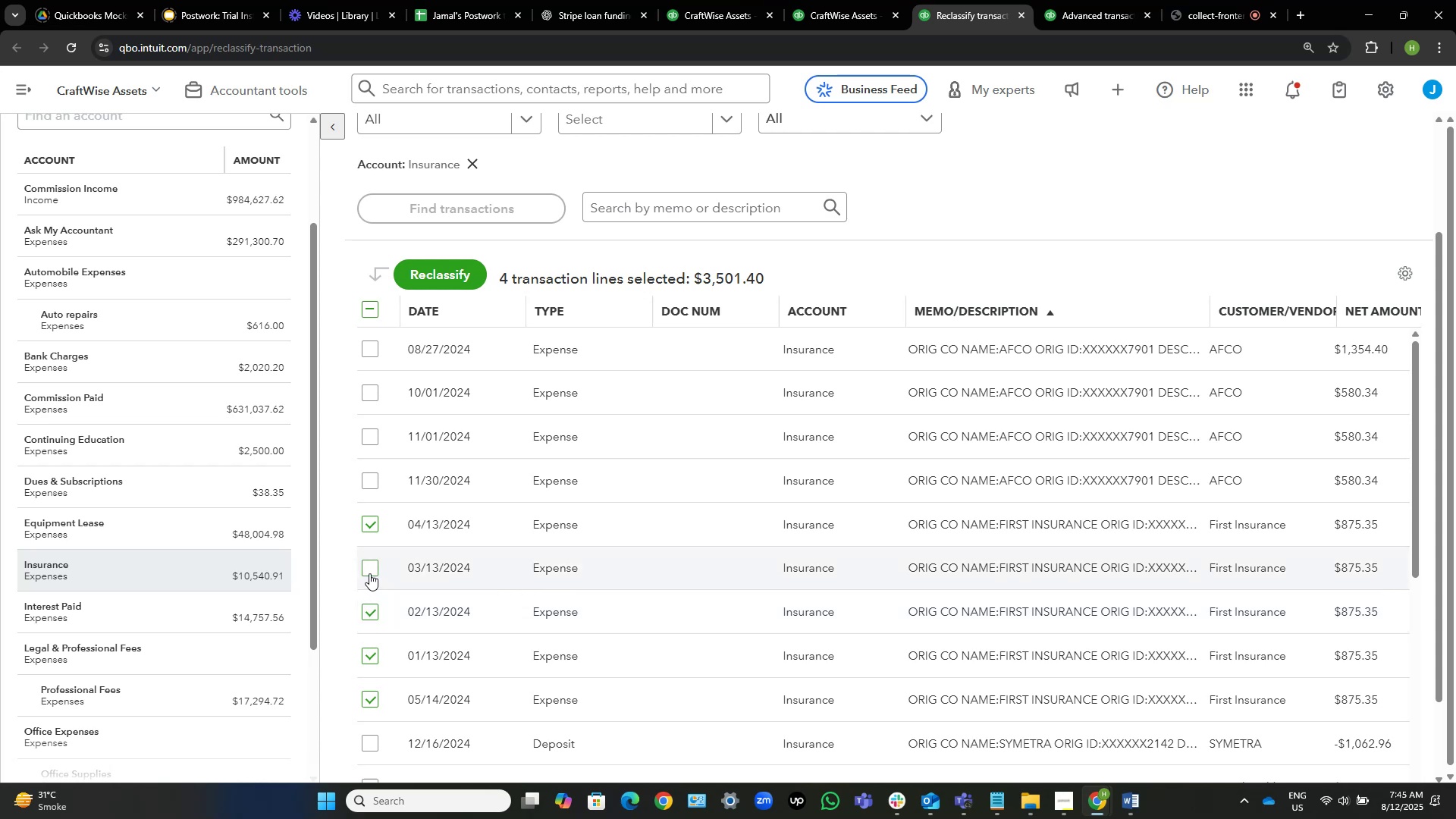 
left_click([371, 564])
 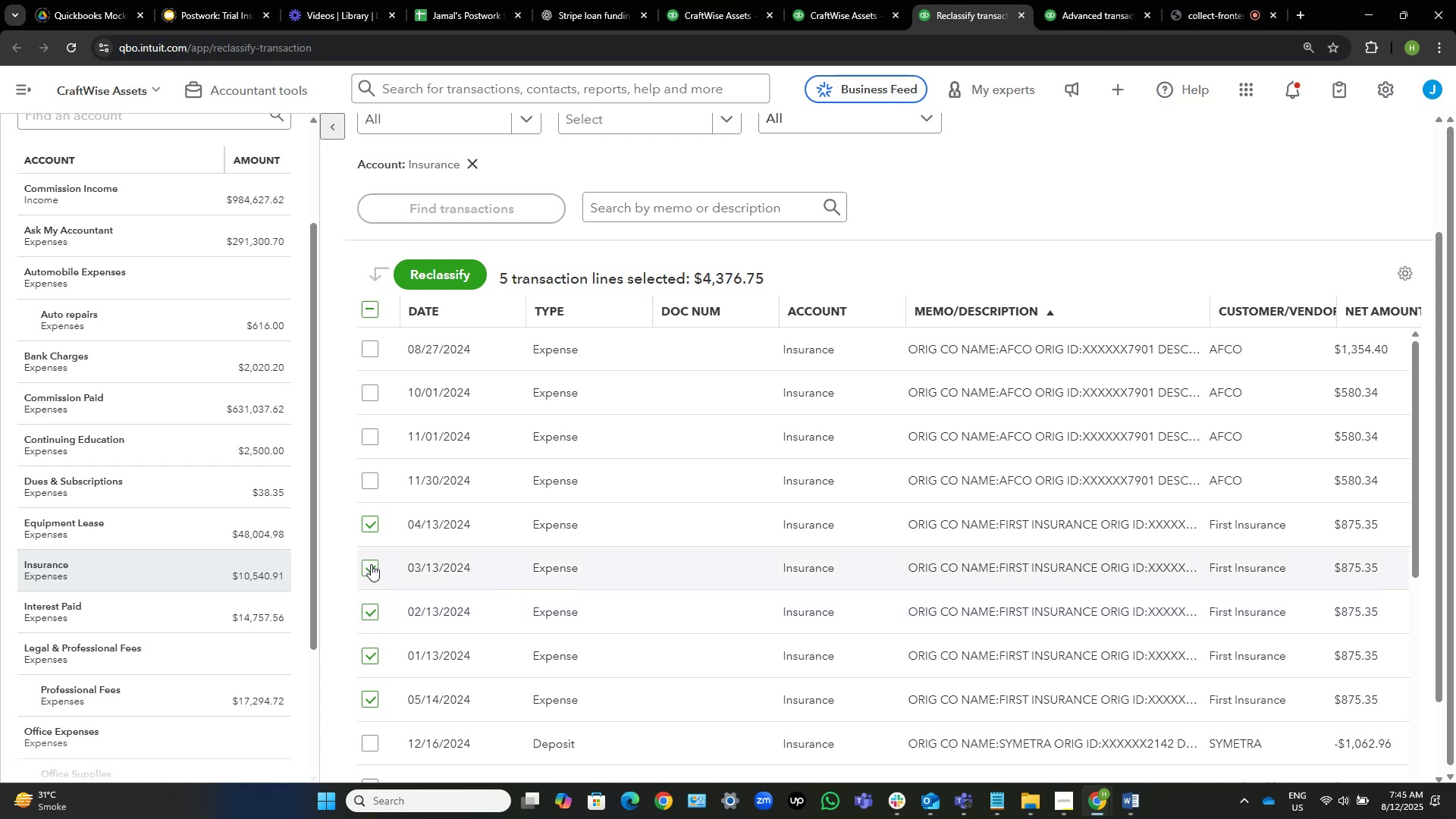 
mouse_move([441, 536])
 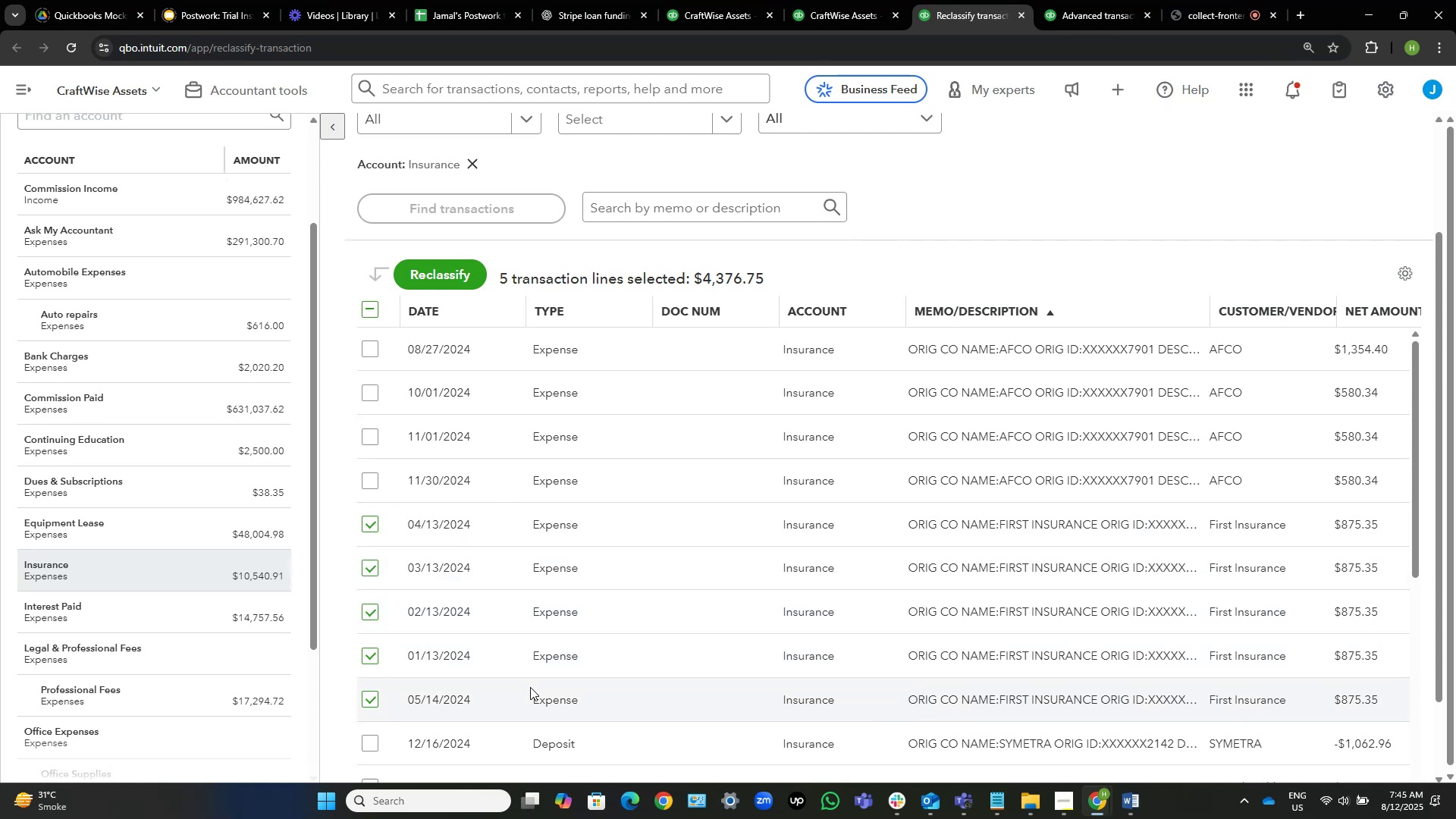 
wait(8.62)
 